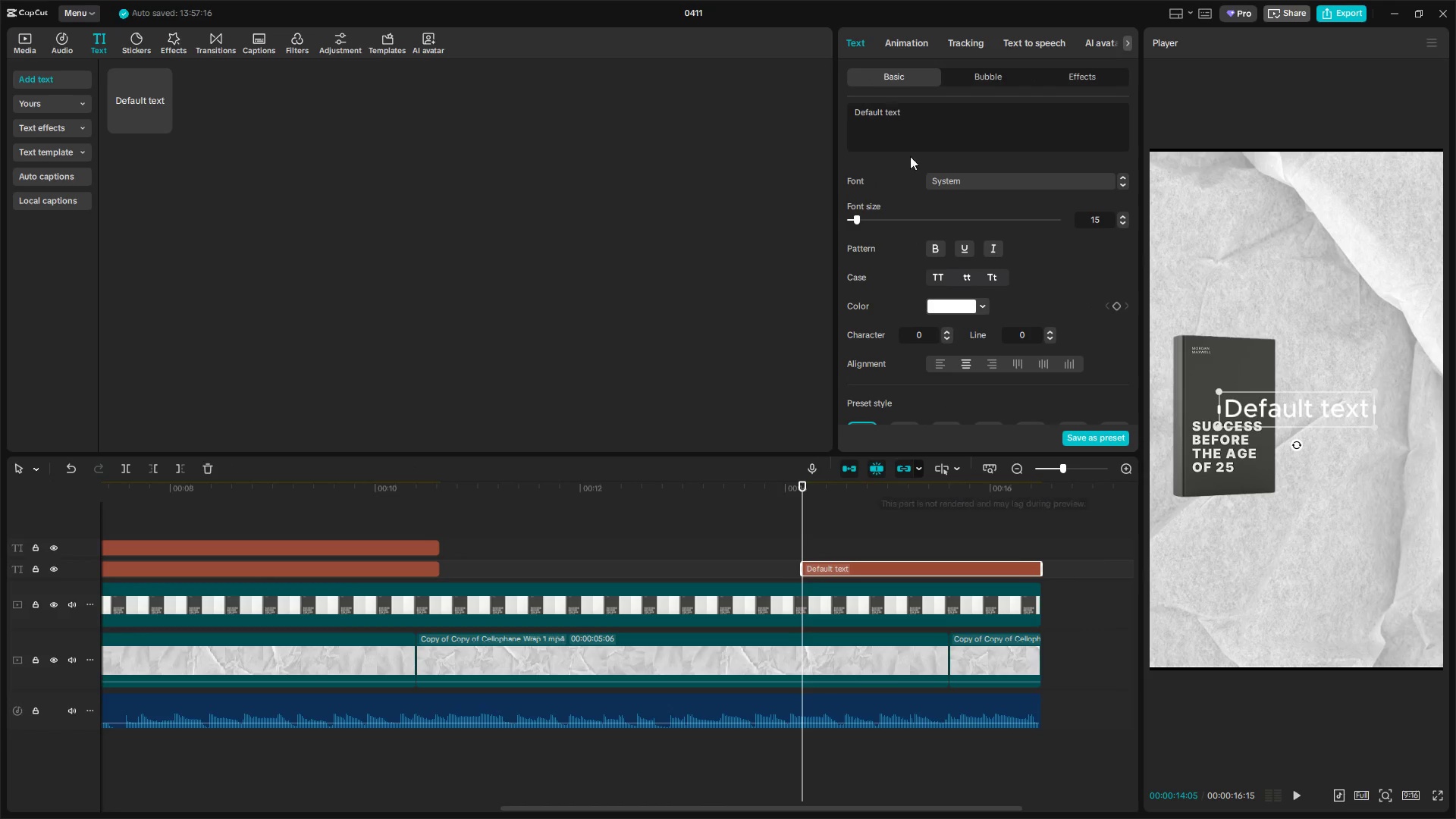 
left_click_drag(start_coordinate=[958, 115], to_coordinate=[774, 118])
 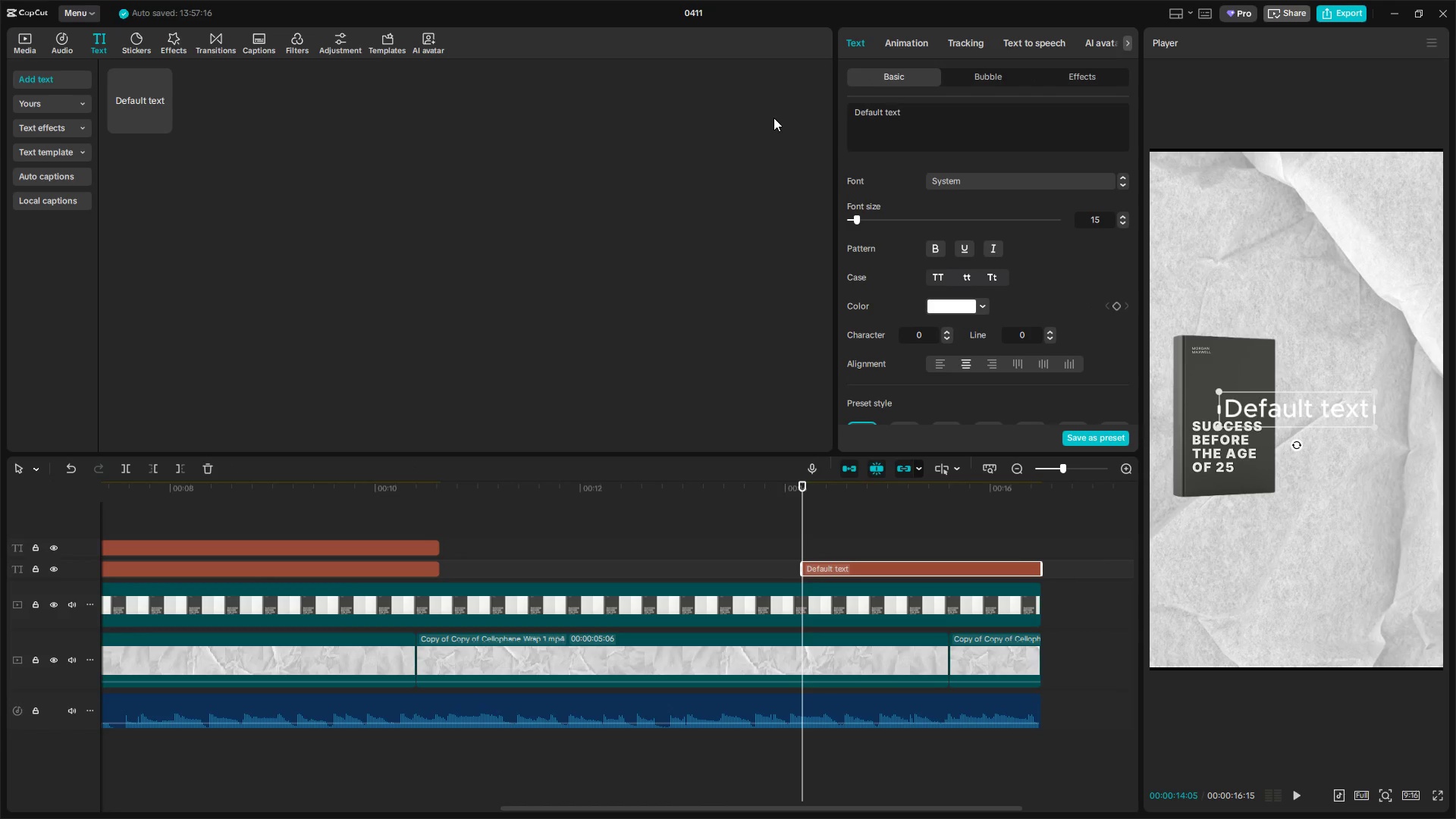 
key(Control+A)
 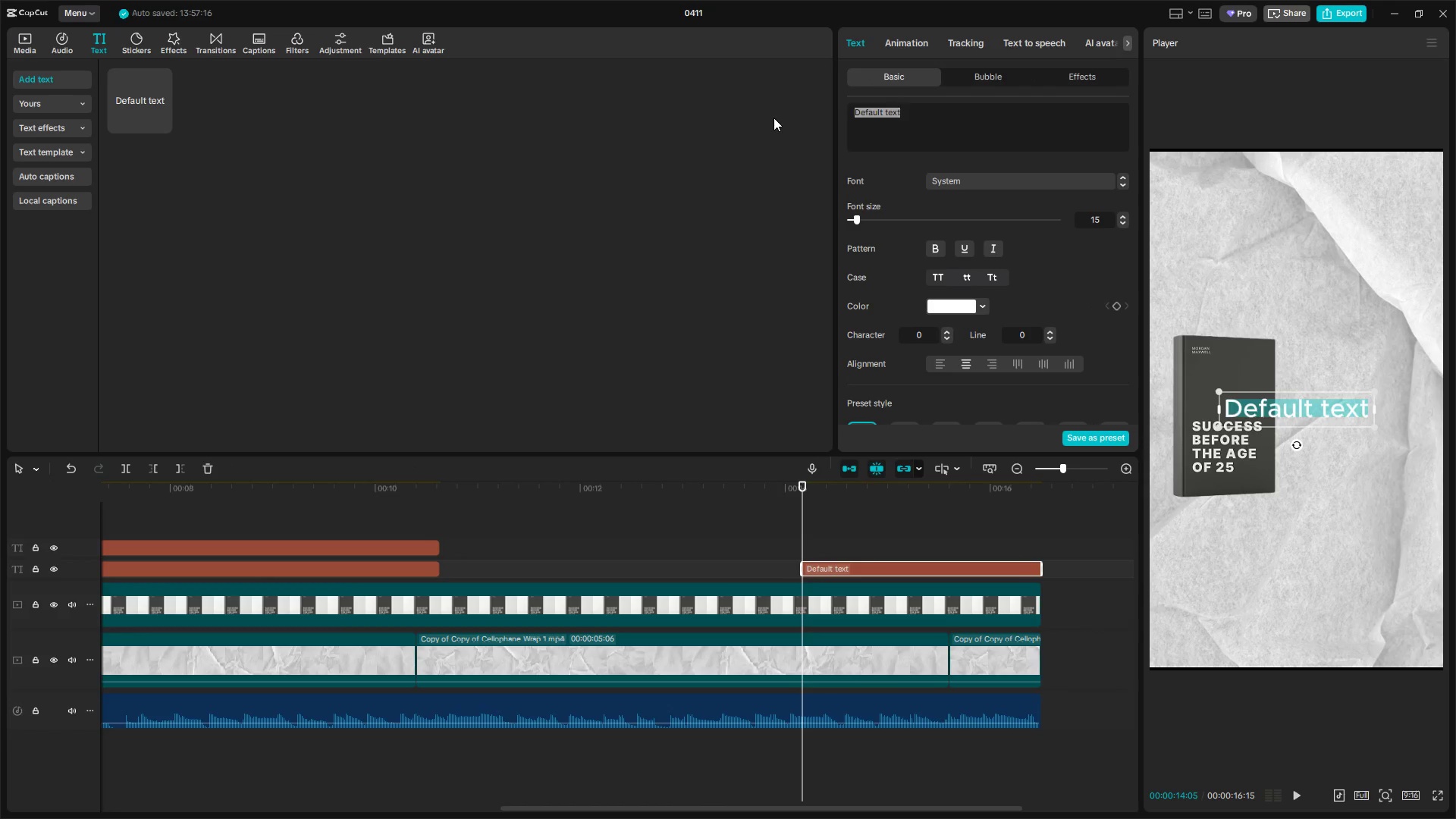 
key(Backspace)
type(Get yours Now)
 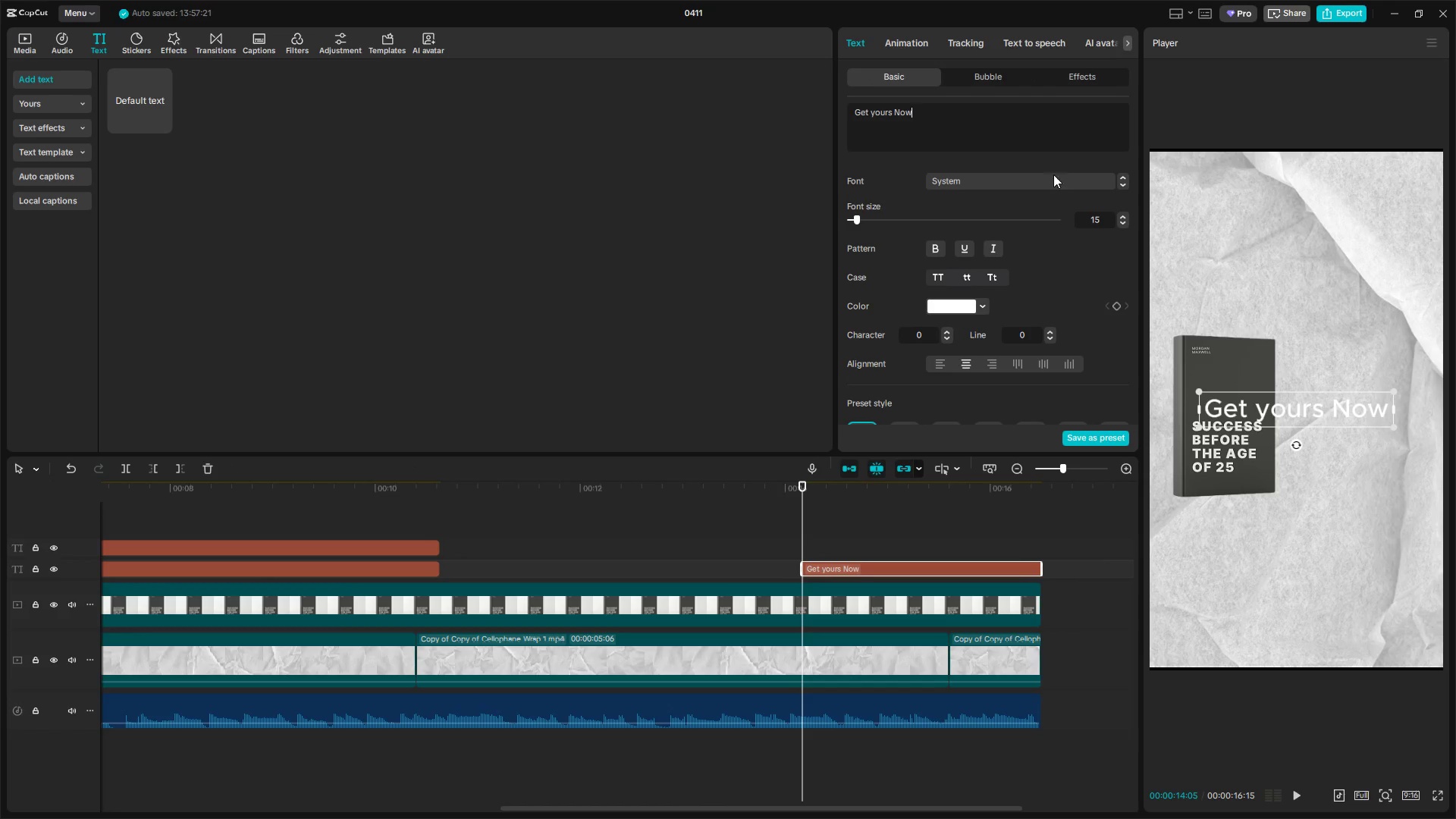 
left_click([1022, 180])
 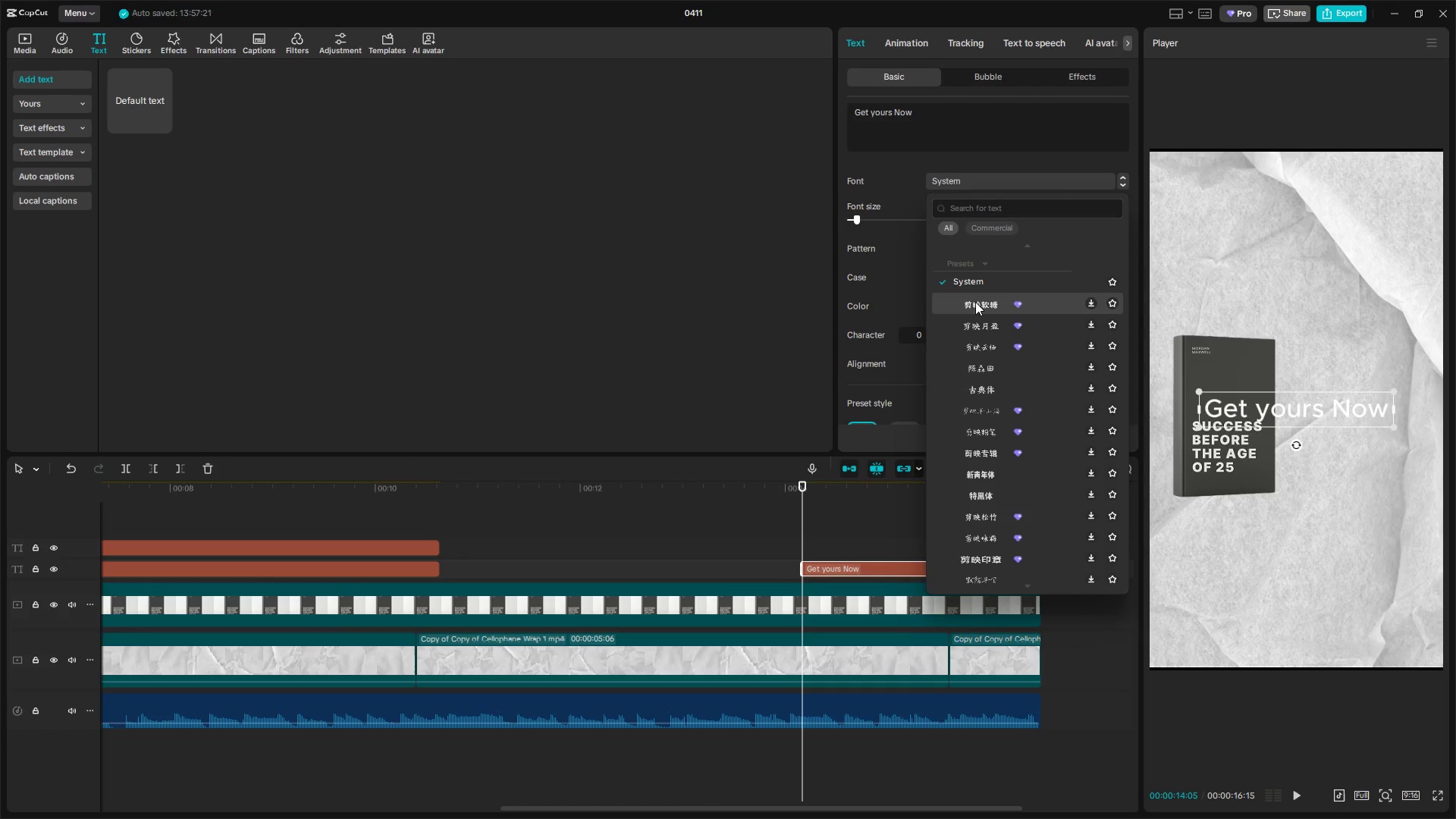 
scroll: coordinate [1032, 357], scroll_direction: down, amount: 17.0
 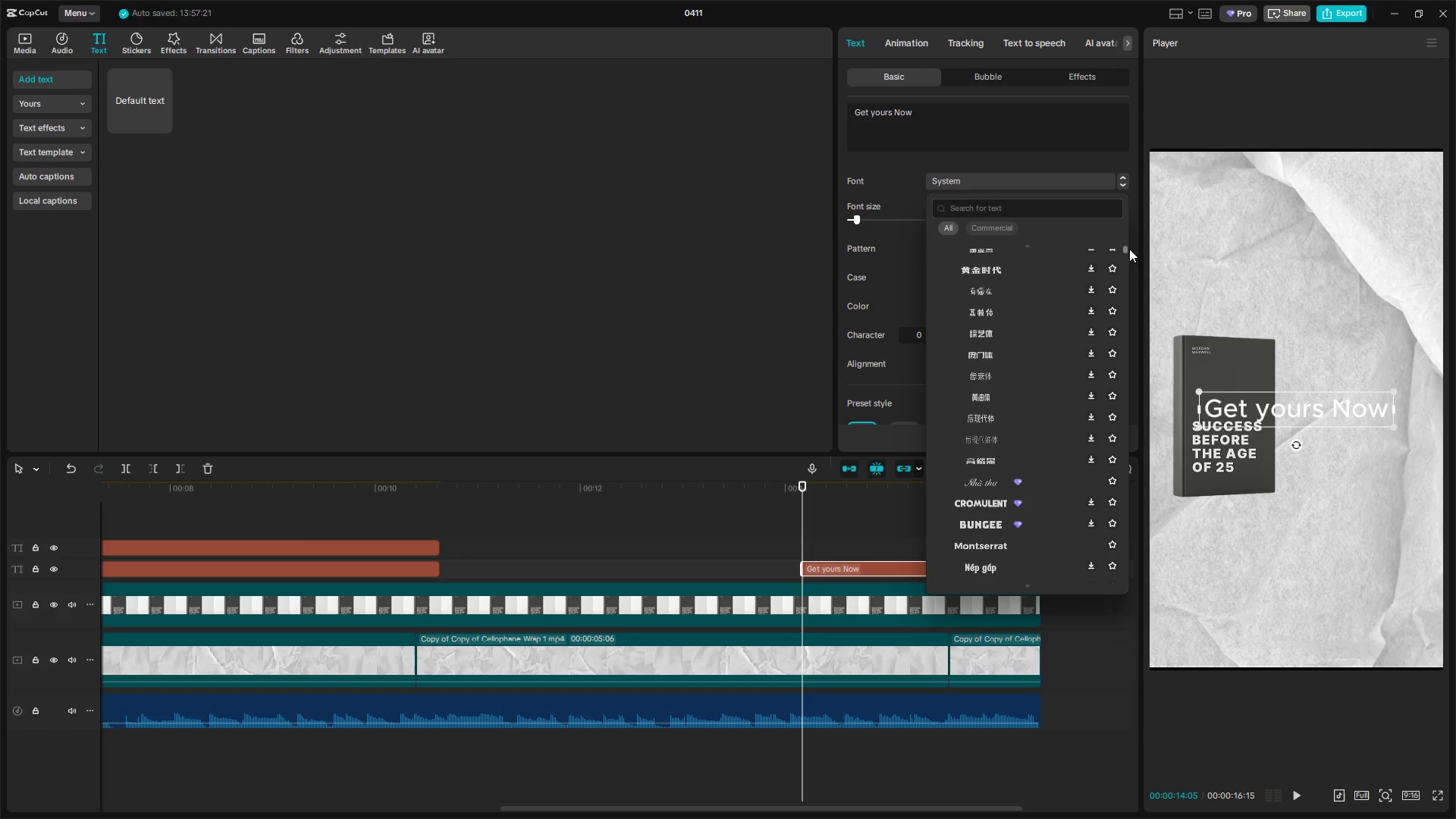 
left_click_drag(start_coordinate=[1126, 247], to_coordinate=[1133, 286])
 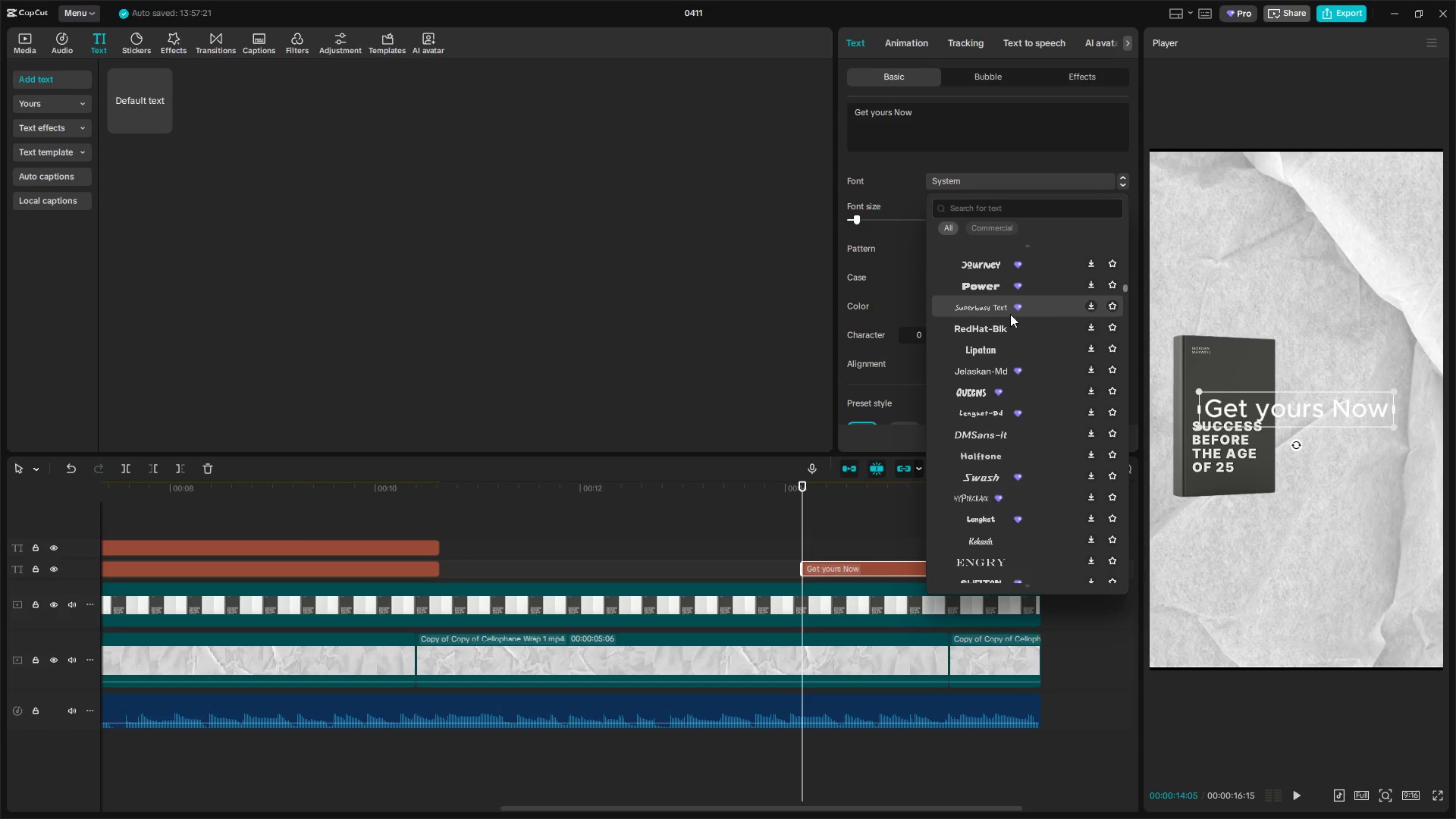 
scroll: coordinate [1023, 356], scroll_direction: down, amount: 8.0
 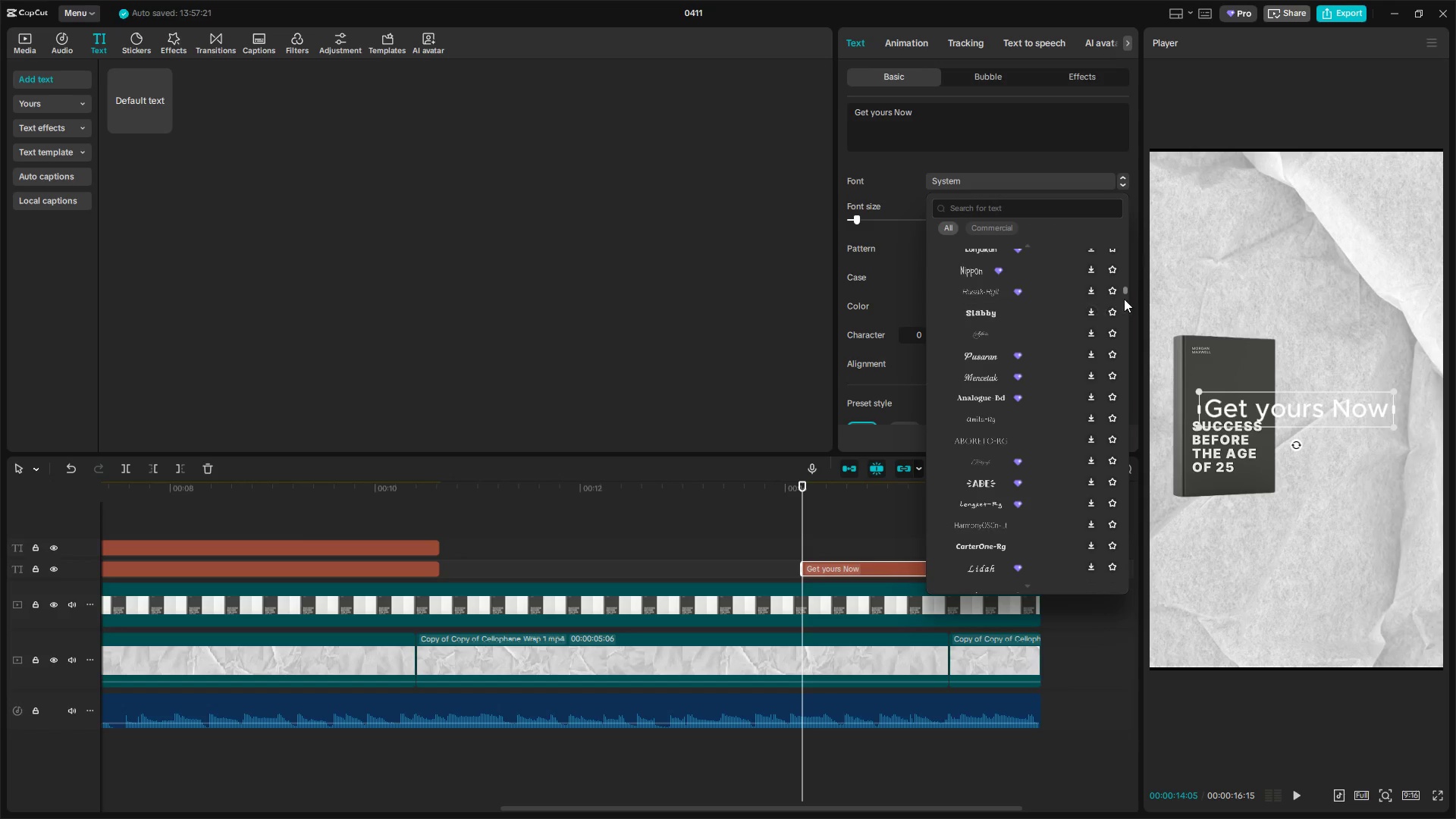 
left_click_drag(start_coordinate=[1124, 293], to_coordinate=[1148, 479])
 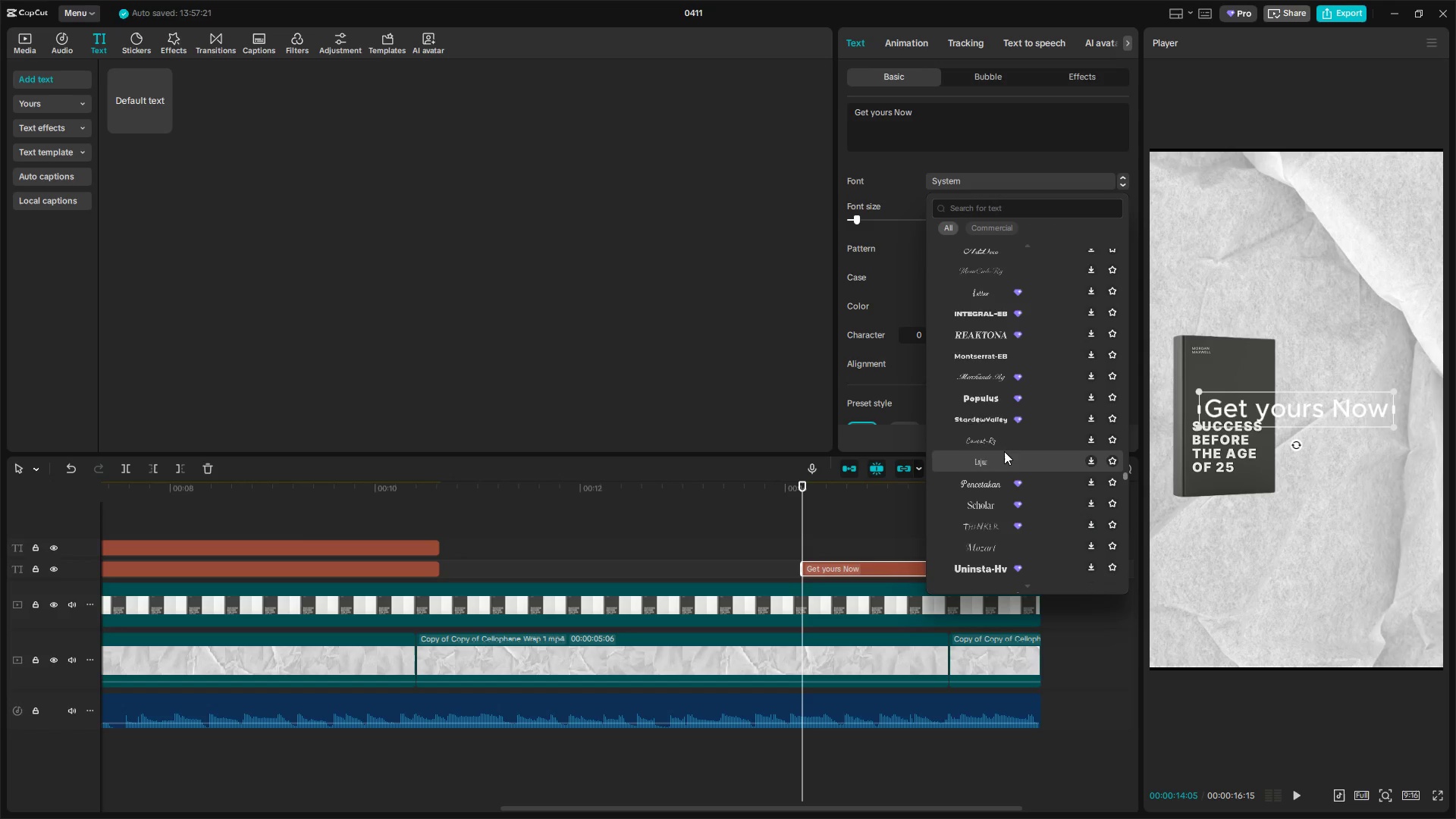 
scroll: coordinate [1004, 451], scroll_direction: up, amount: 4.0
 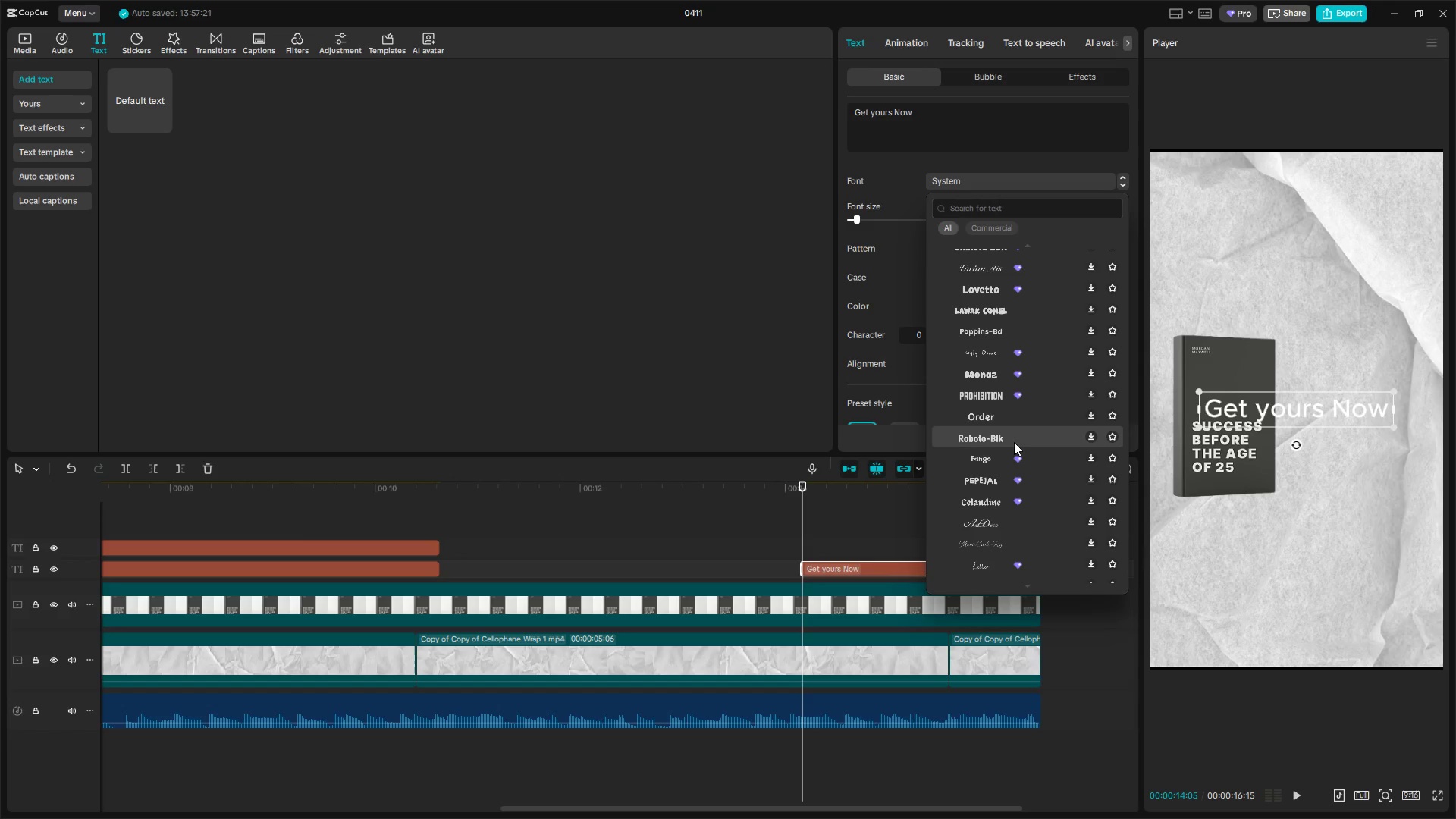 
left_click([1015, 439])
 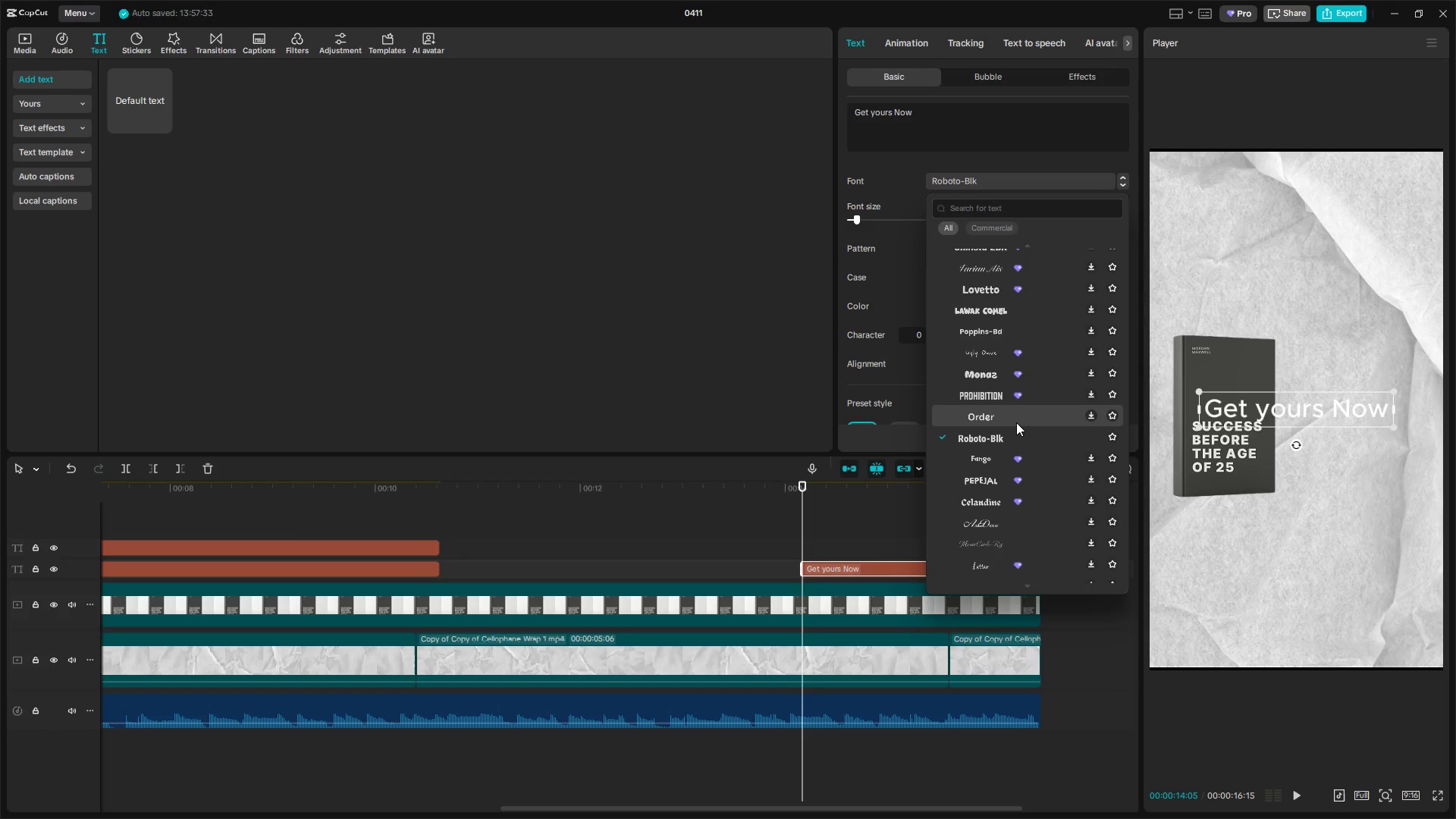 
left_click([1016, 422])
 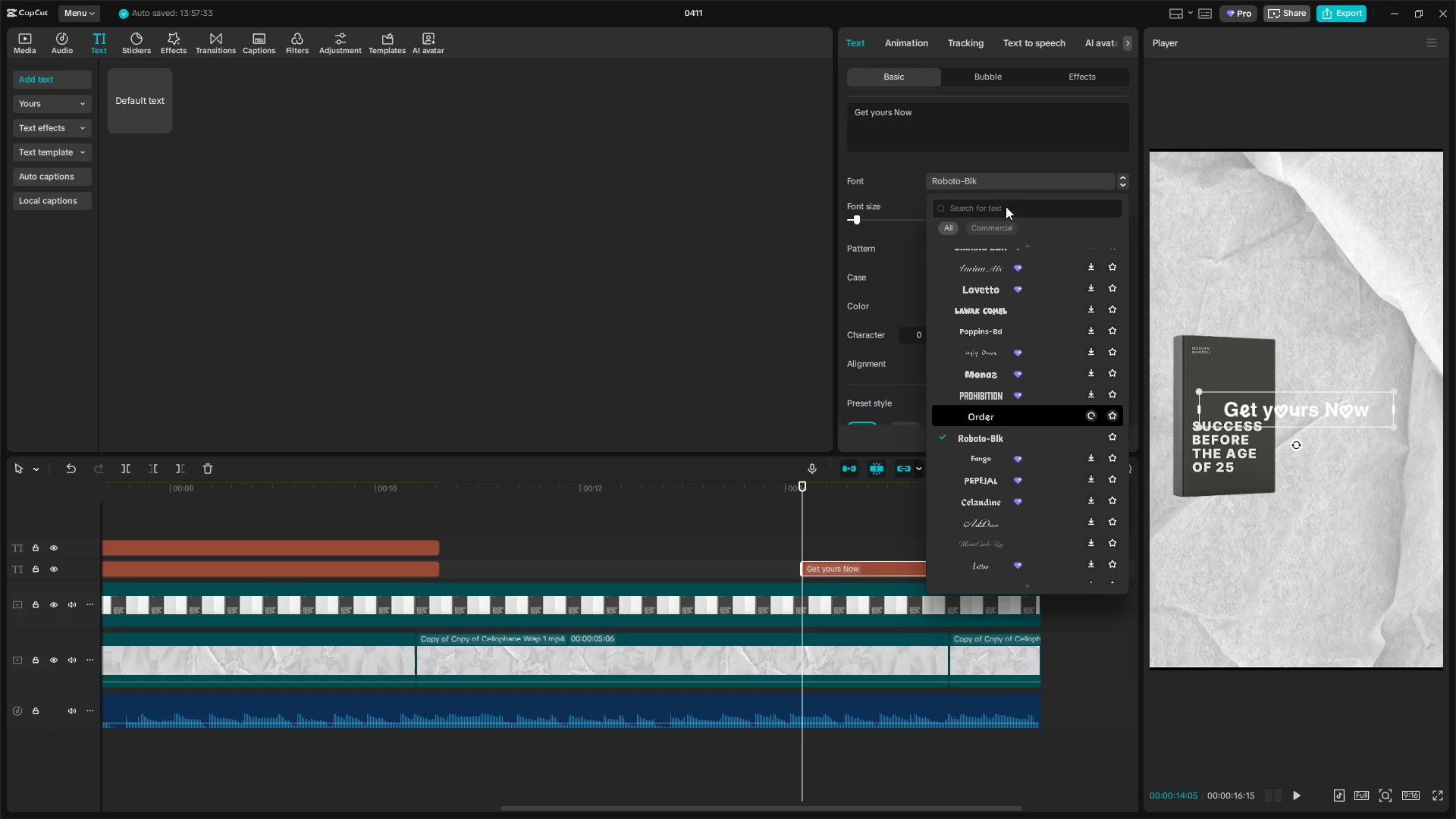 
left_click([1005, 200])
 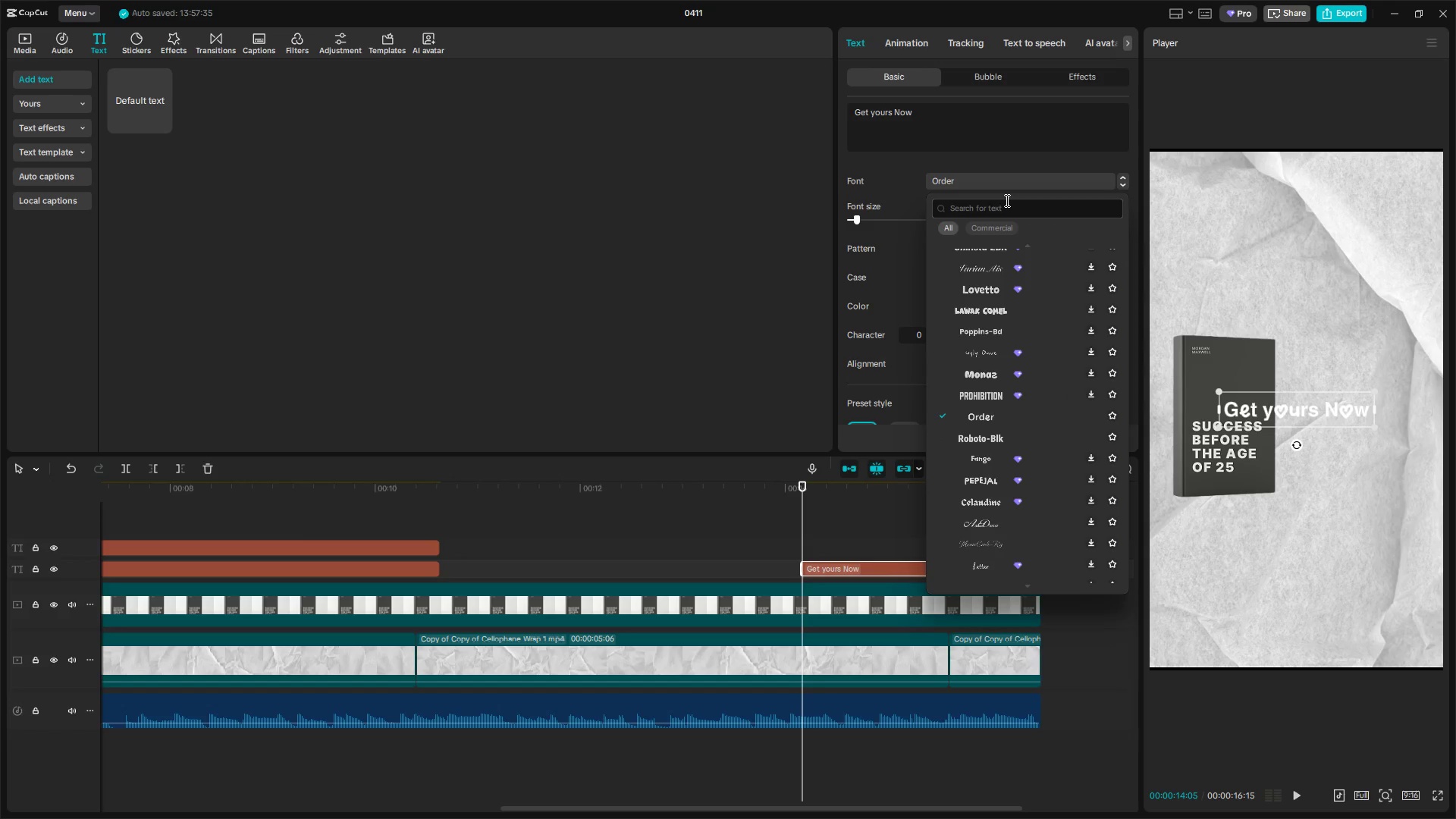 
type(monsen)
 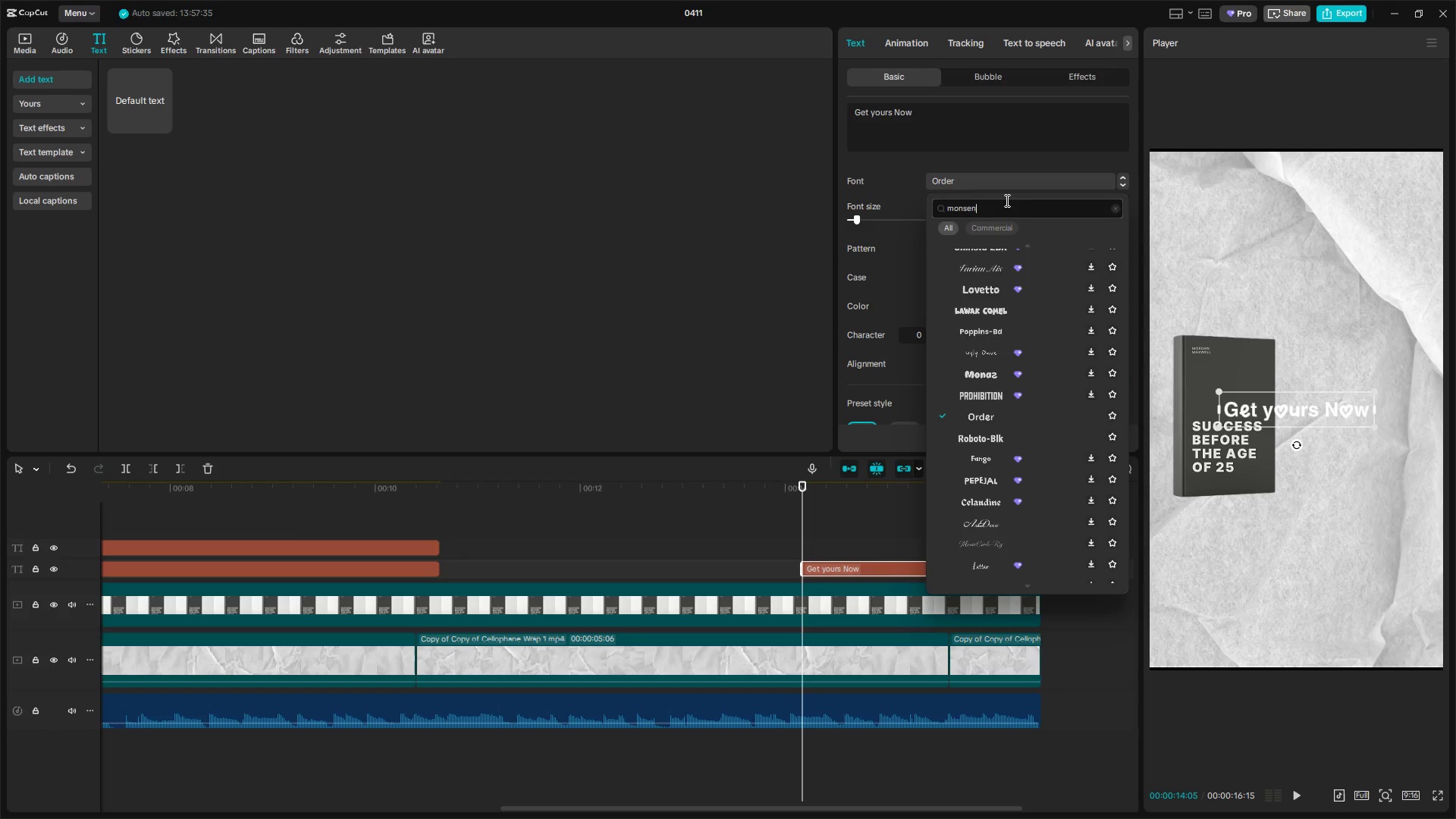 
key(Enter)
 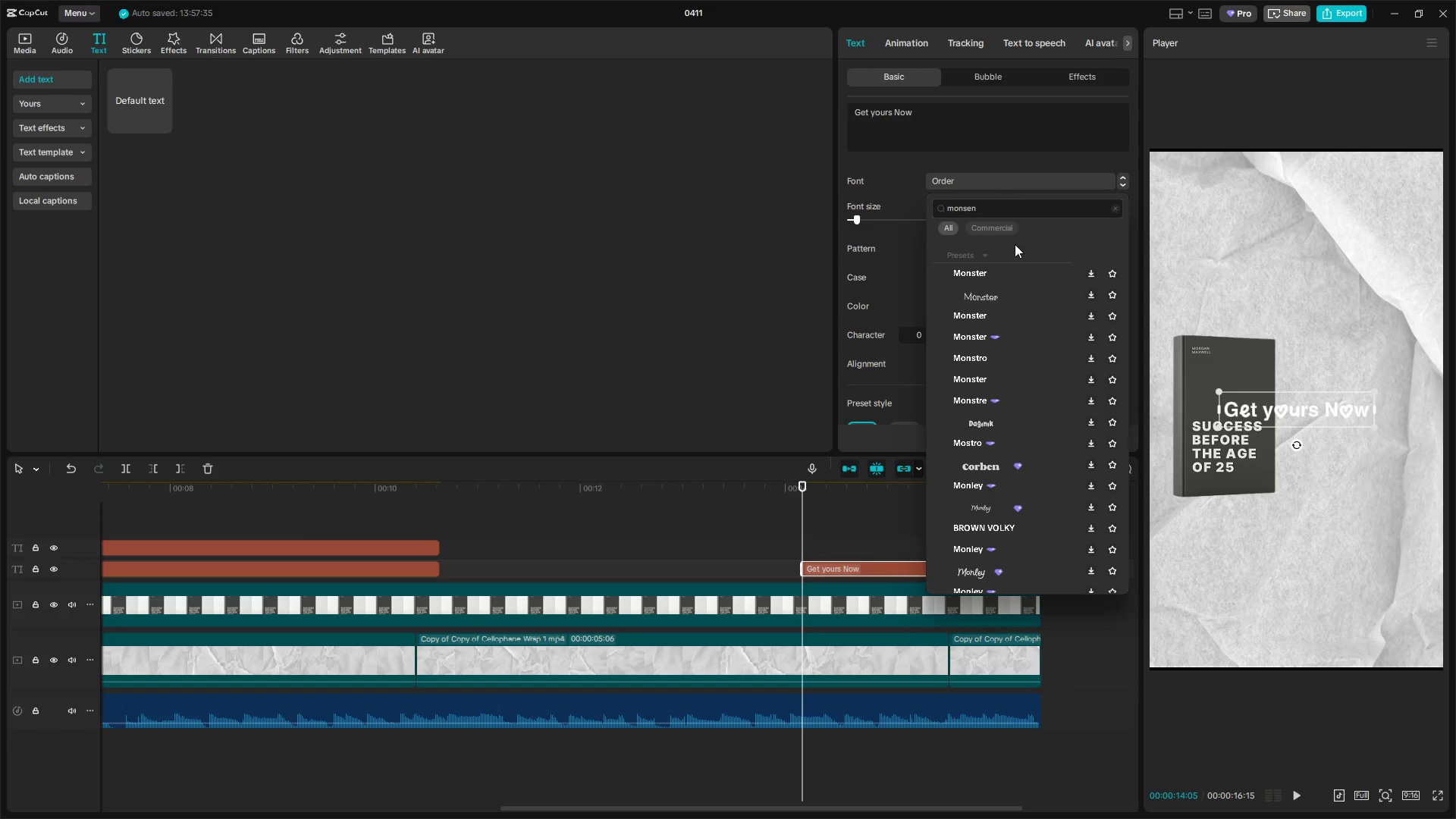 
scroll: coordinate [1003, 436], scroll_direction: up, amount: 10.0
 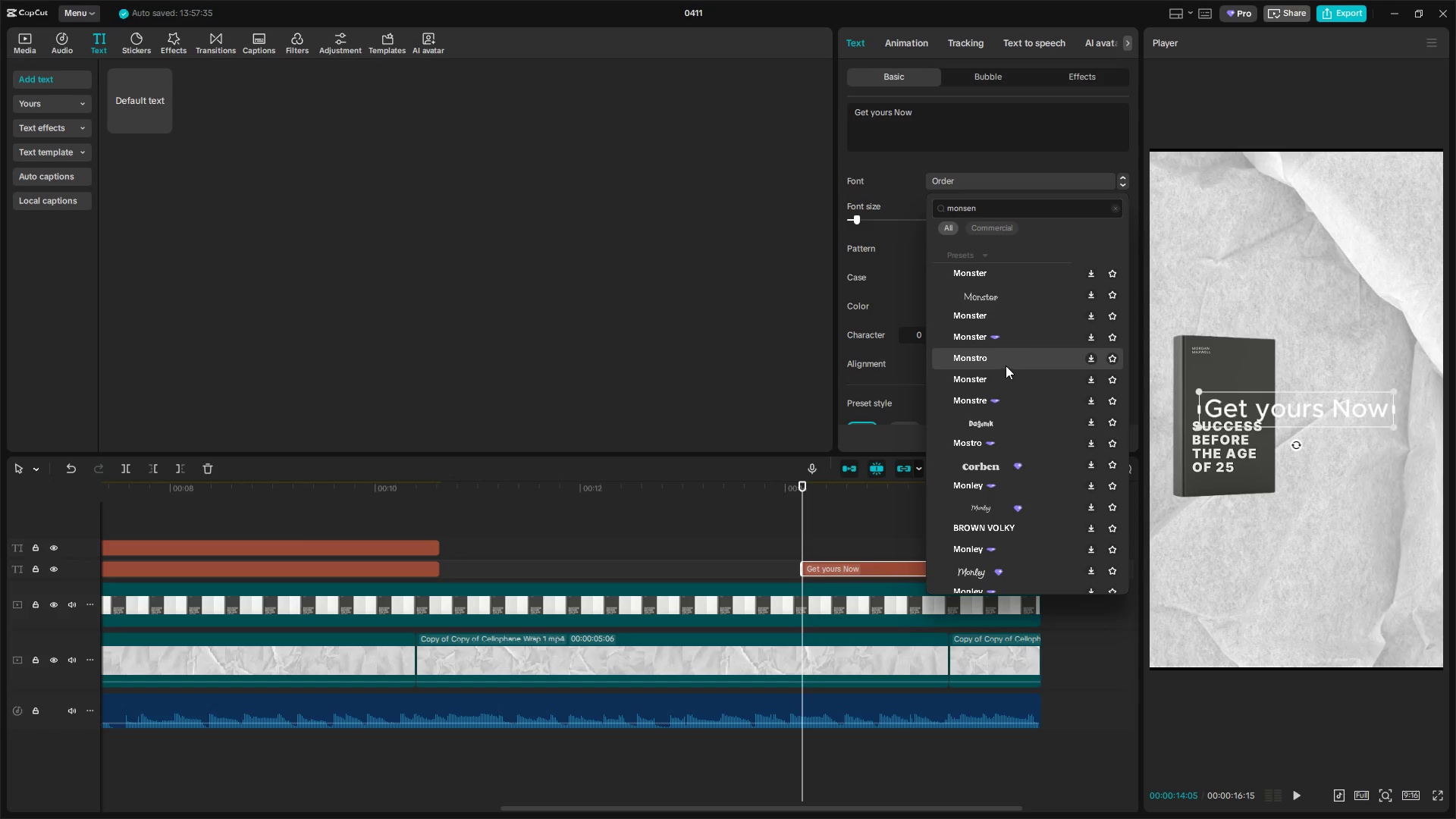 
left_click([1005, 362])
 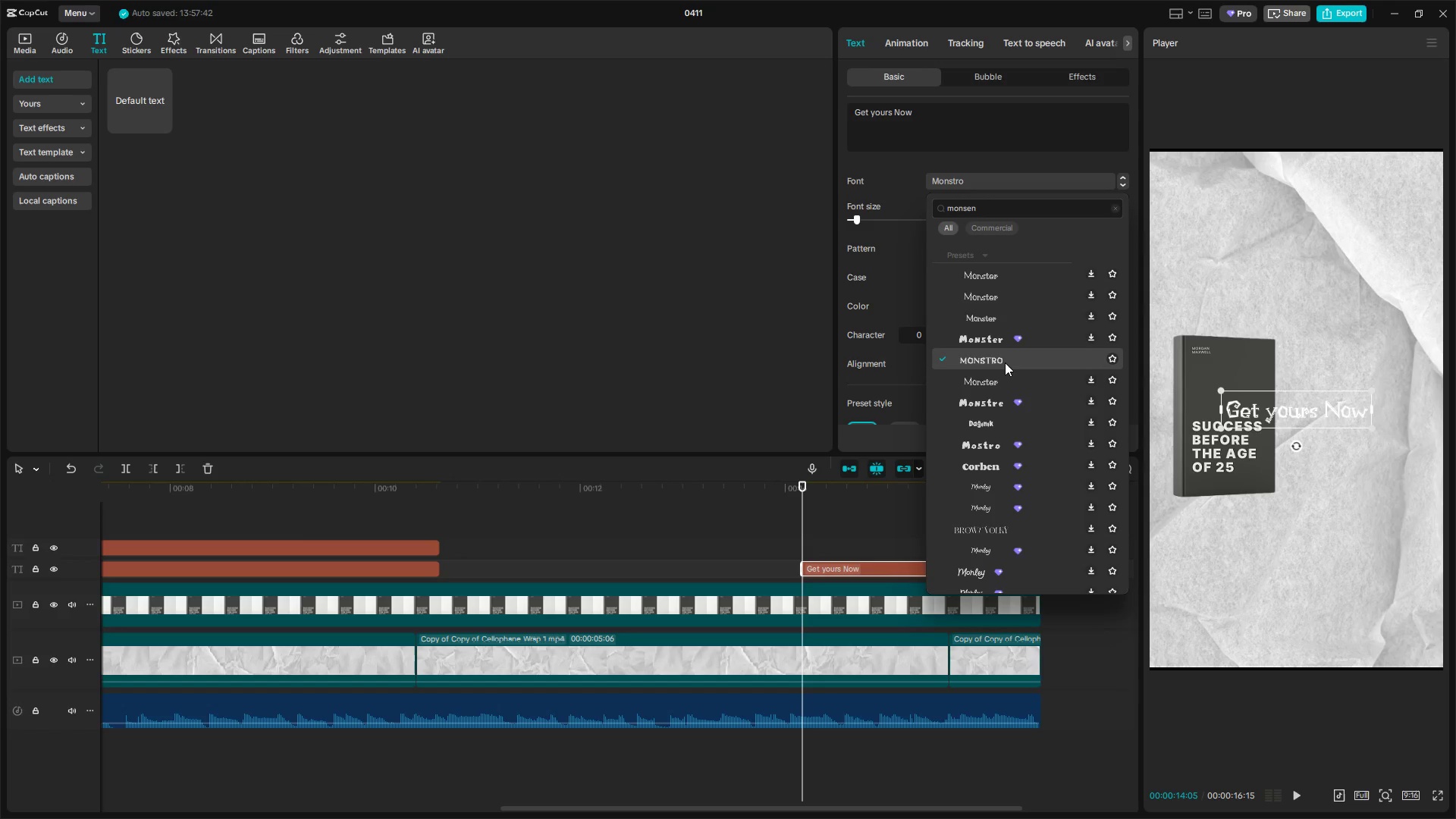 
scroll: coordinate [1013, 413], scroll_direction: up, amount: 9.0
 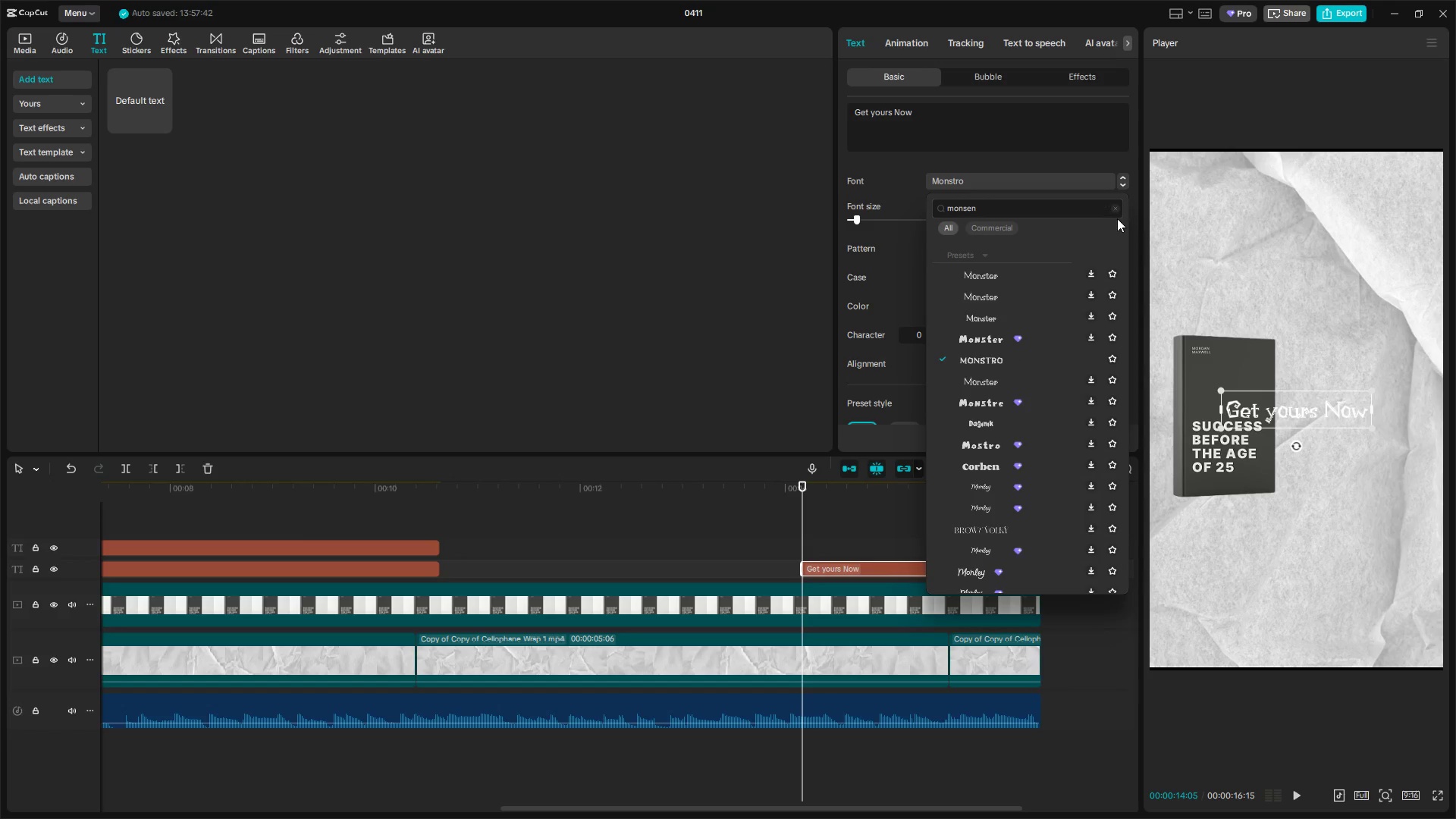 
left_click([1116, 210])
 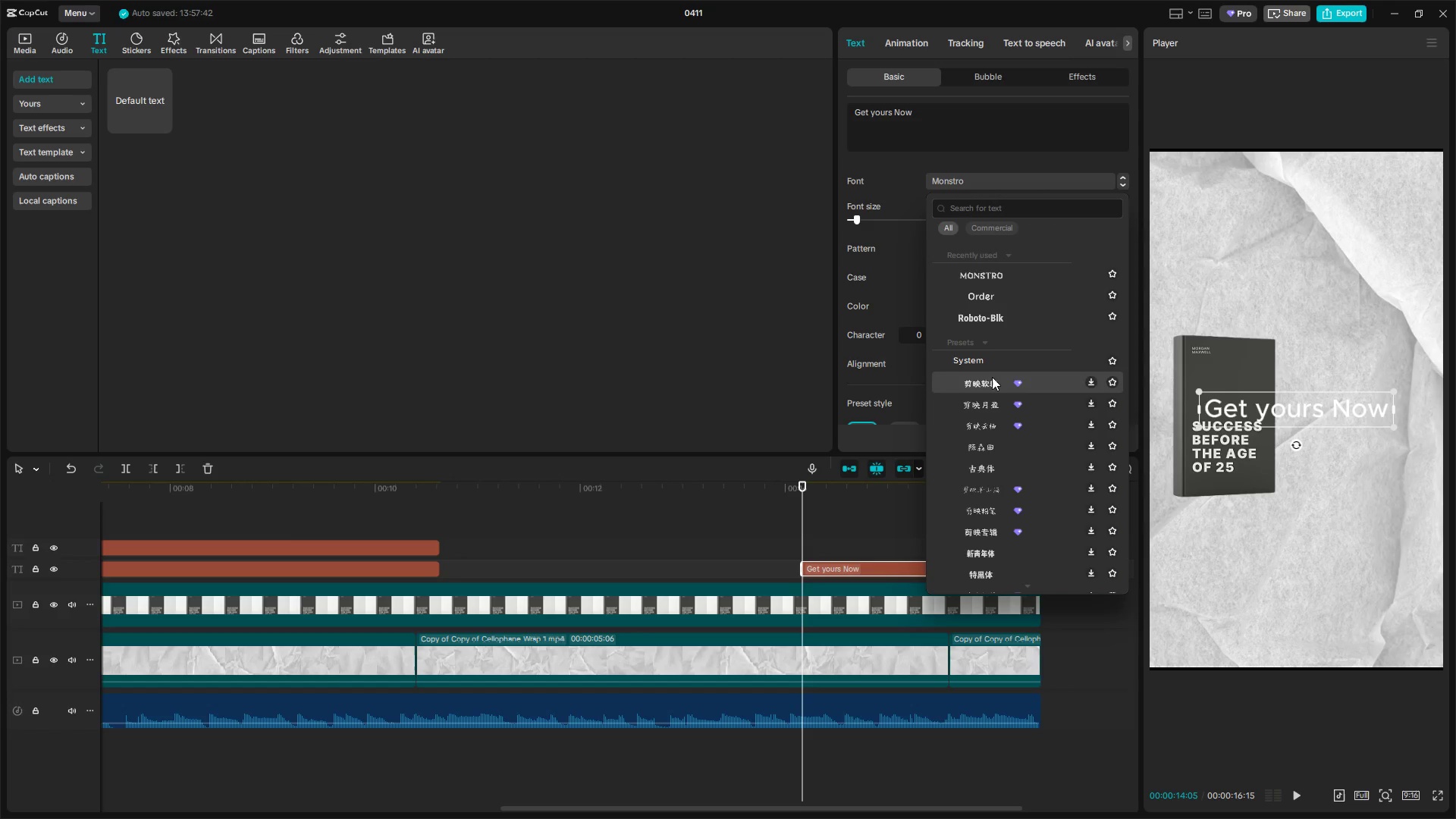 
scroll: coordinate [1005, 375], scroll_direction: none, amount: 0.0
 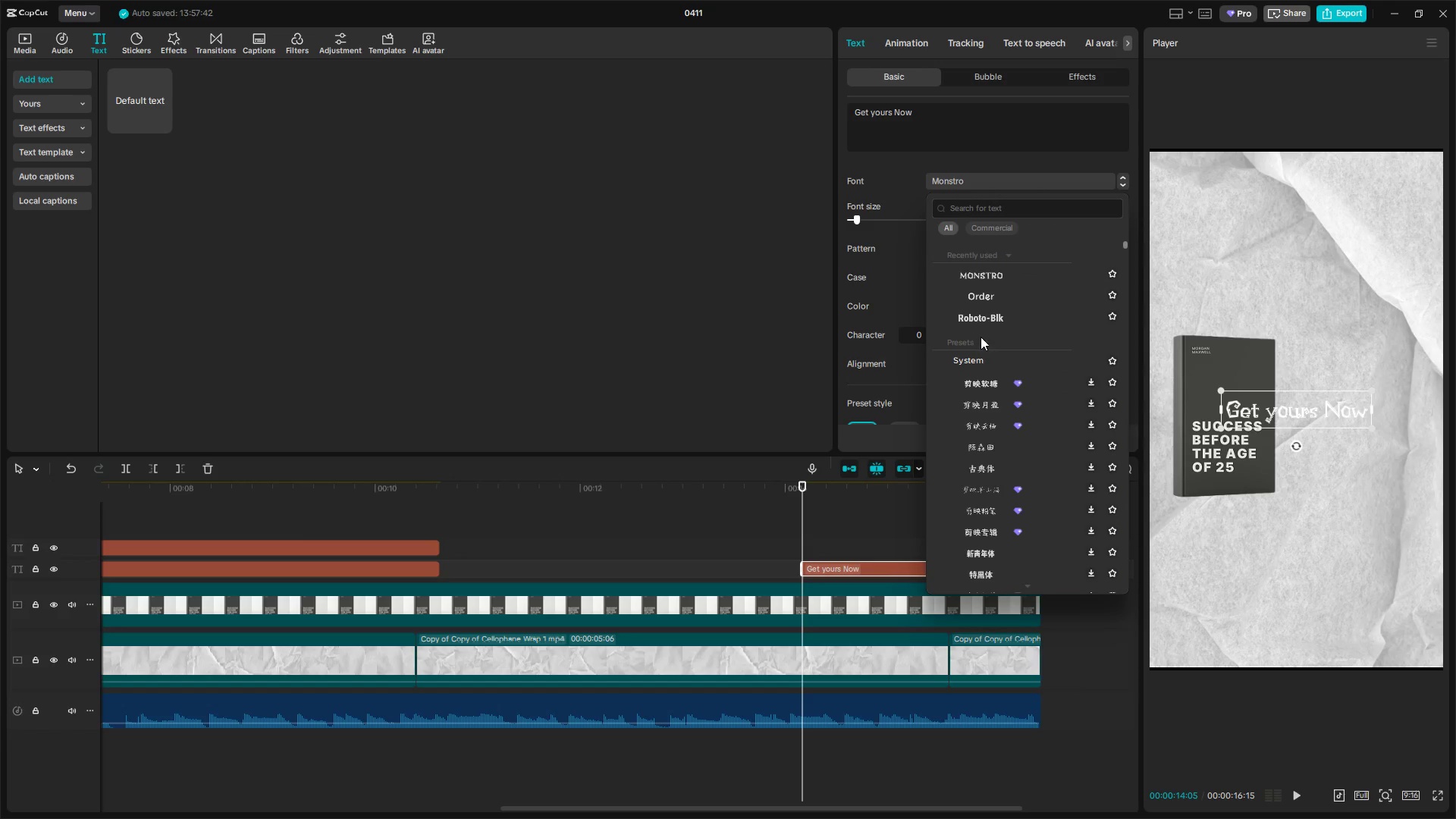 
left_click([983, 343])
 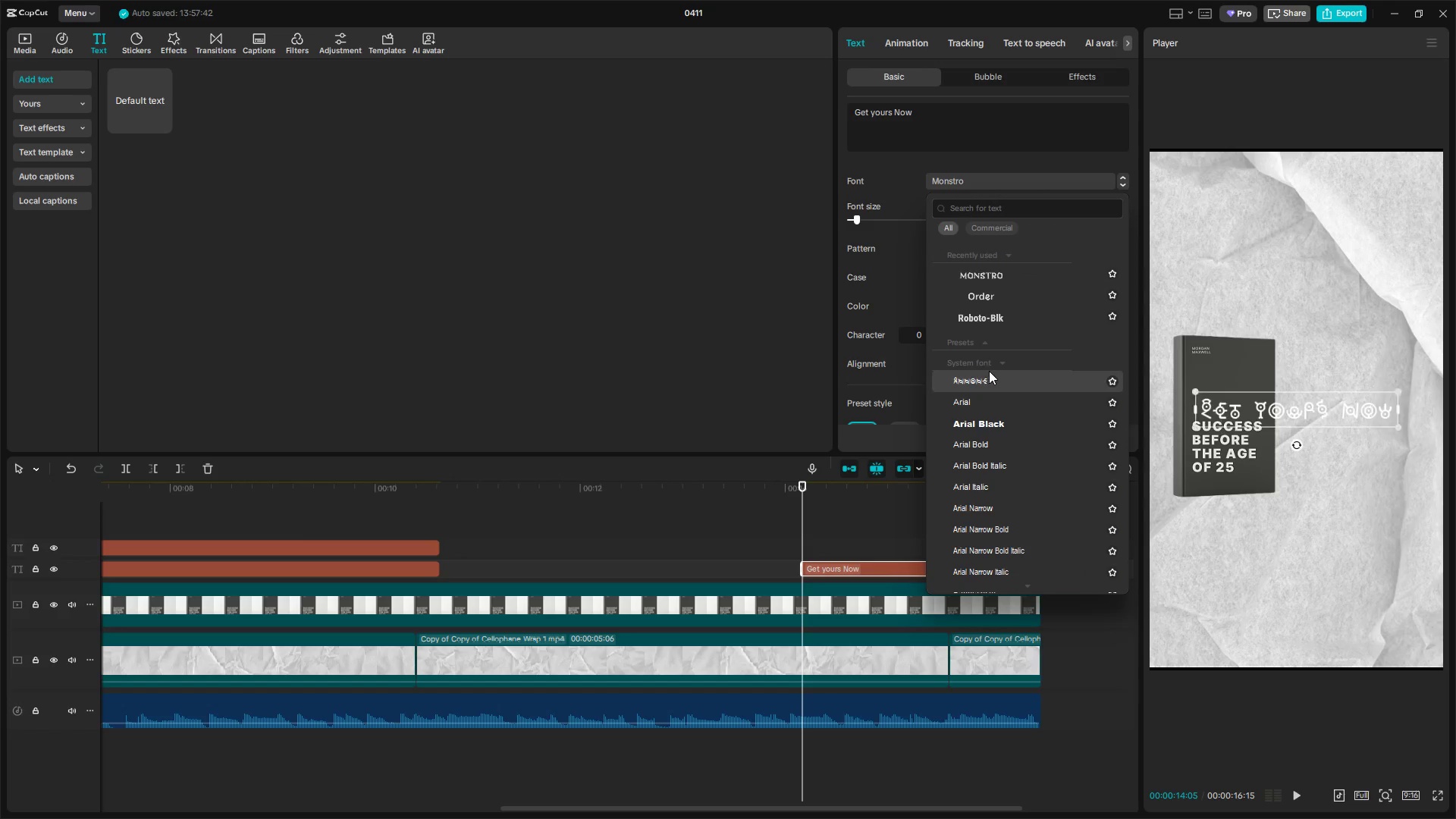 
left_click([1001, 363])
 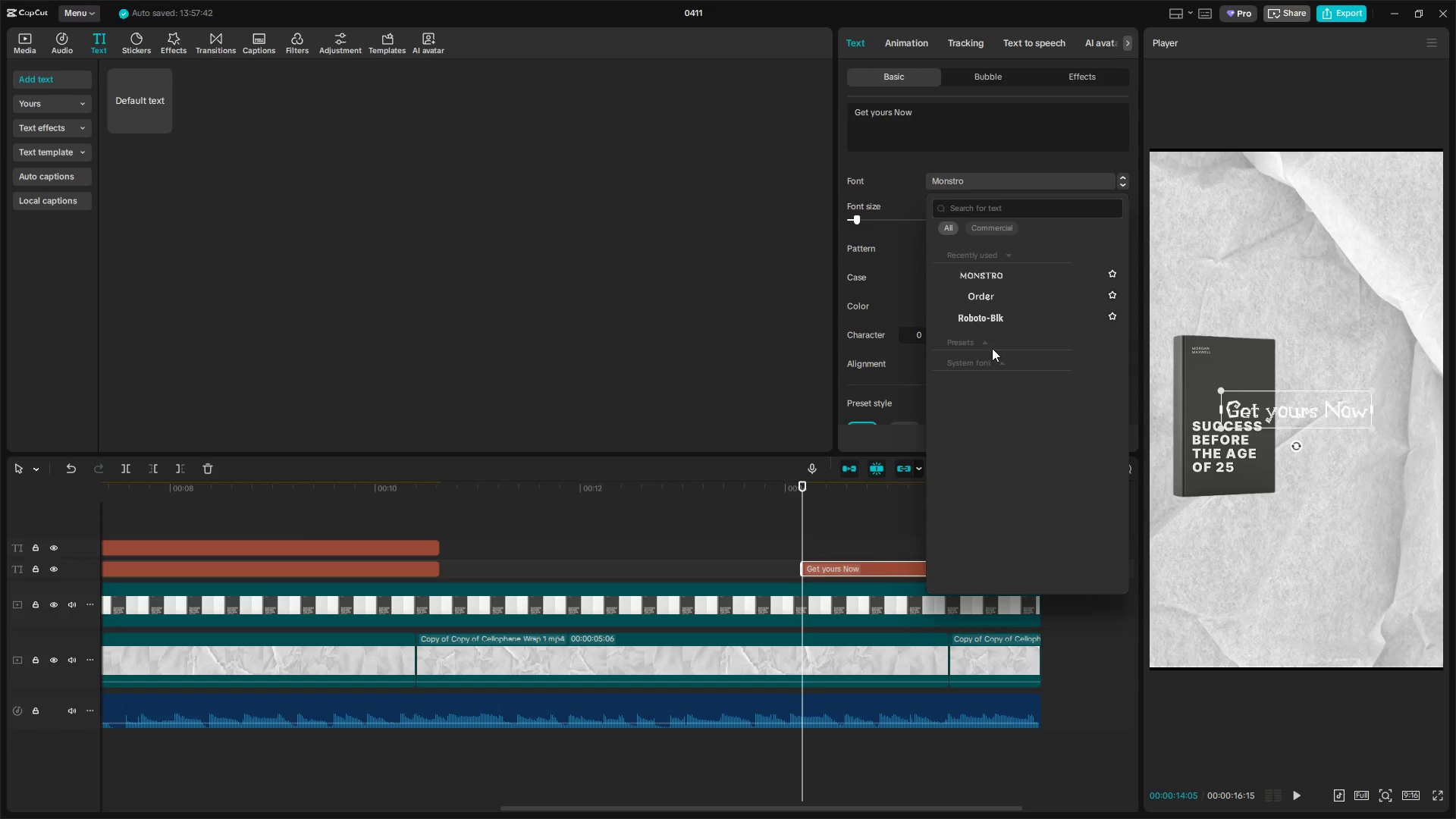 
left_click([987, 340])
 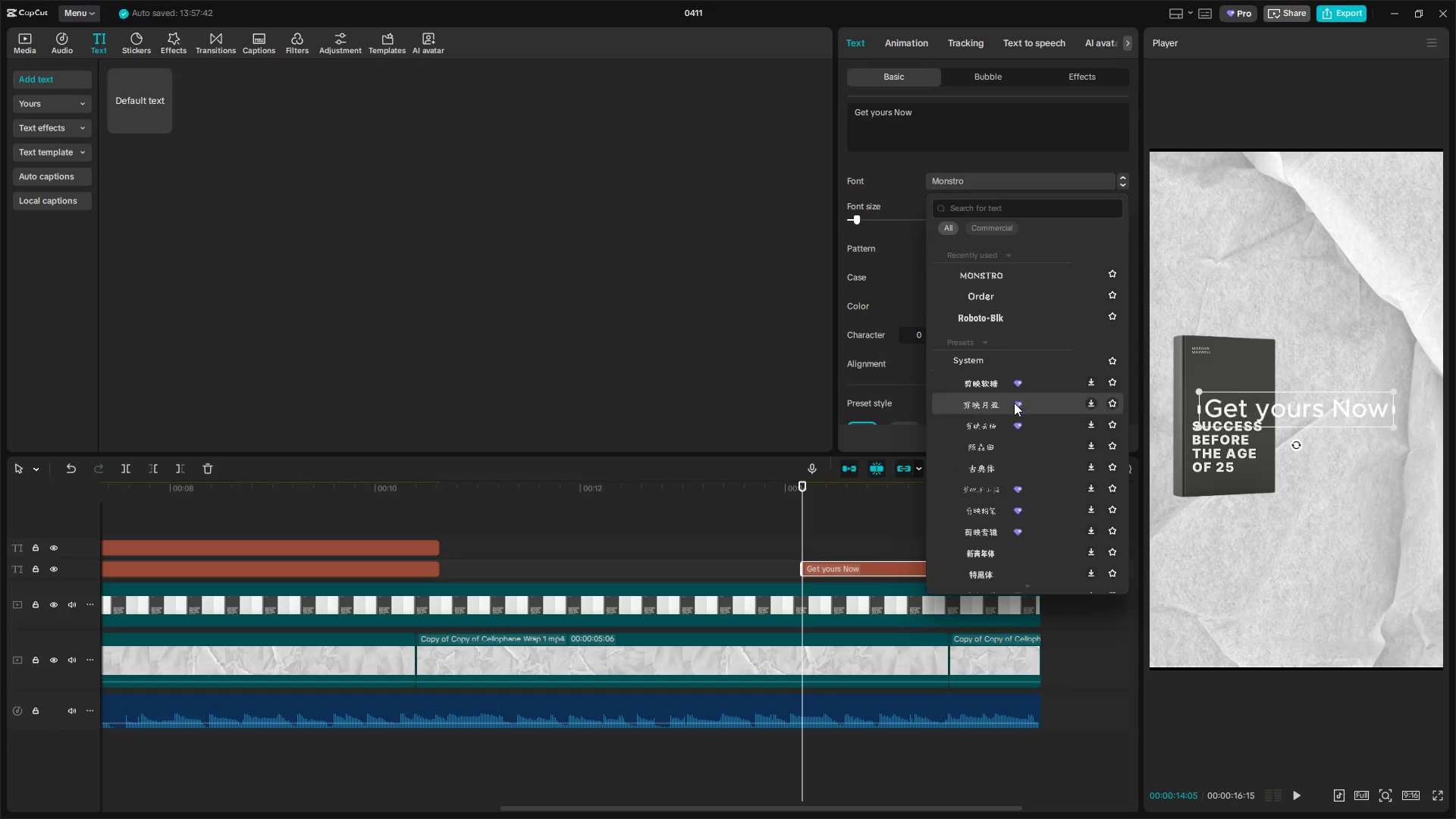 
scroll: coordinate [1027, 396], scroll_direction: down, amount: 9.0
 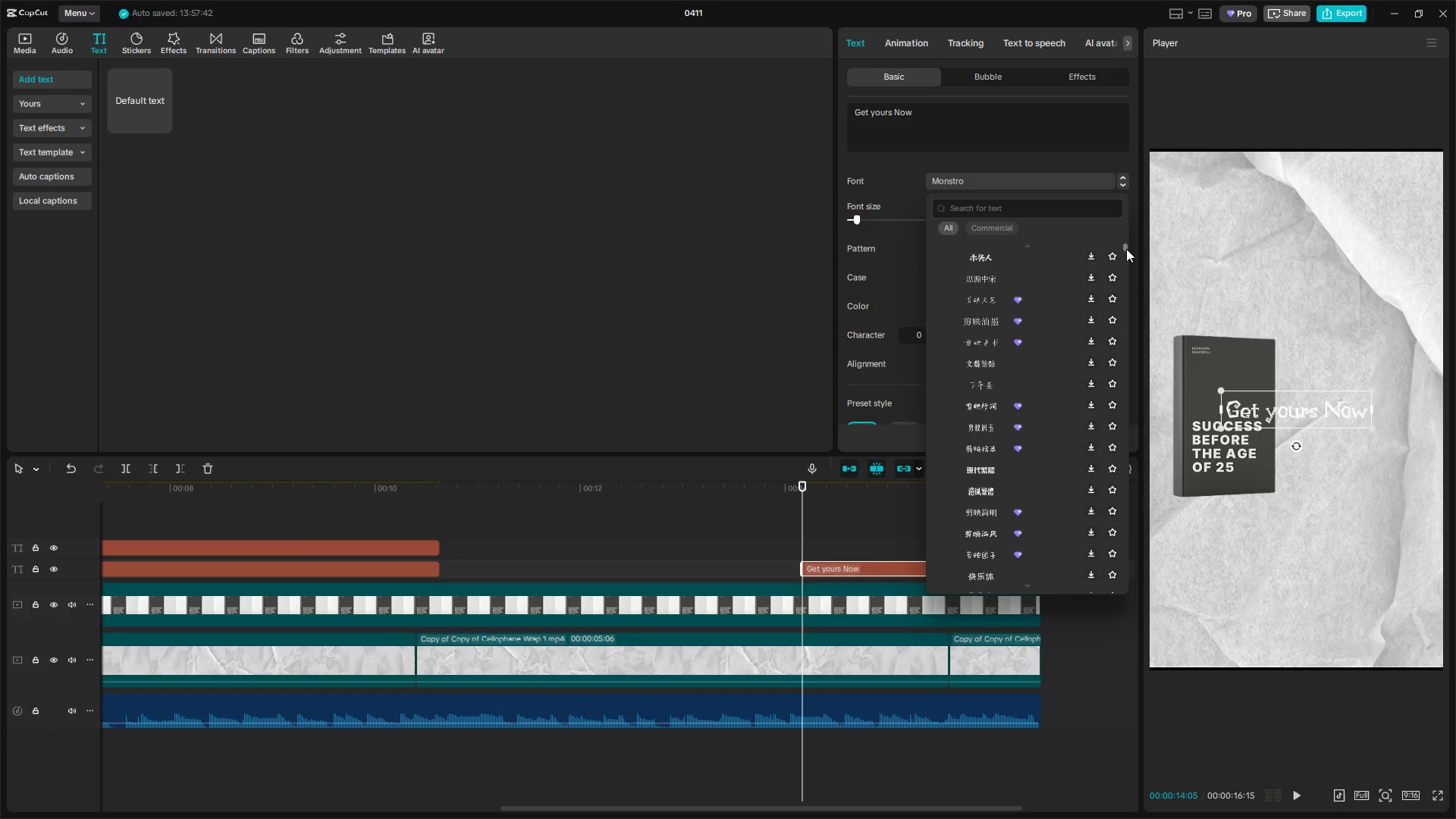 
left_click_drag(start_coordinate=[1125, 248], to_coordinate=[1125, 452])
 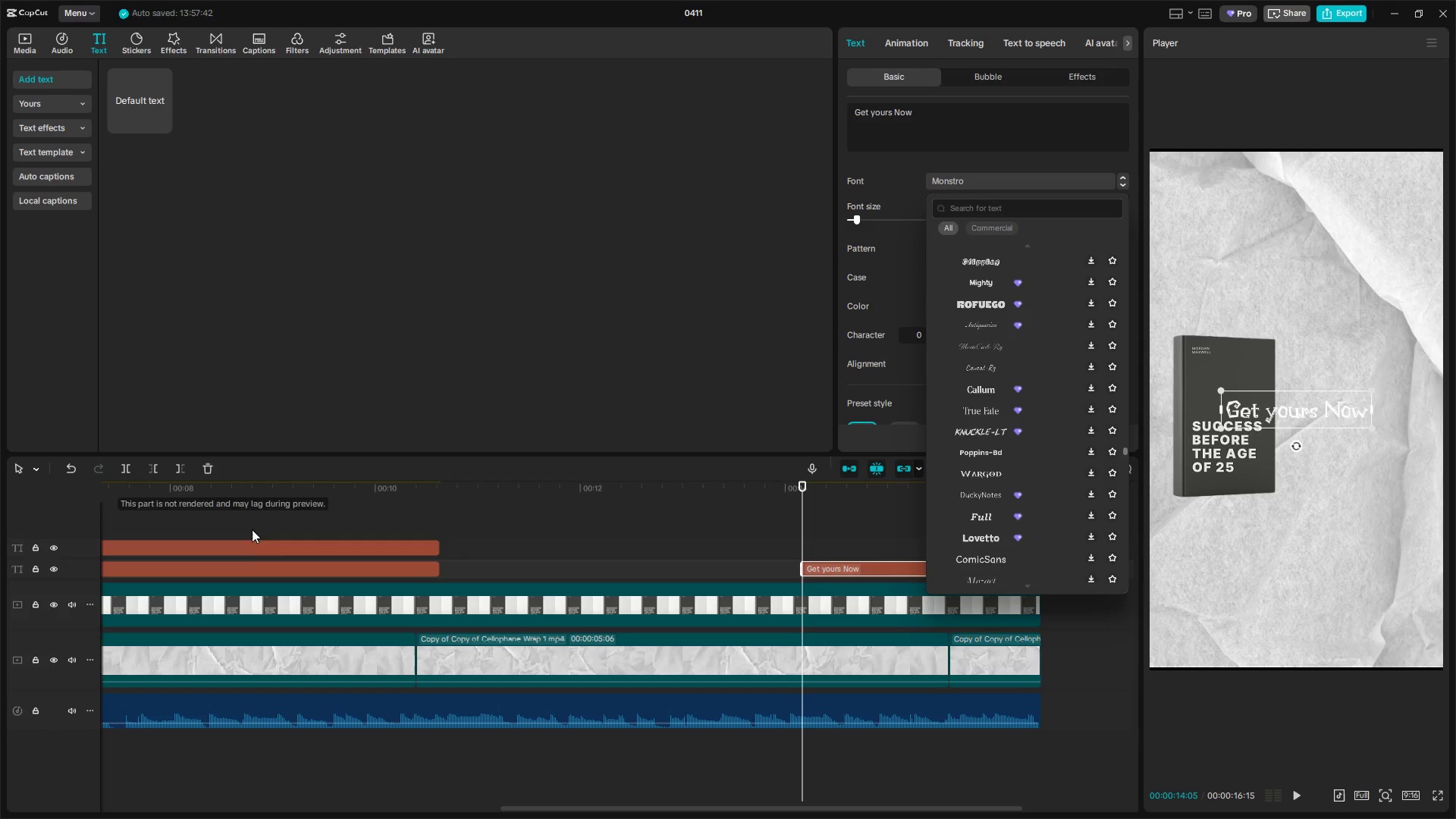 
left_click([275, 551])
 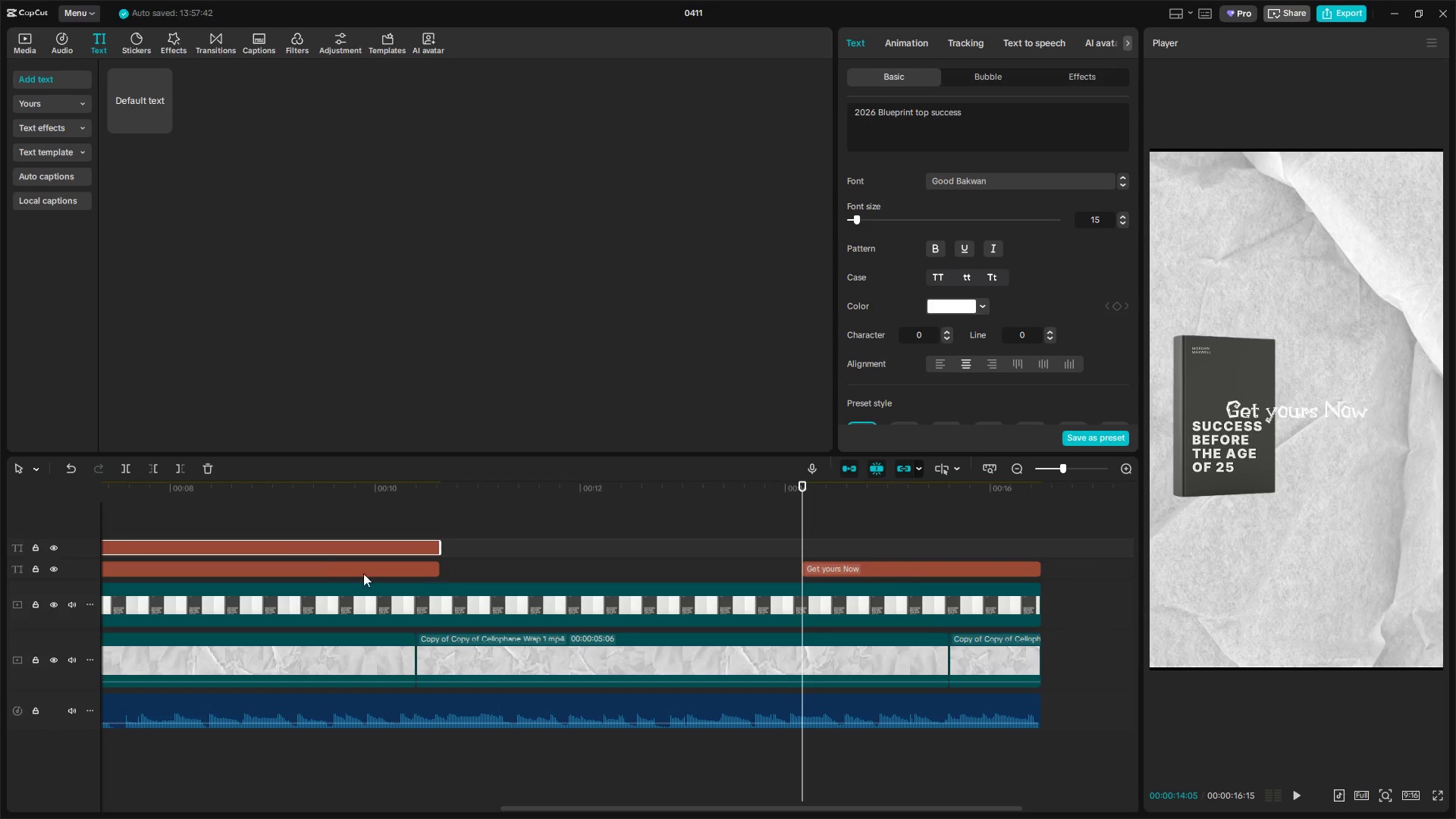 
left_click([359, 568])
 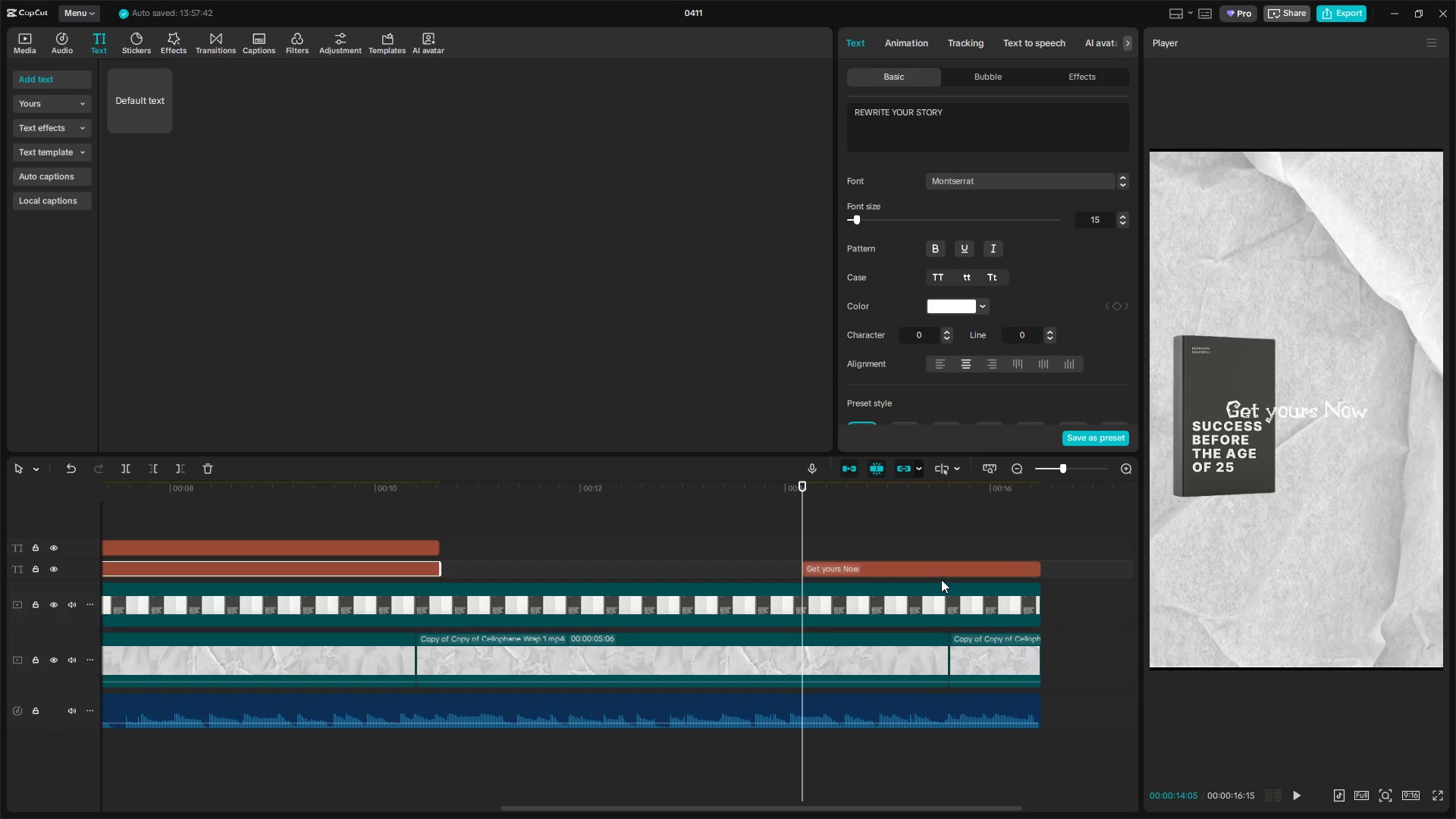 
left_click([890, 575])
 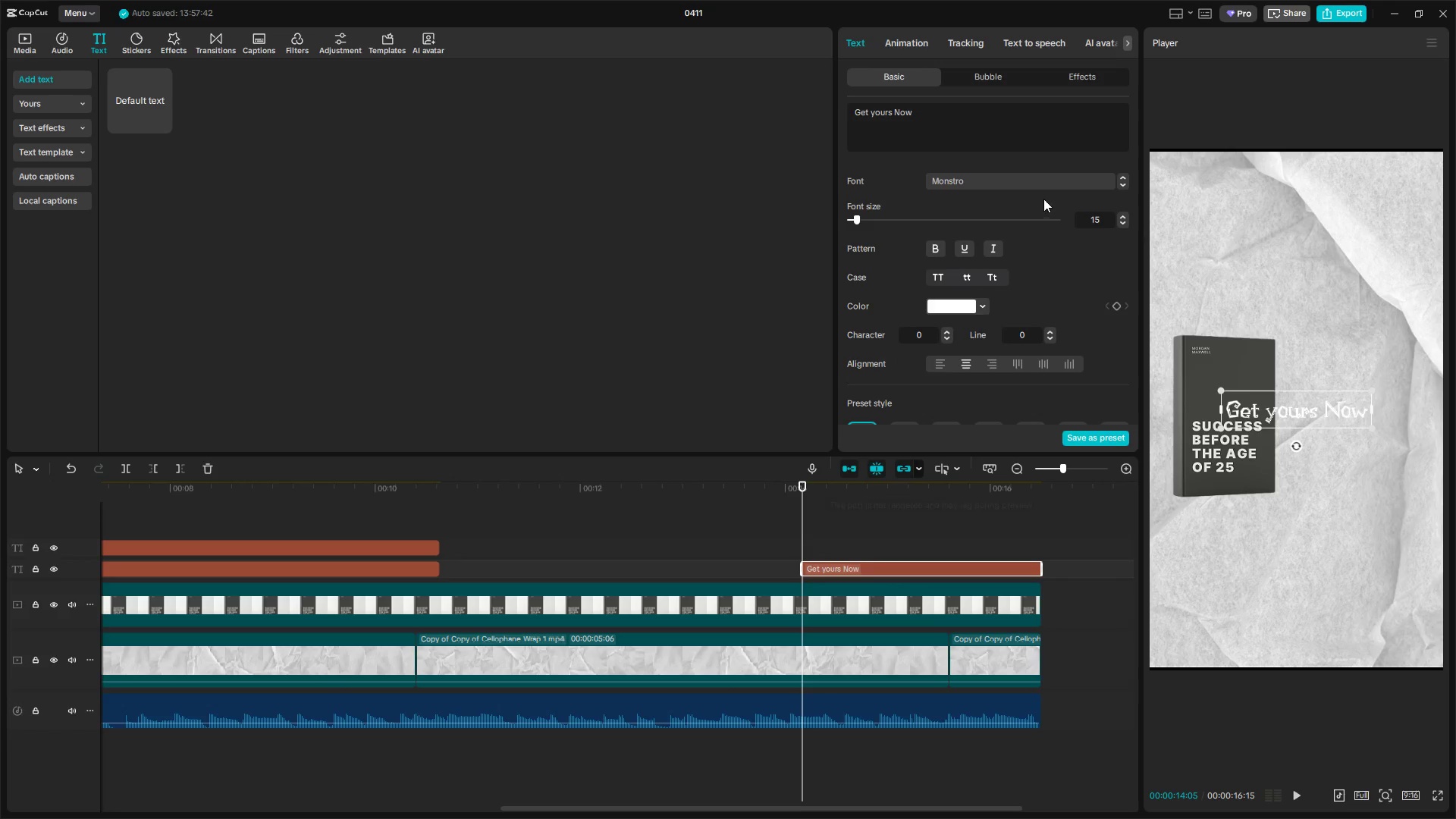 
left_click([1052, 175])
 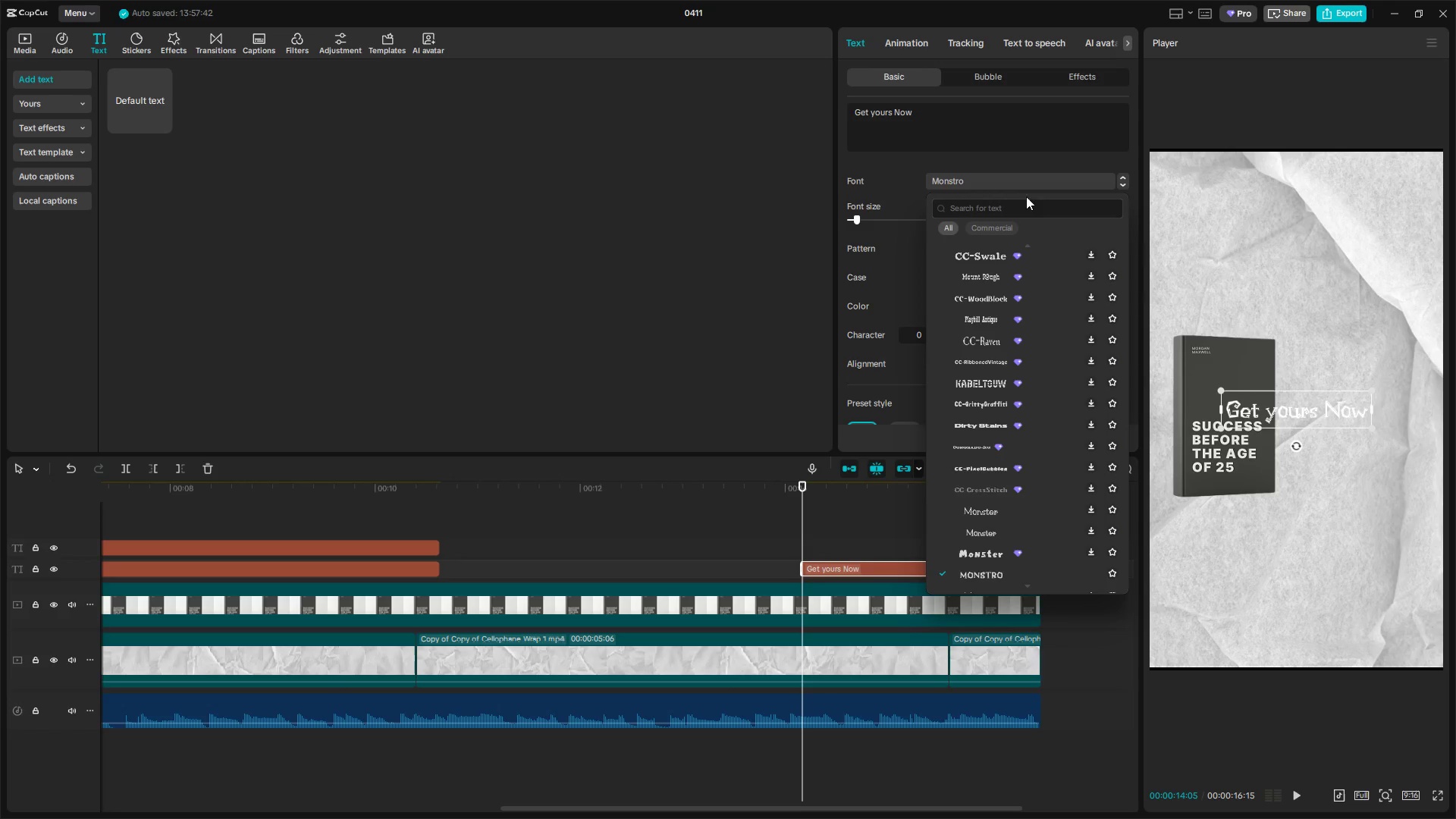 
left_click([1016, 206])
 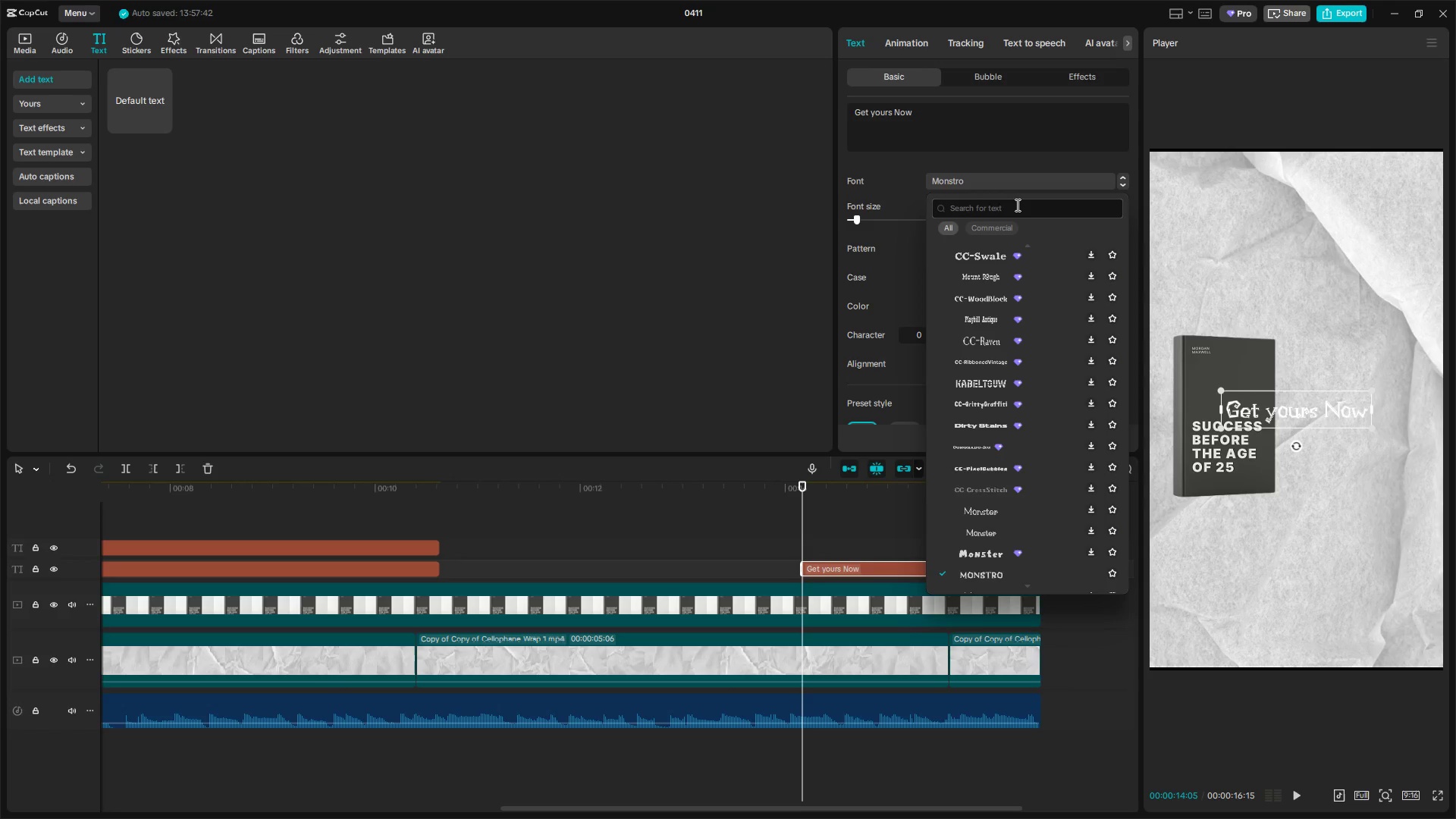 
type(montserrat)
 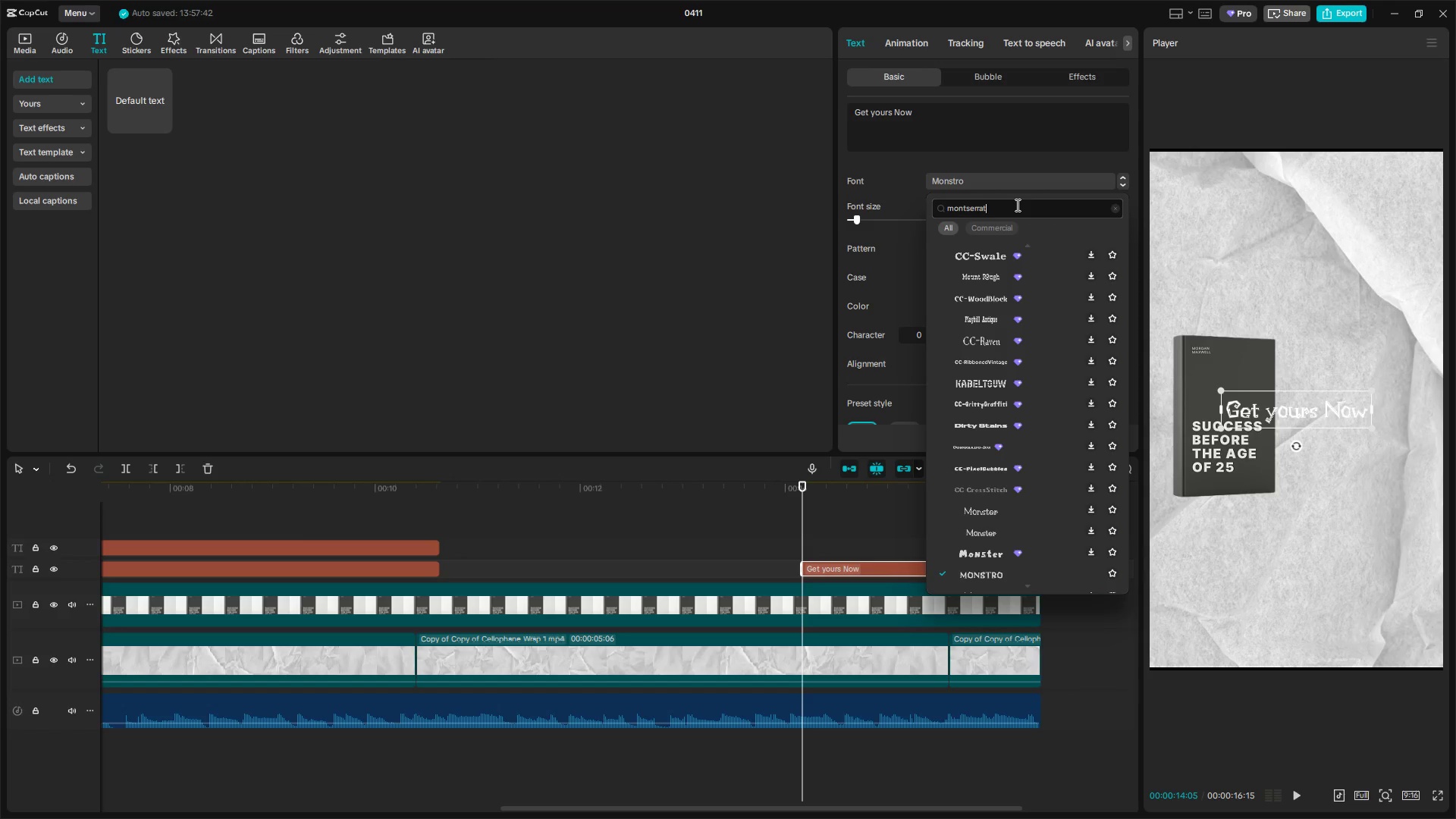 
key(Enter)
 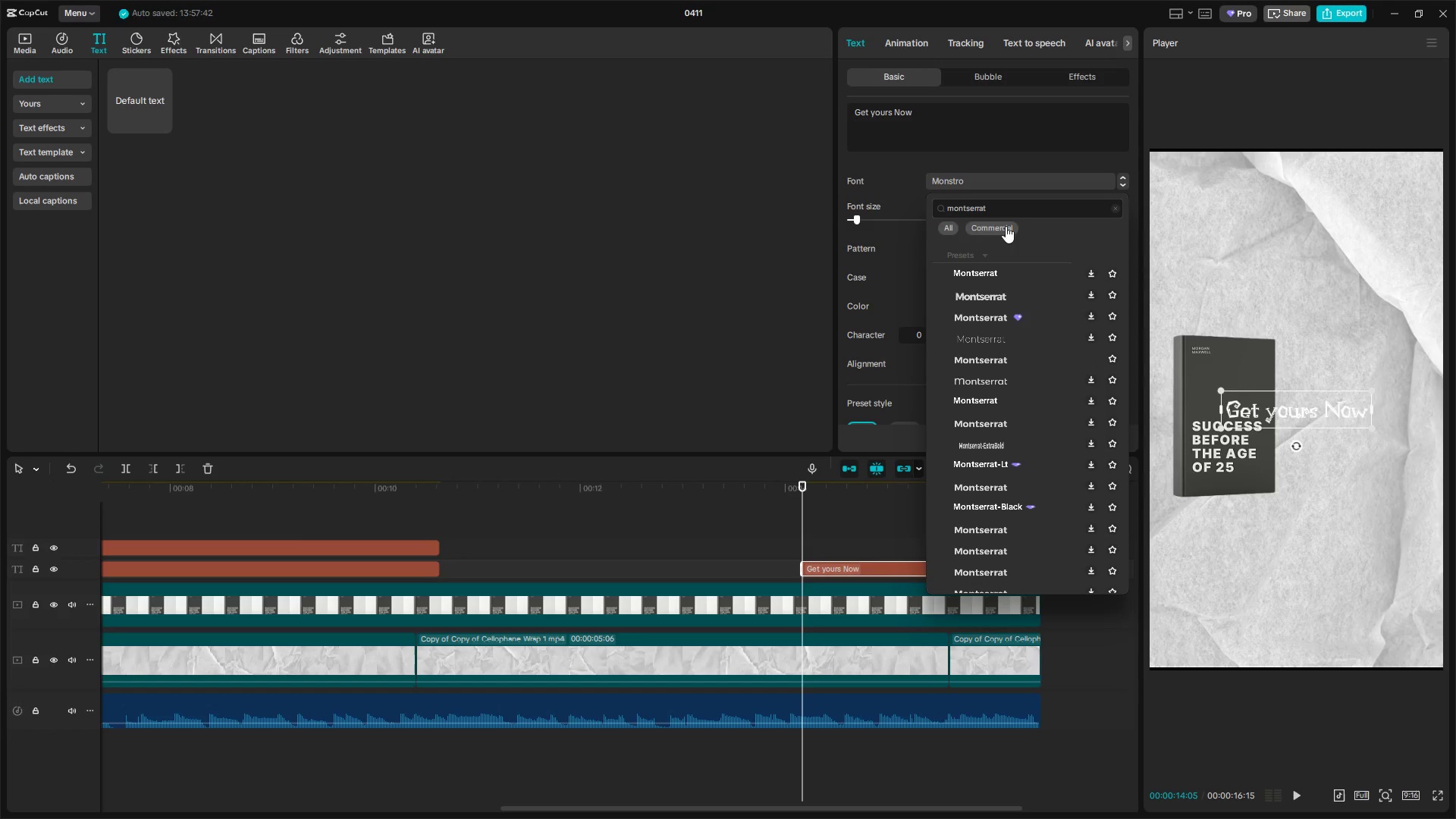 
left_click([1001, 272])
 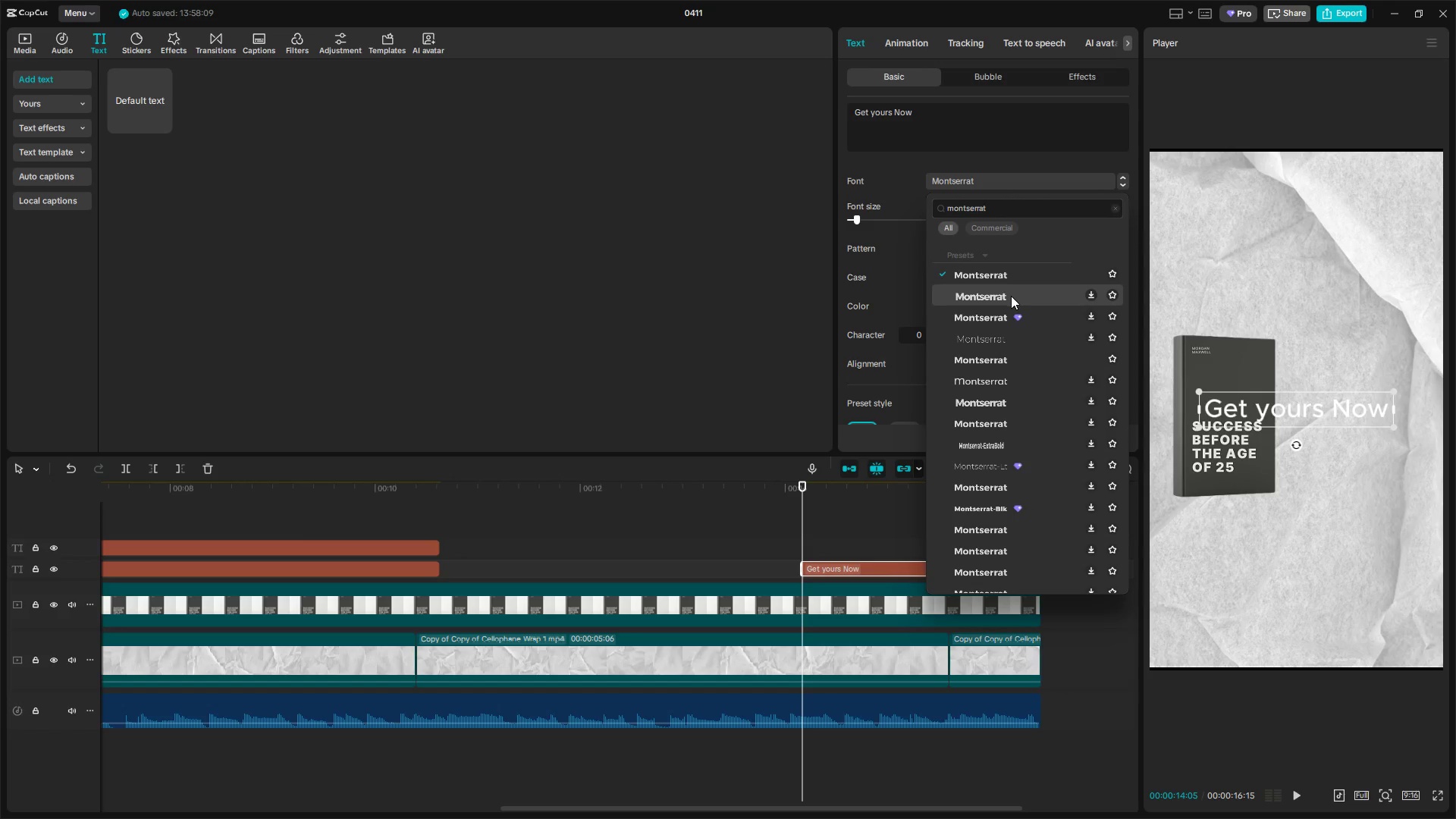 
left_click([1012, 296])
 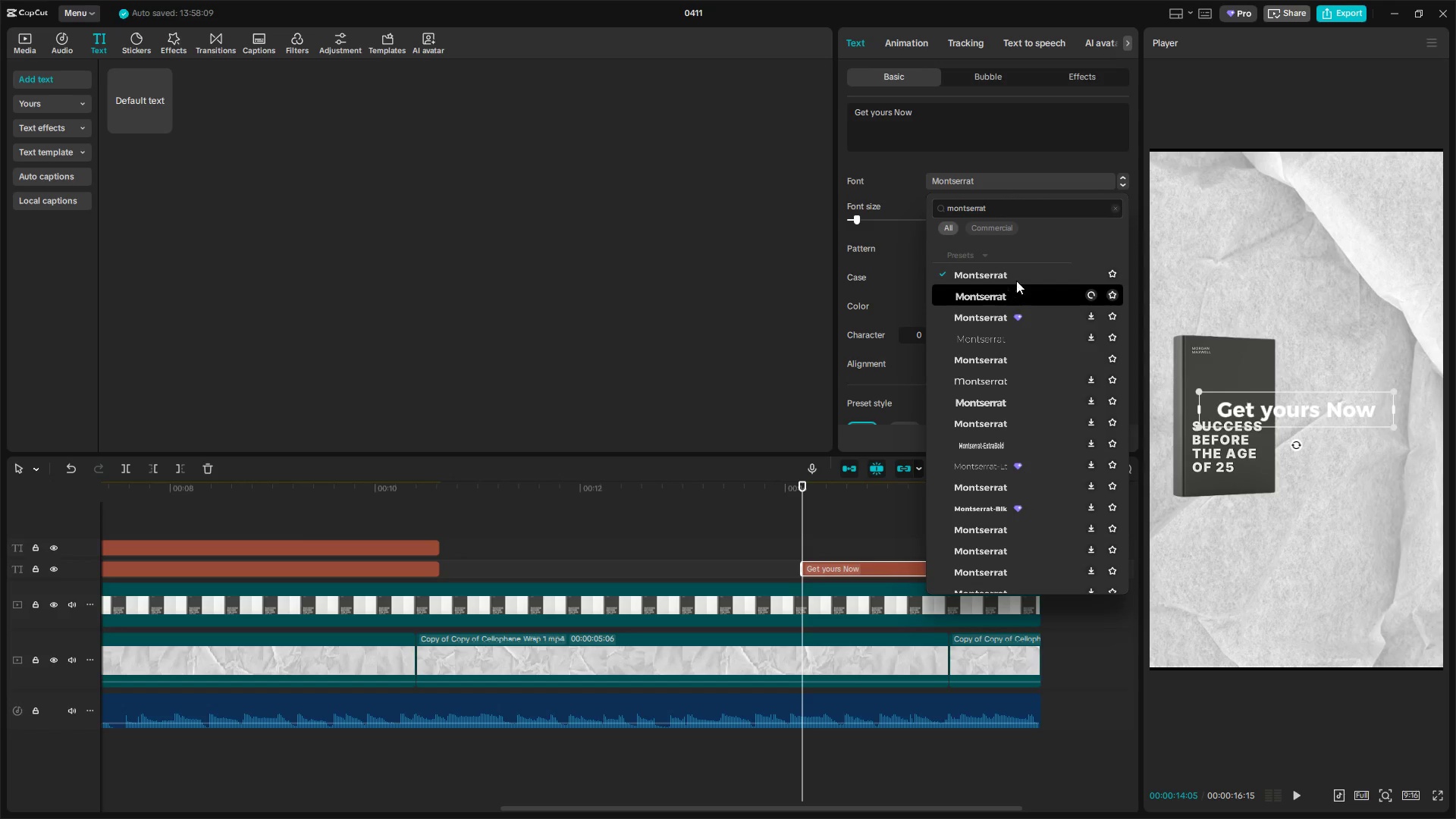 
left_click([1019, 274])
 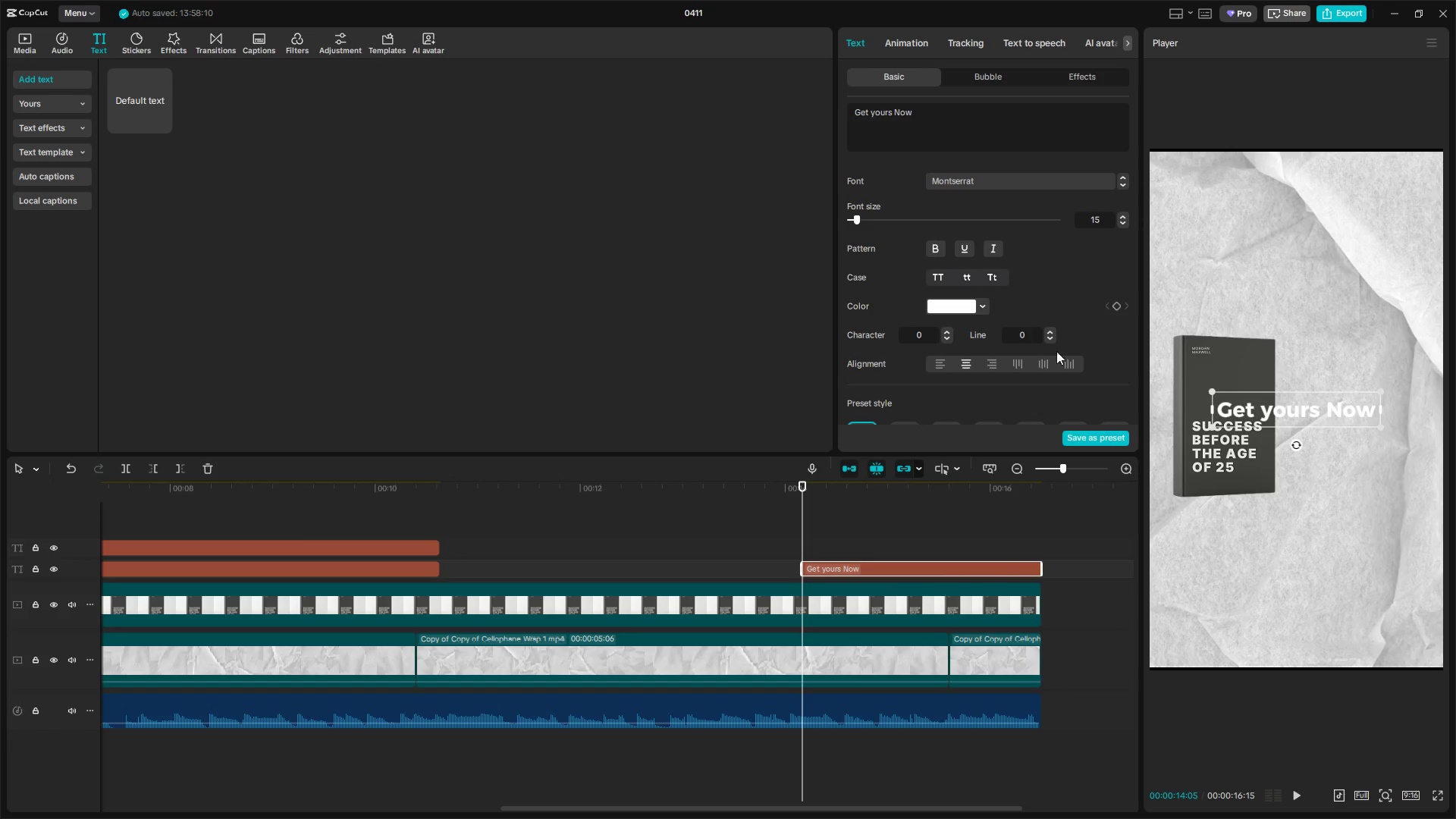 
left_click_drag(start_coordinate=[1272, 406], to_coordinate=[1301, 379])
 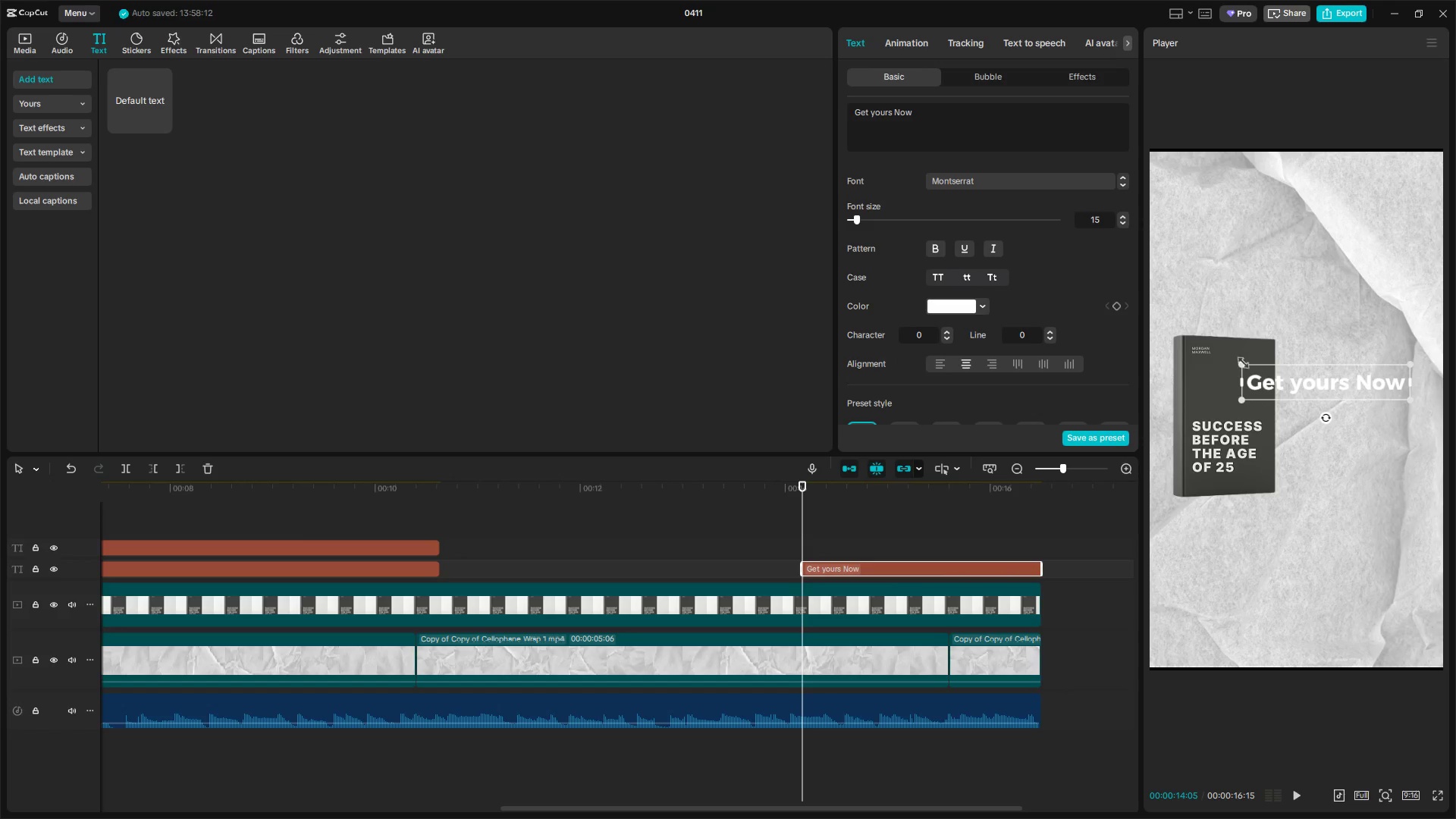 
left_click_drag(start_coordinate=[1239, 360], to_coordinate=[1269, 369])
 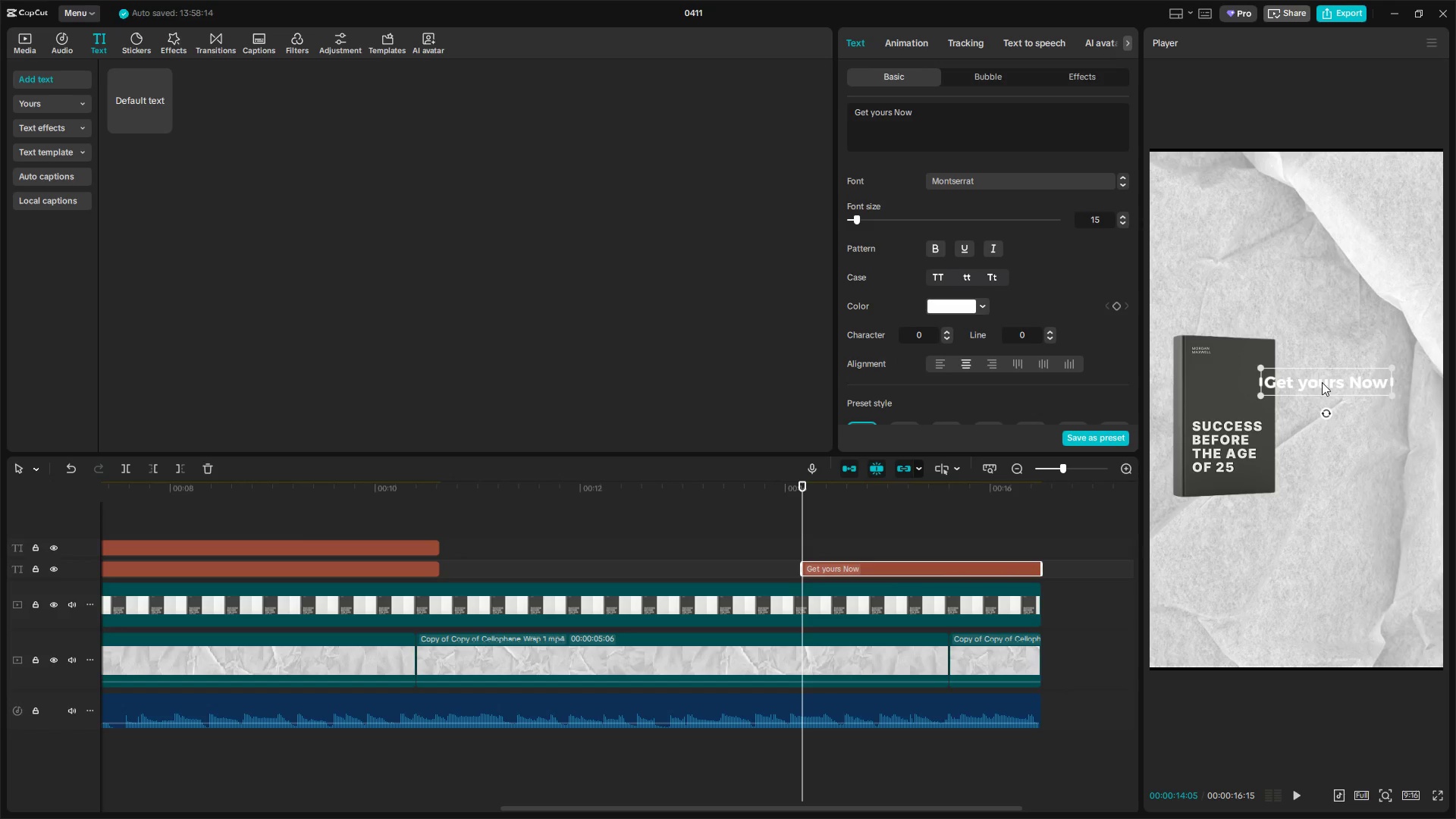 
left_click_drag(start_coordinate=[1323, 383], to_coordinate=[1359, 366])
 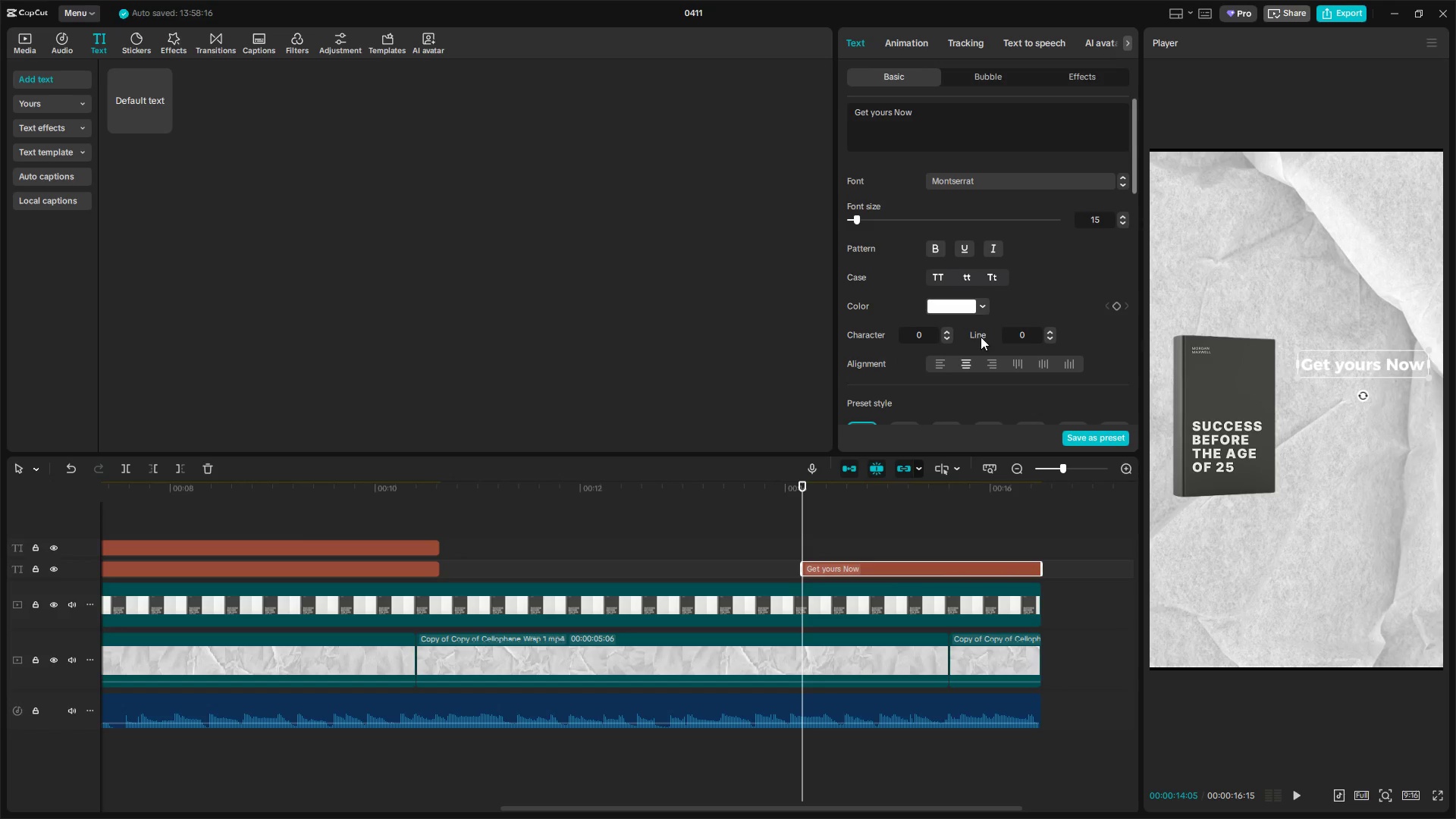 
scroll: coordinate [977, 337], scroll_direction: down, amount: 3.0
 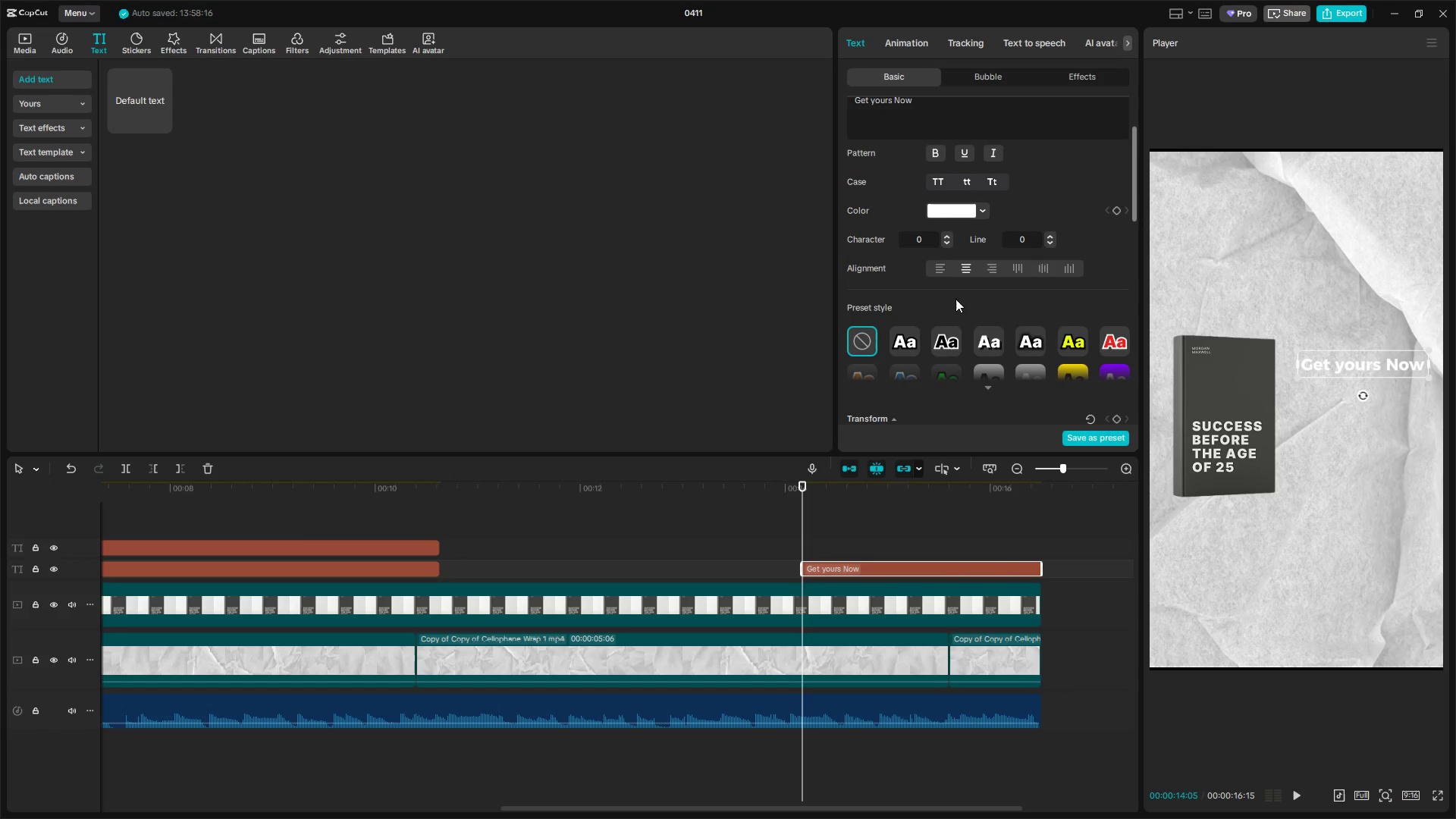 
left_click([907, 228])
 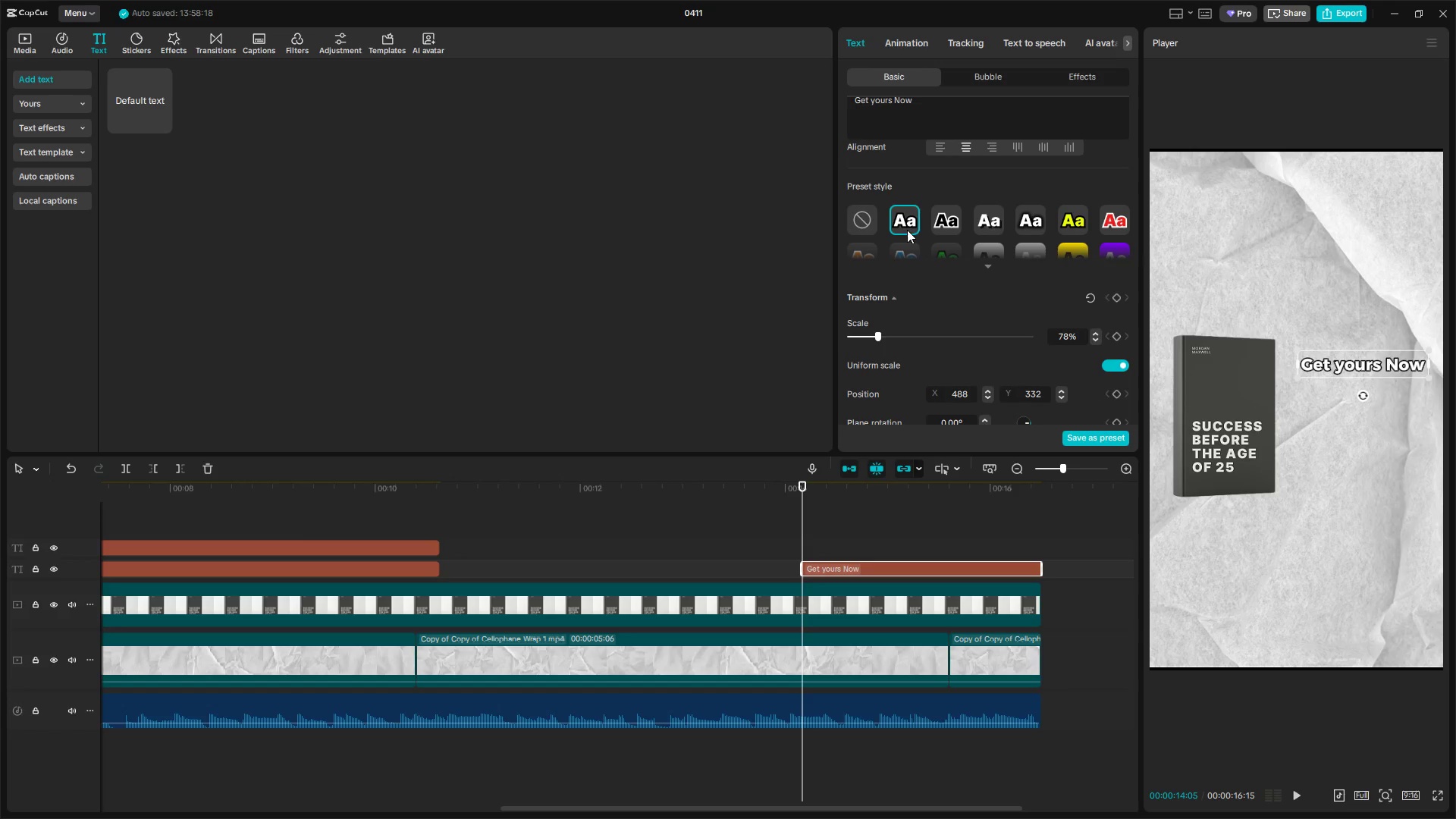 
scroll: coordinate [932, 341], scroll_direction: down, amount: 3.0
 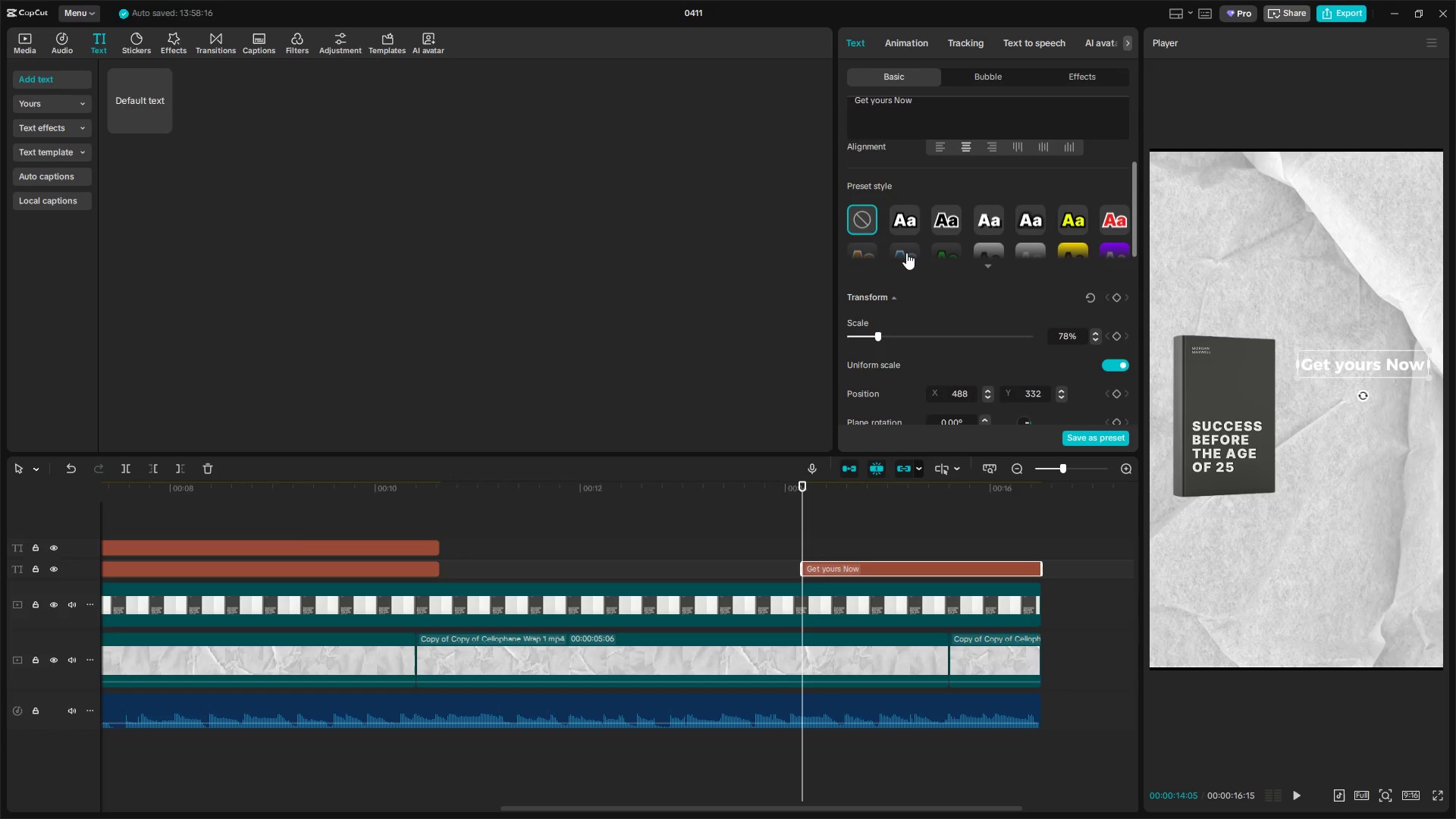 
left_click([865, 220])
 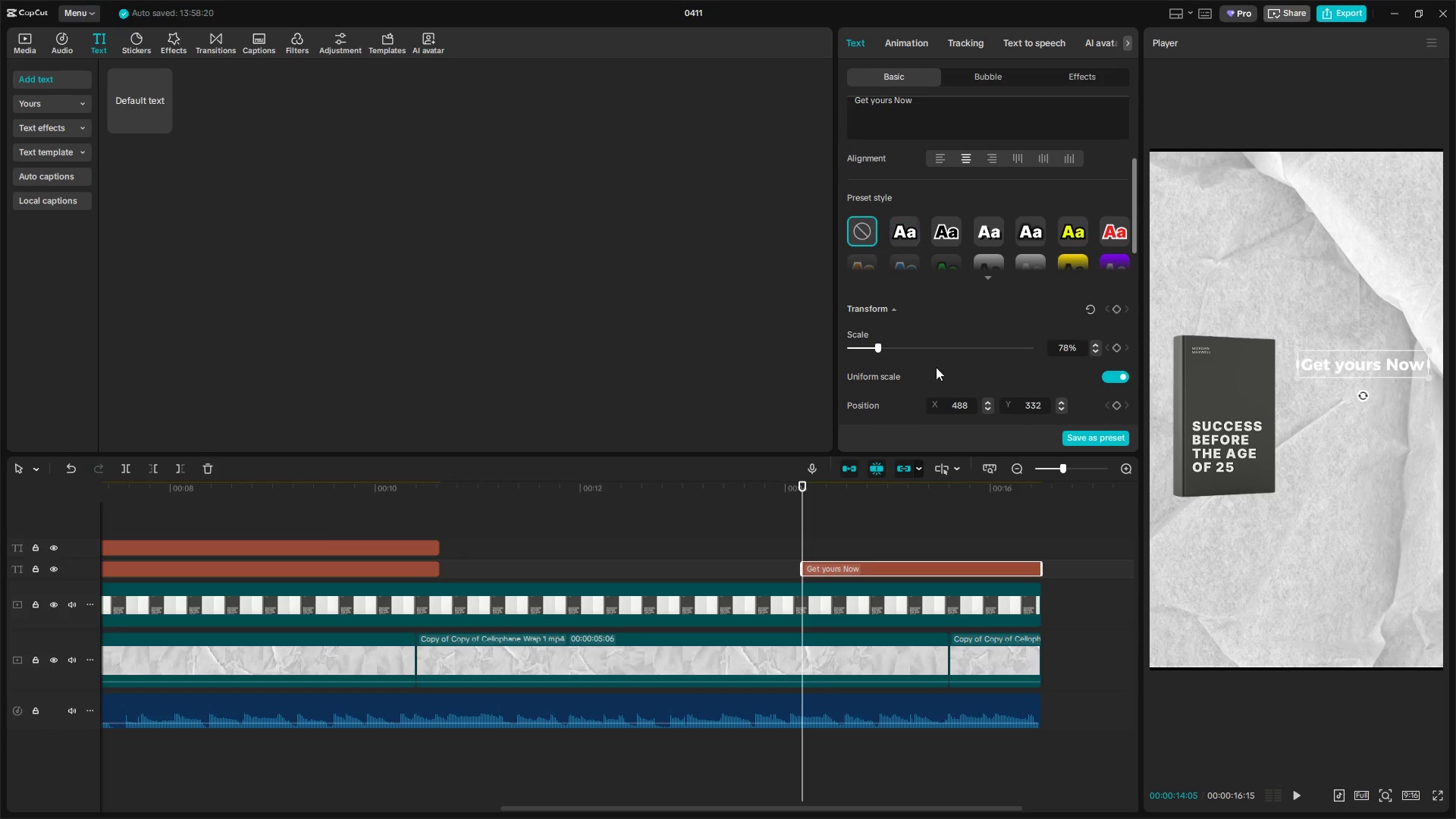 
scroll: coordinate [927, 303], scroll_direction: up, amount: 1.0
 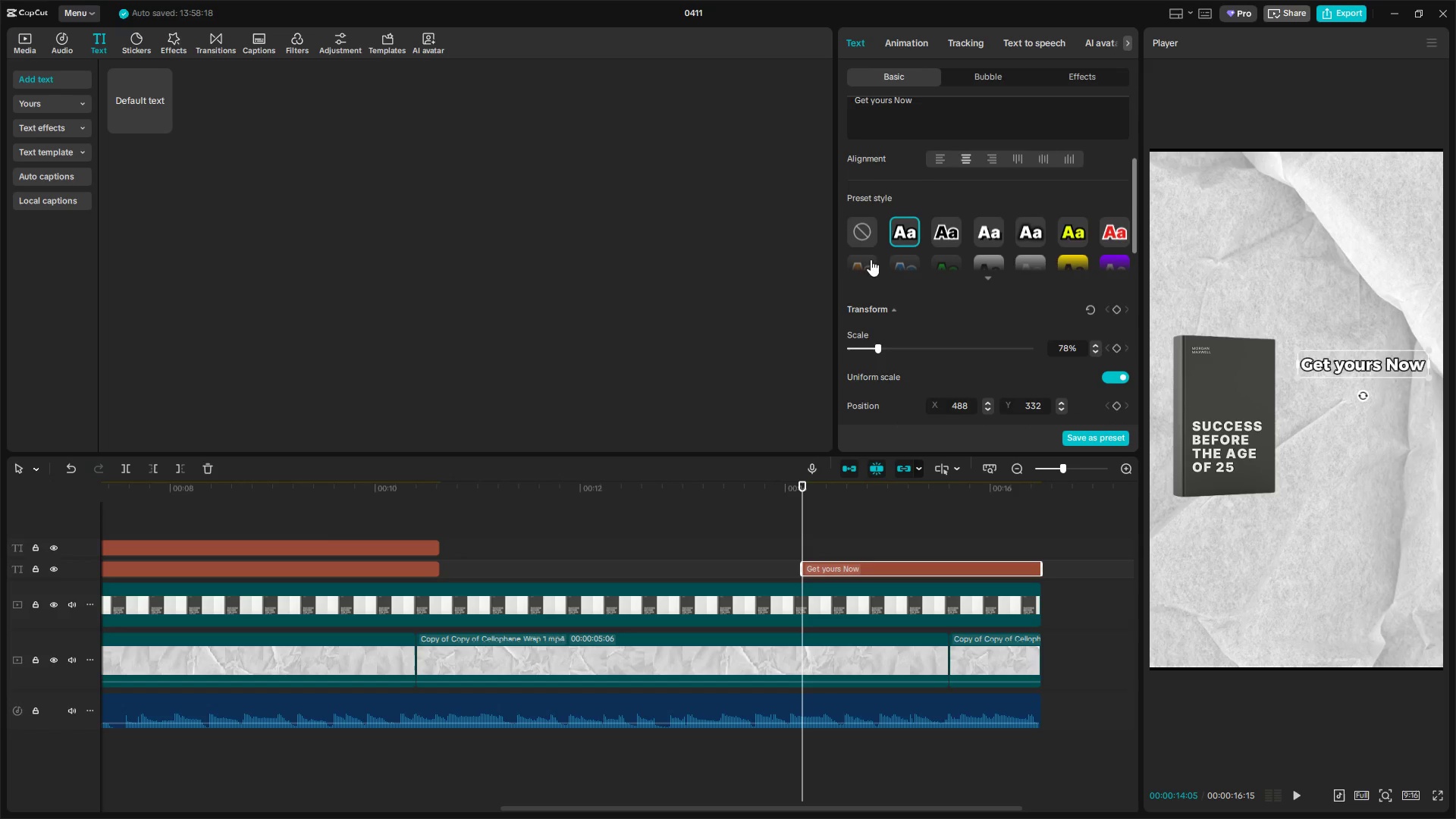 
scroll: coordinate [884, 364], scroll_direction: down, amount: 20.0
 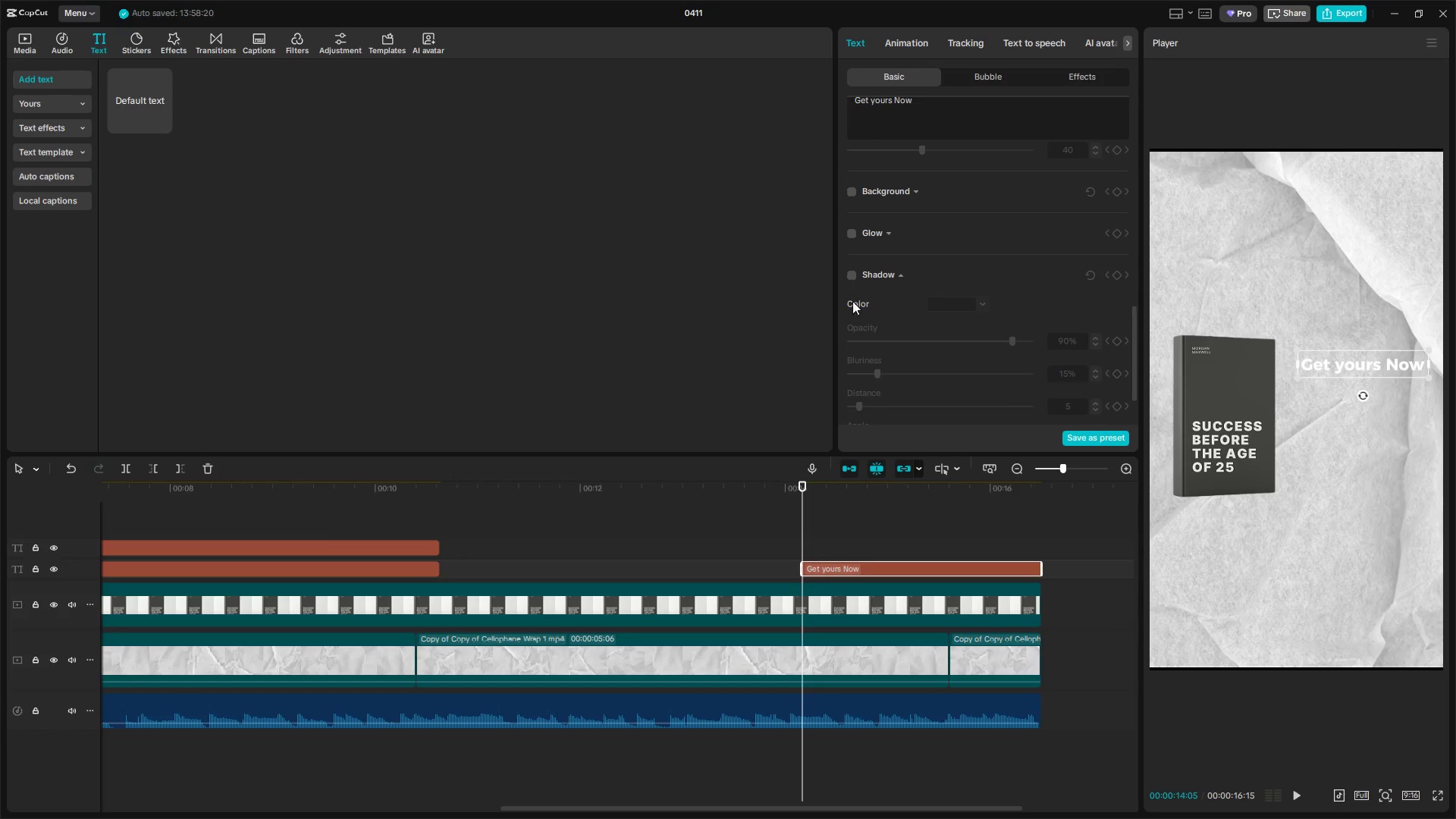 
left_click([849, 271])
 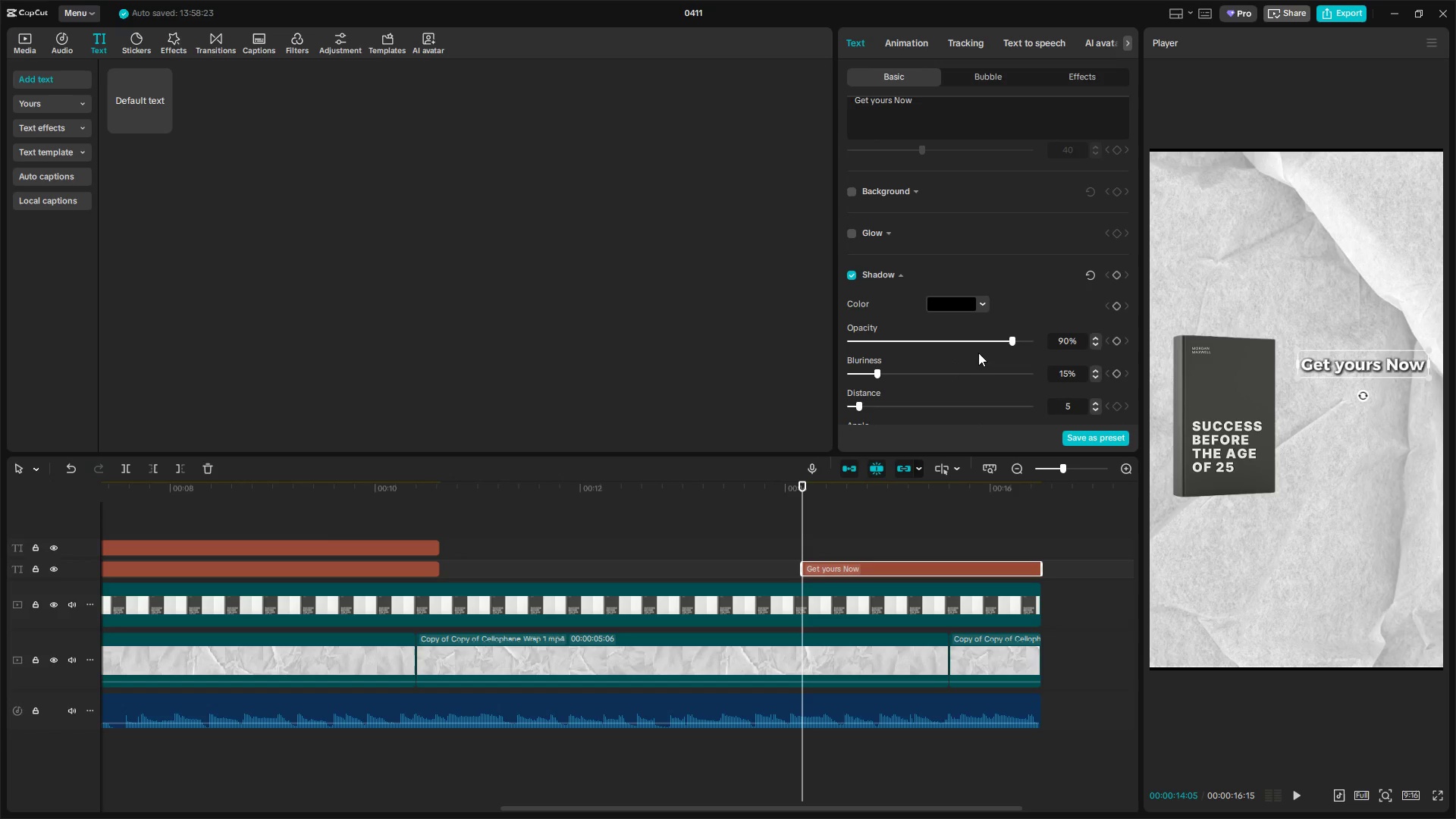 
left_click_drag(start_coordinate=[997, 337], to_coordinate=[953, 341])
 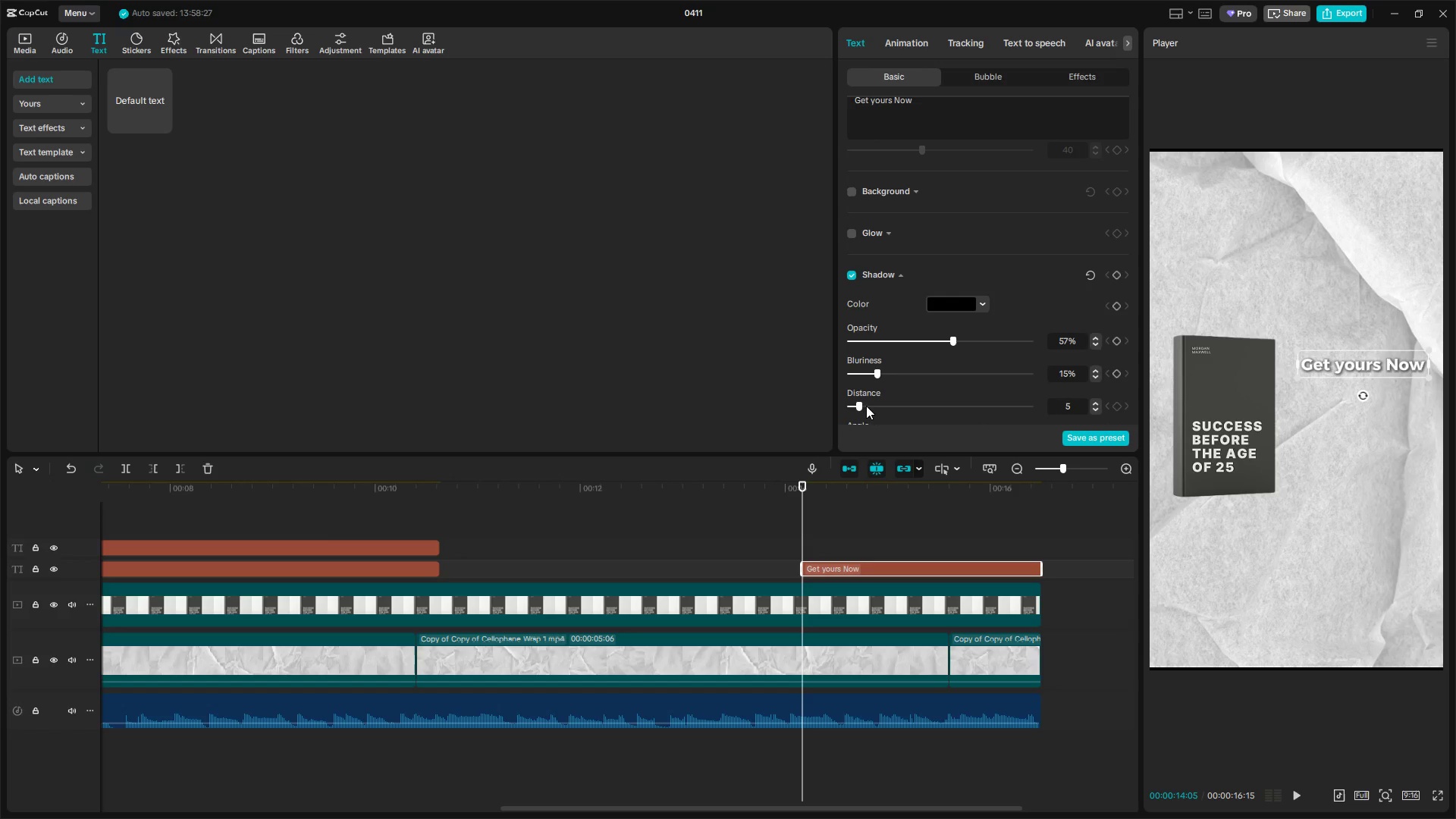 
scroll: coordinate [871, 401], scroll_direction: down, amount: 3.0
 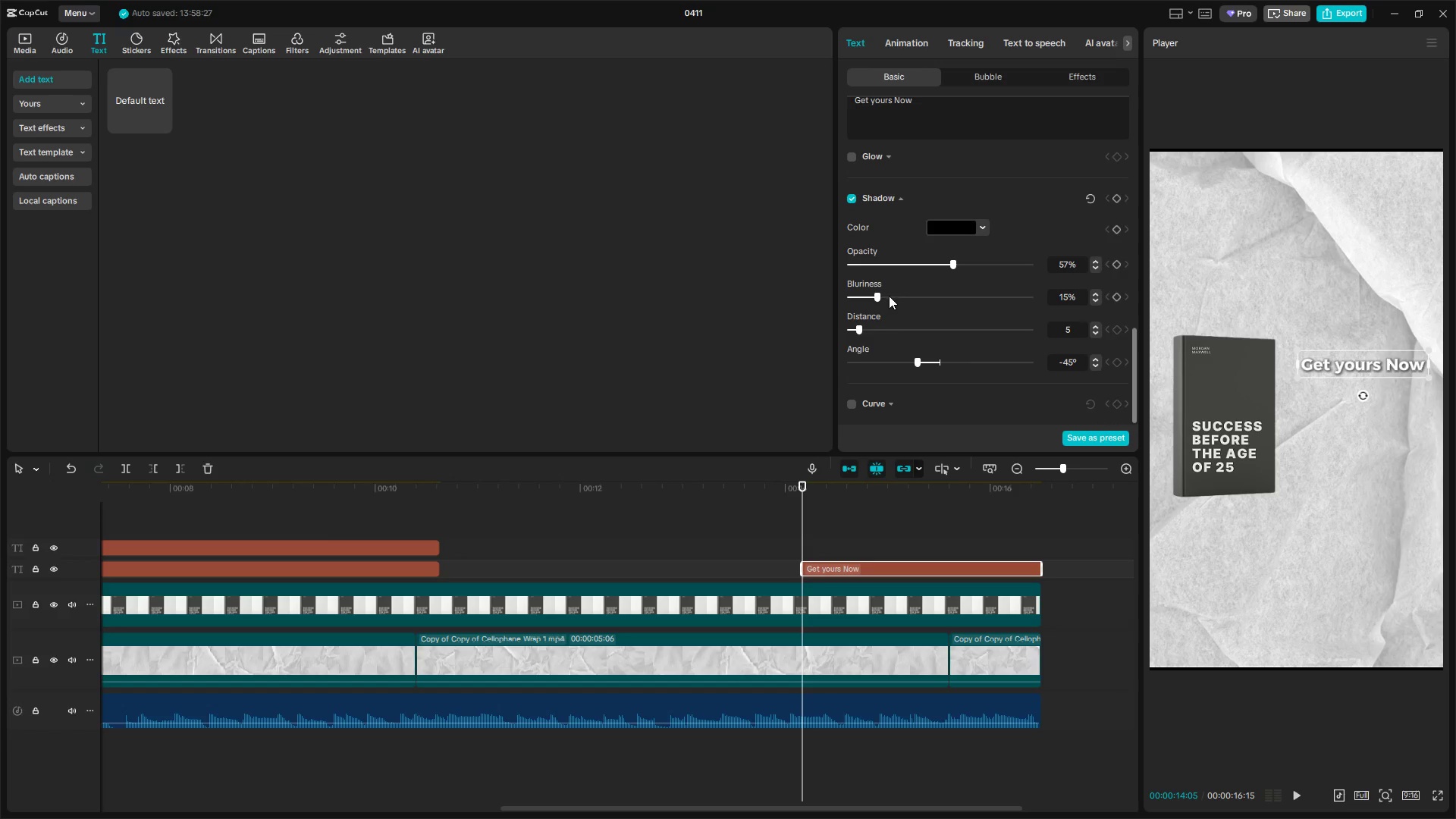 
left_click_drag(start_coordinate=[883, 295], to_coordinate=[899, 295])
 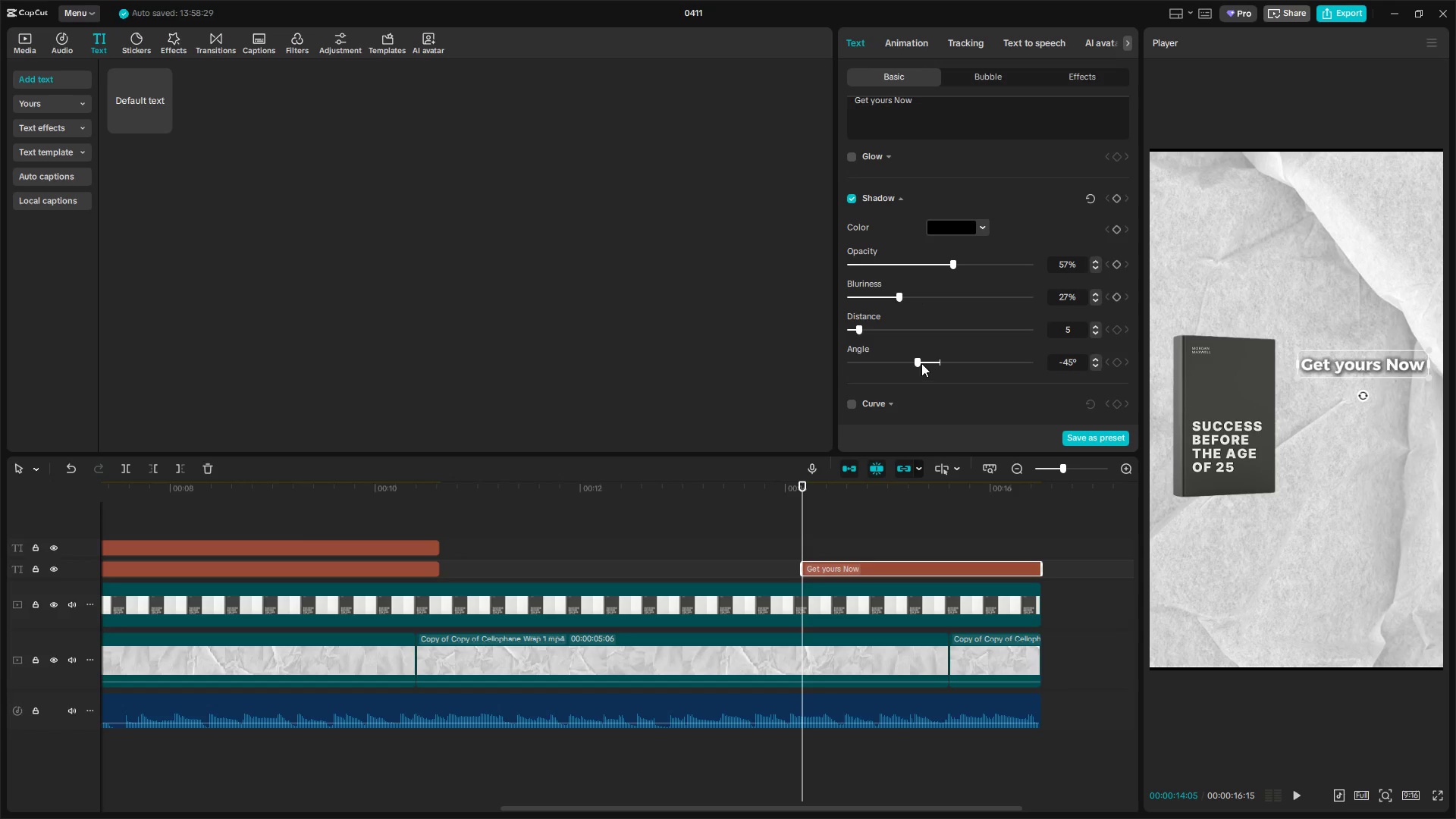 
left_click_drag(start_coordinate=[917, 360], to_coordinate=[873, 359])
 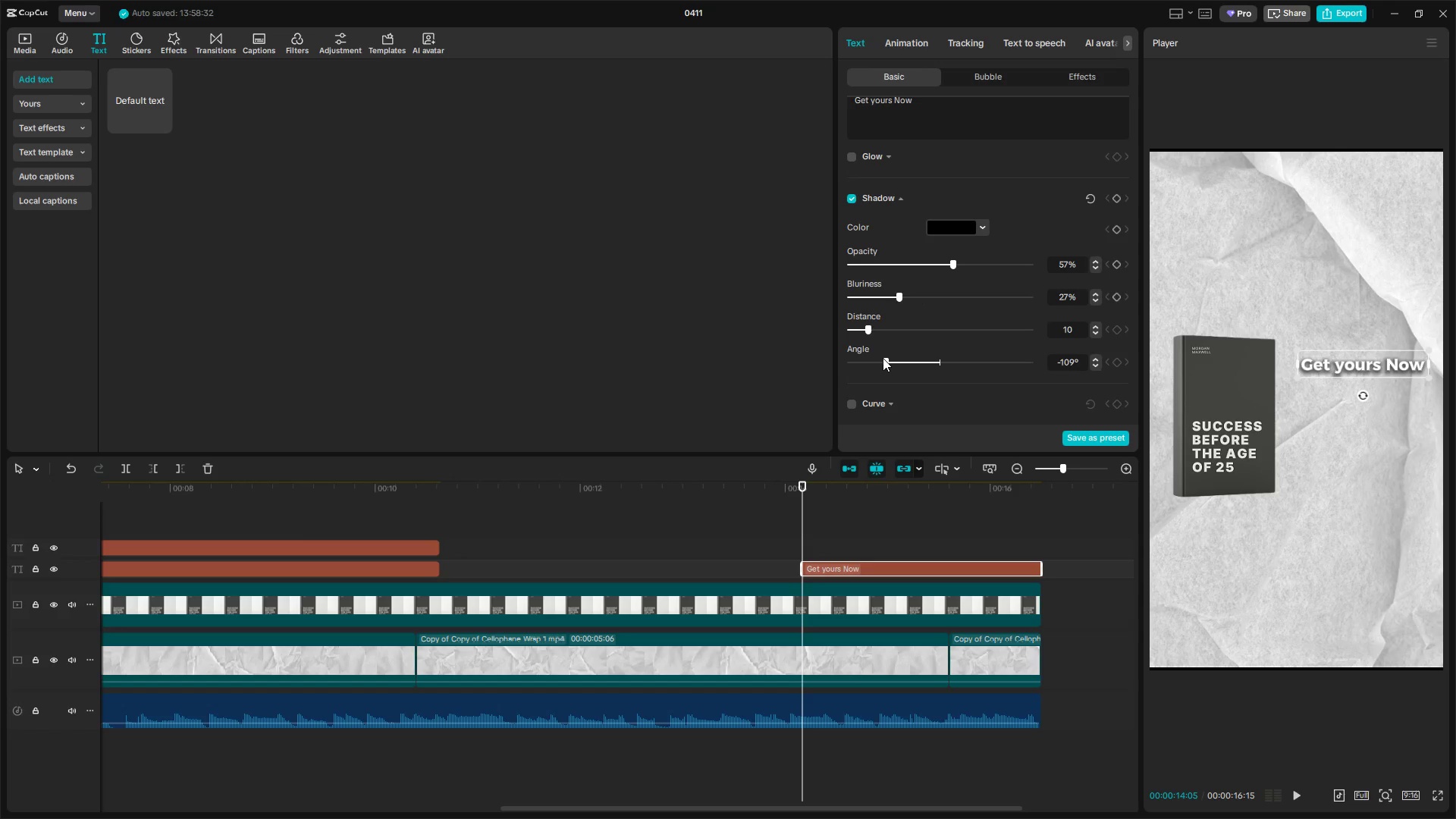 
left_click([875, 358])
 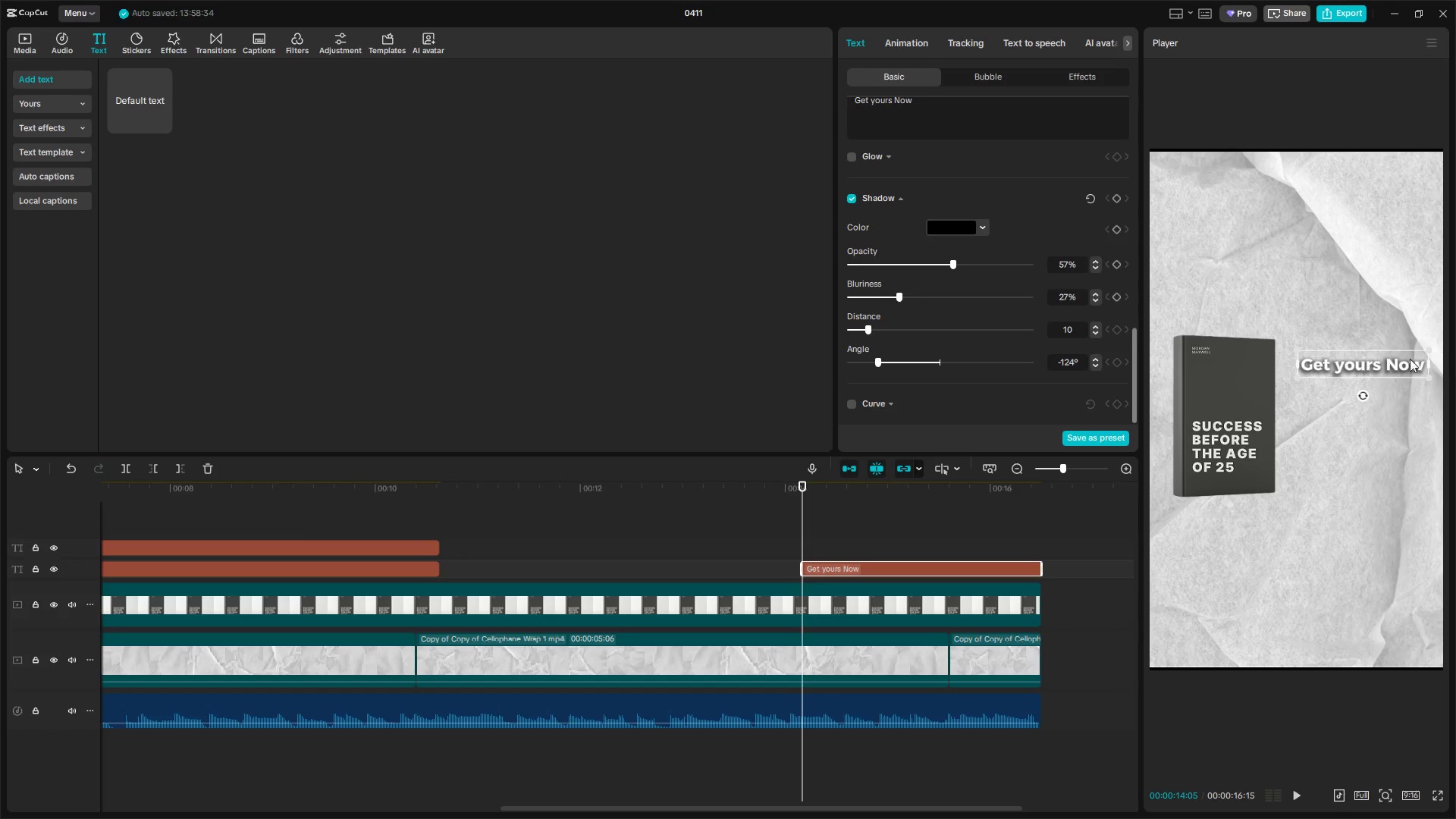 
left_click_drag(start_coordinate=[1369, 363], to_coordinate=[1365, 362])
 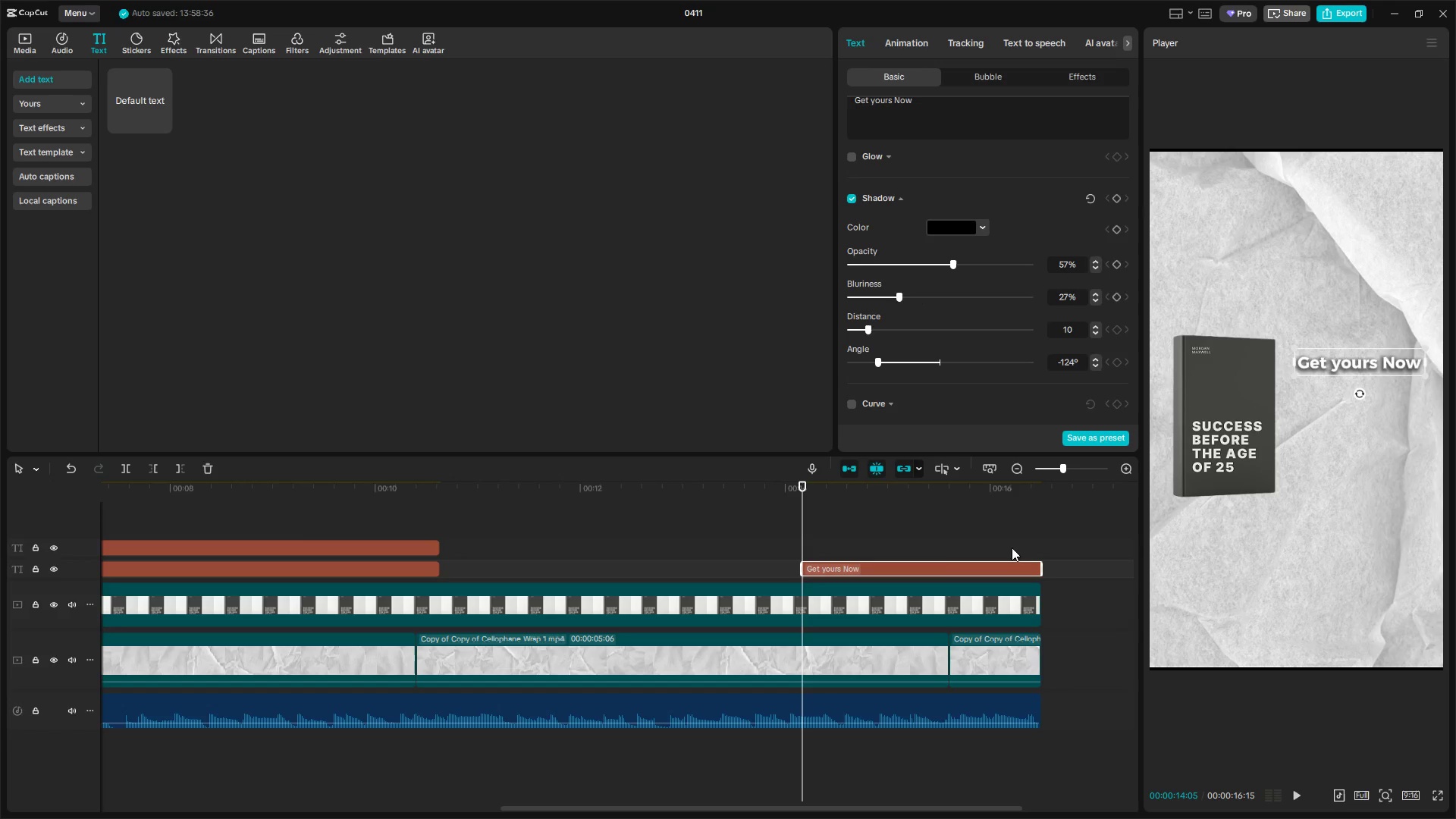 
key(Space)
 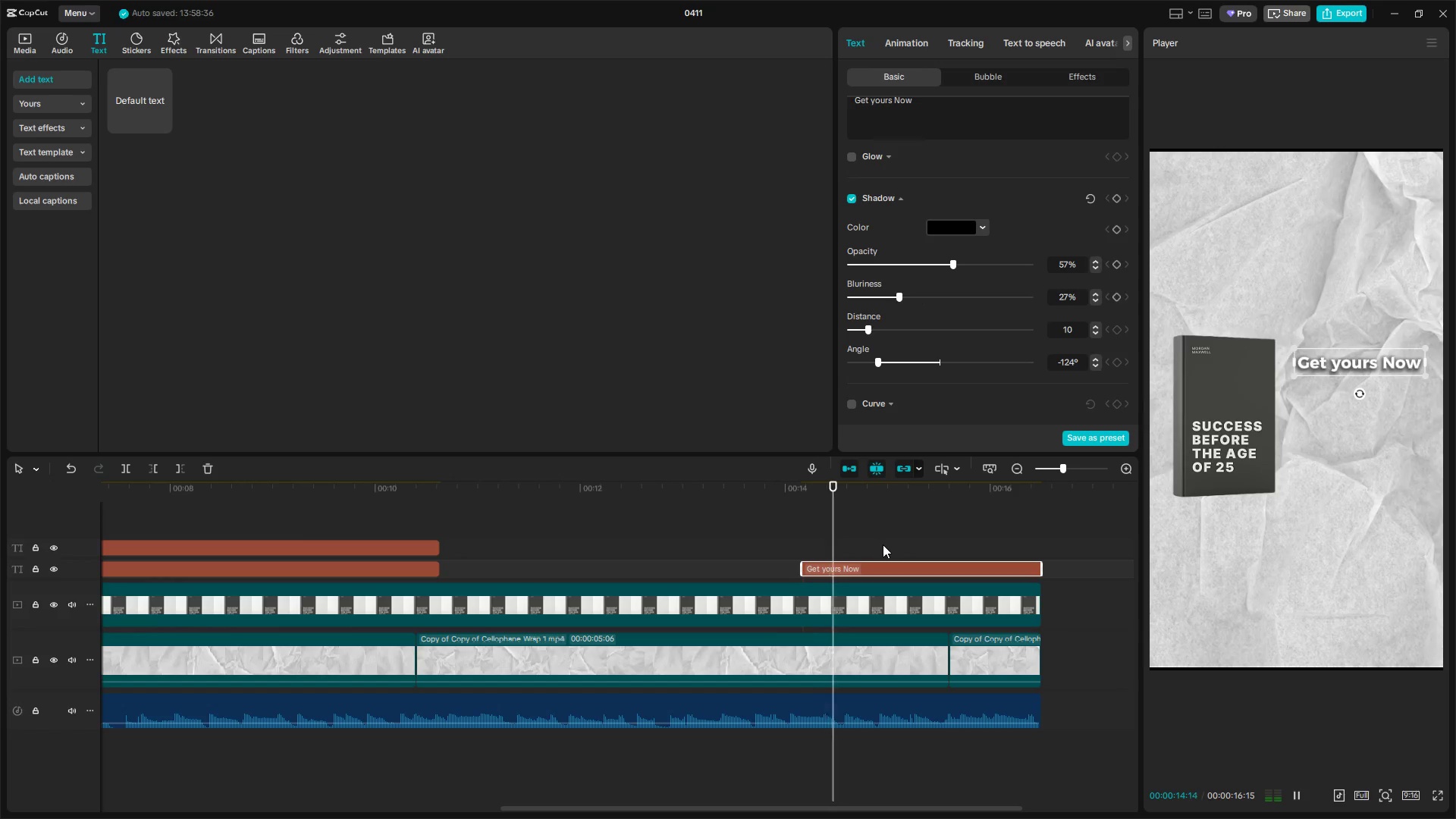 
key(Space)
 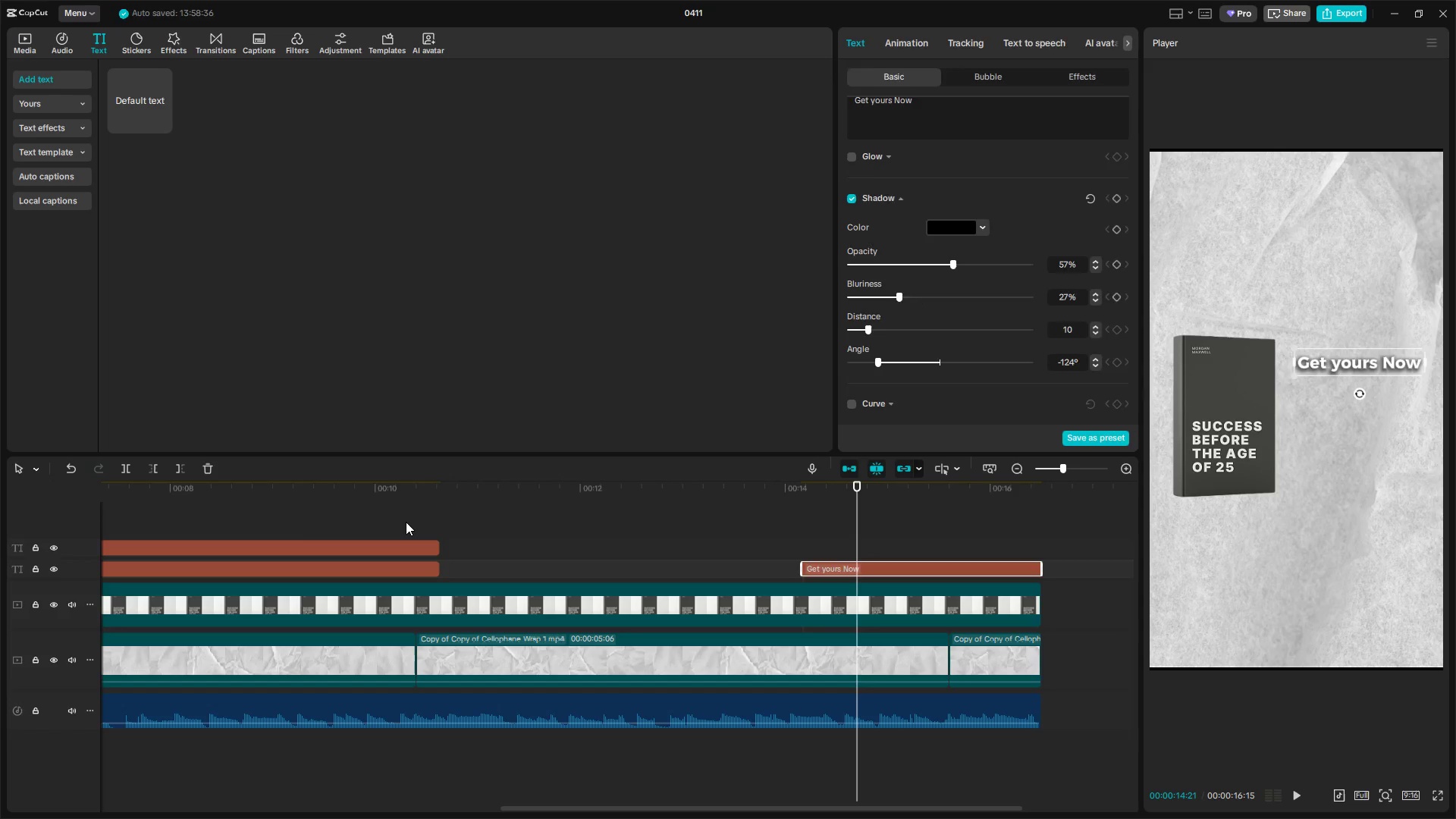 
key(Space)
 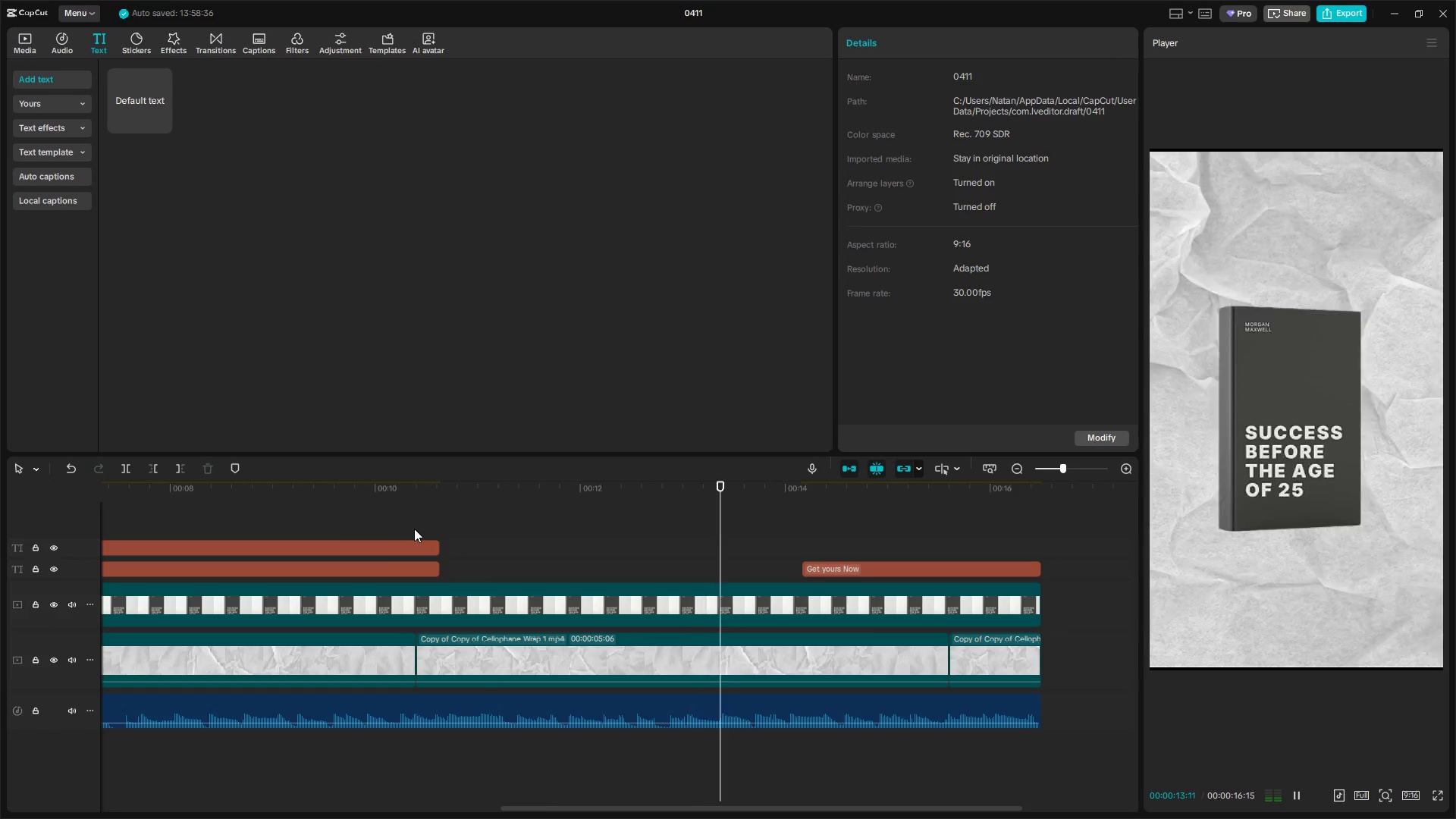 
key(Space)
 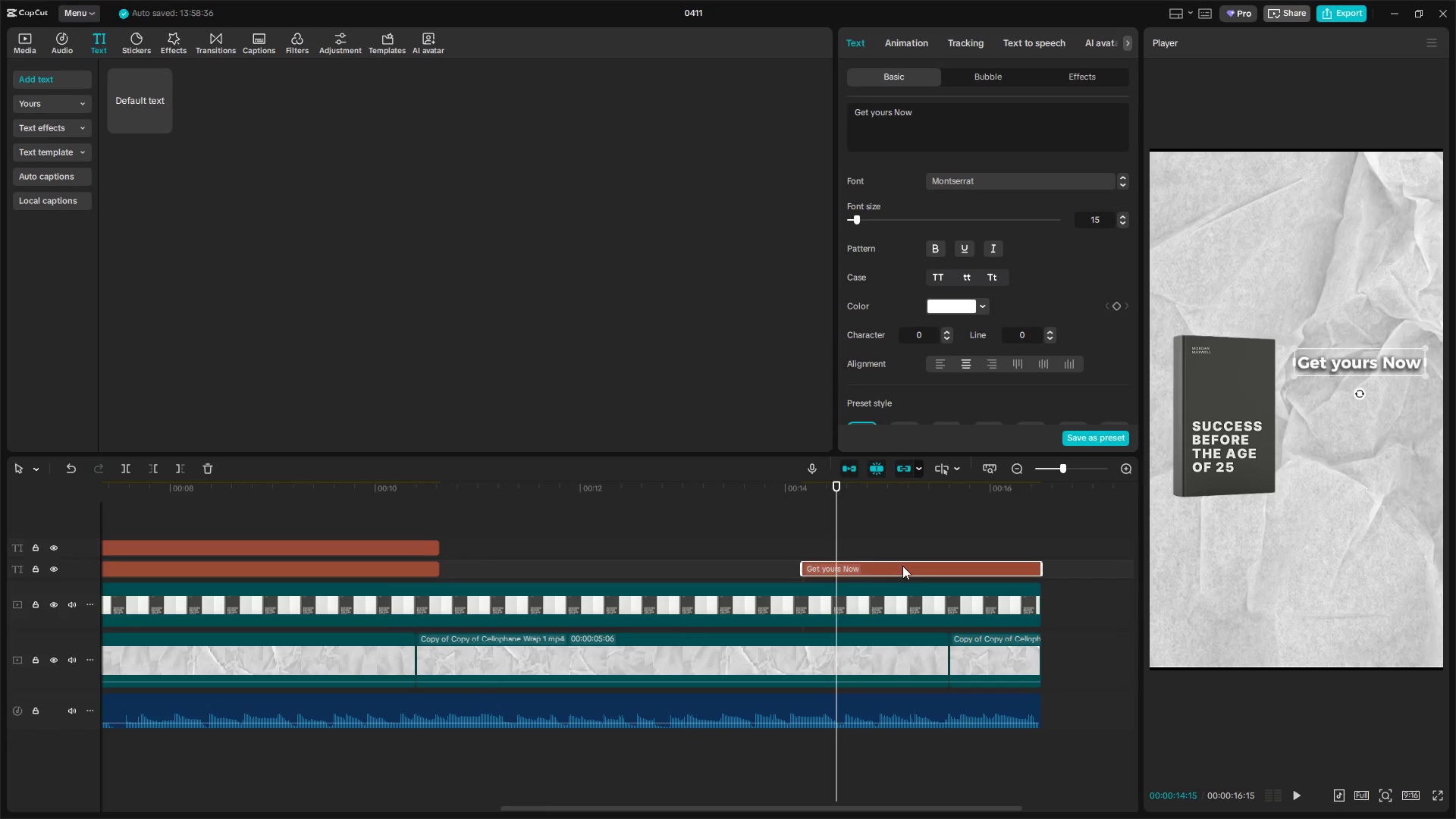 
left_click([762, 539])
 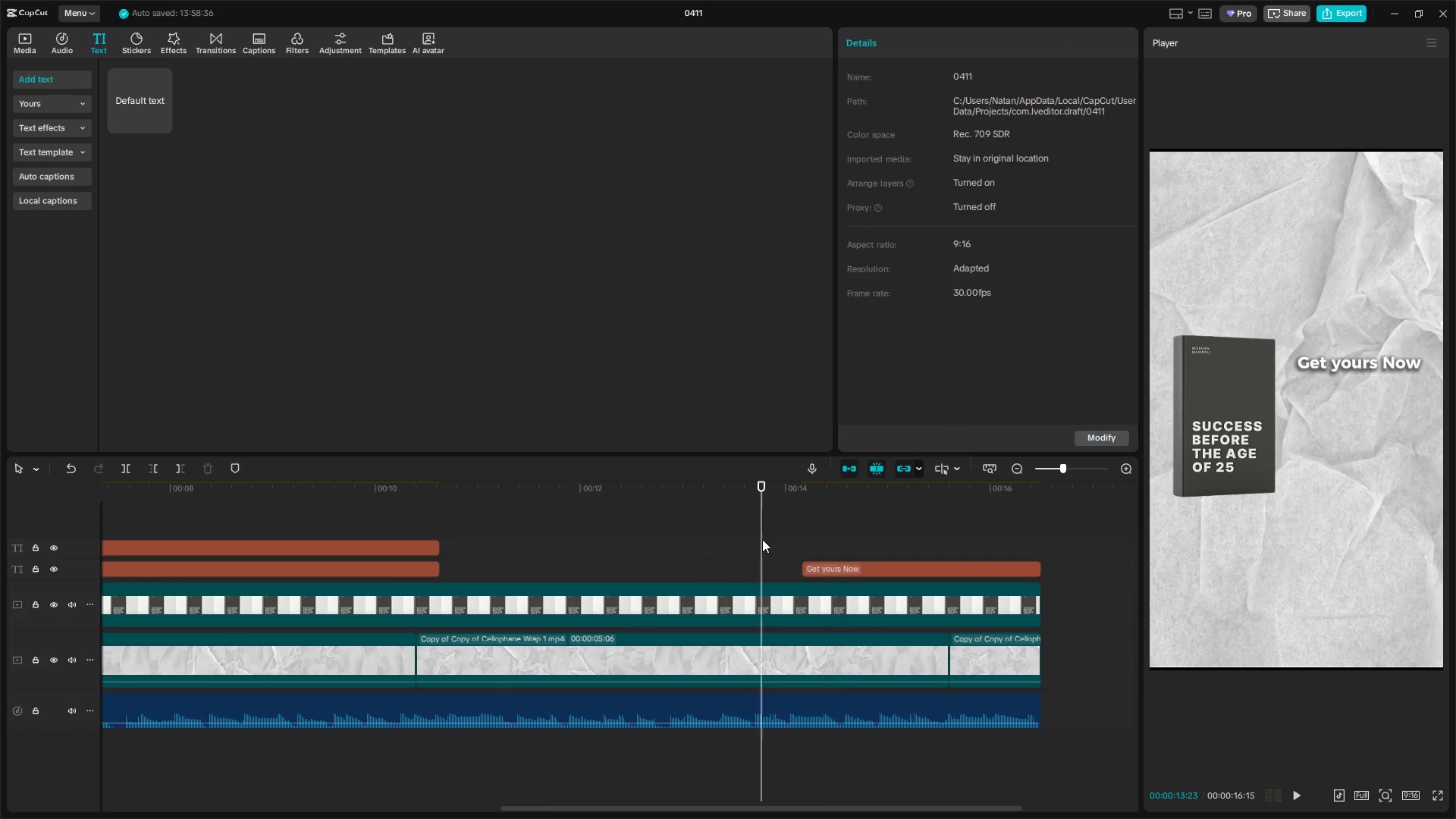 
key(Space)
 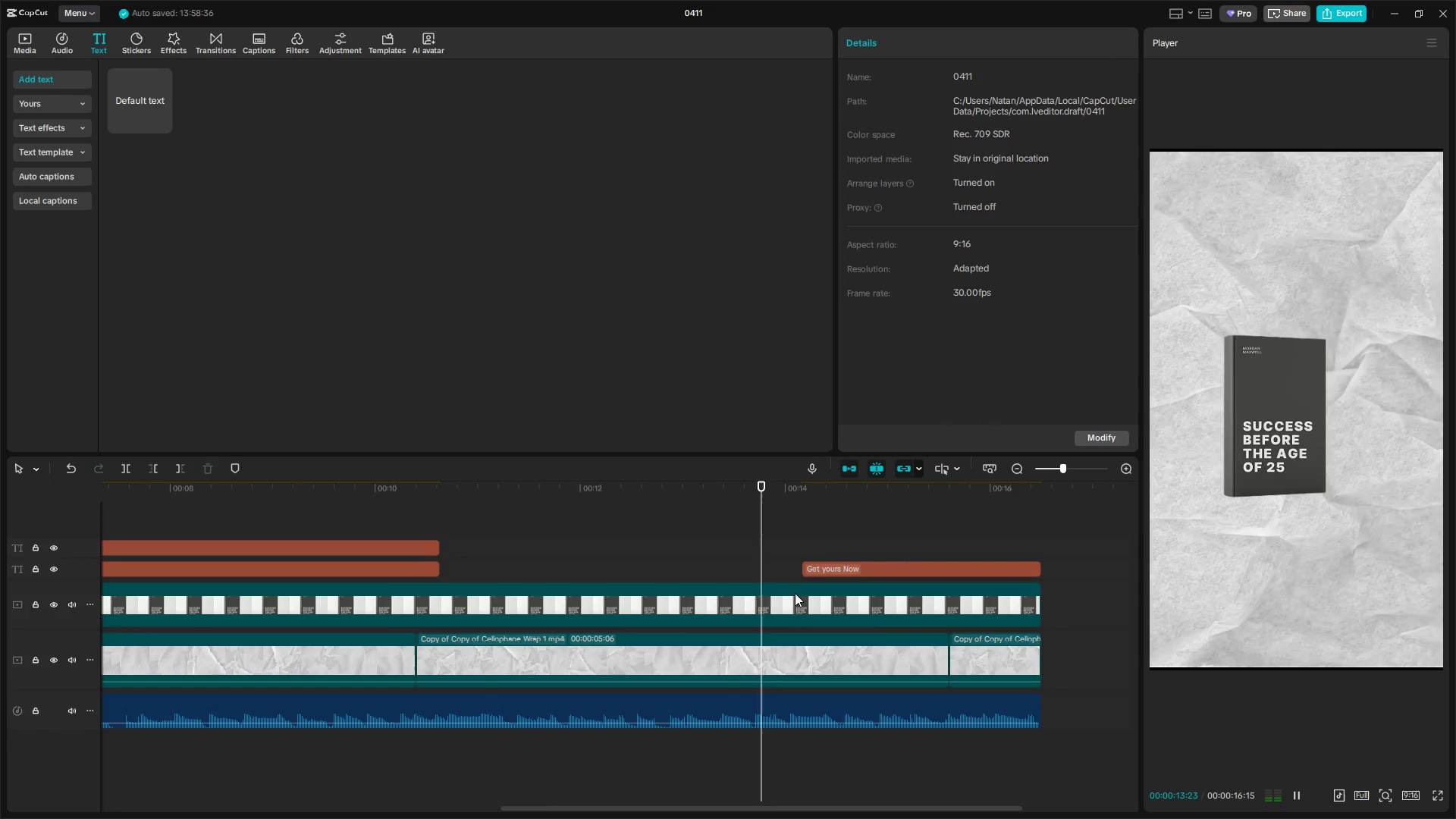 
double_click([802, 604])
 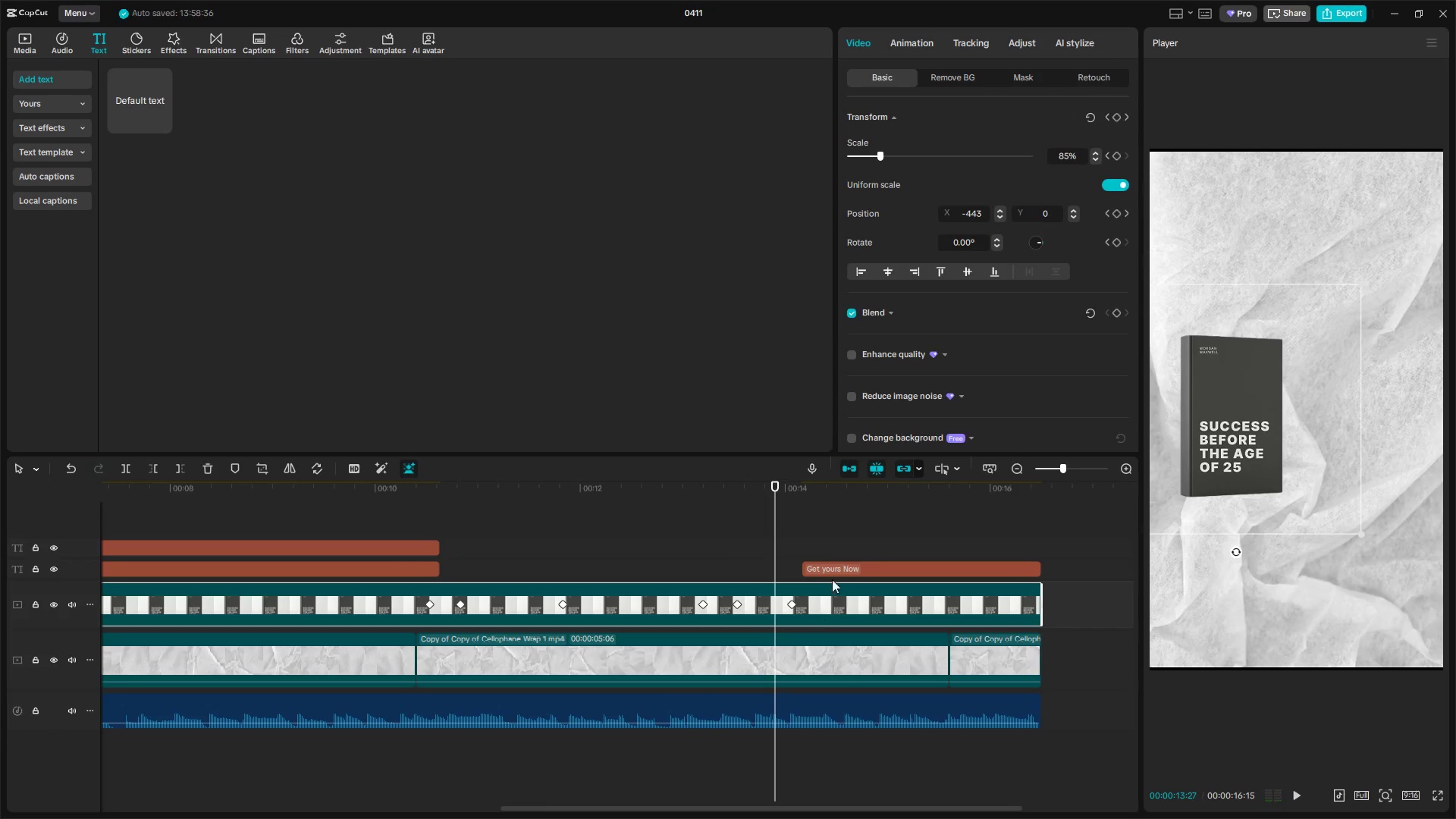 
key(Space)
 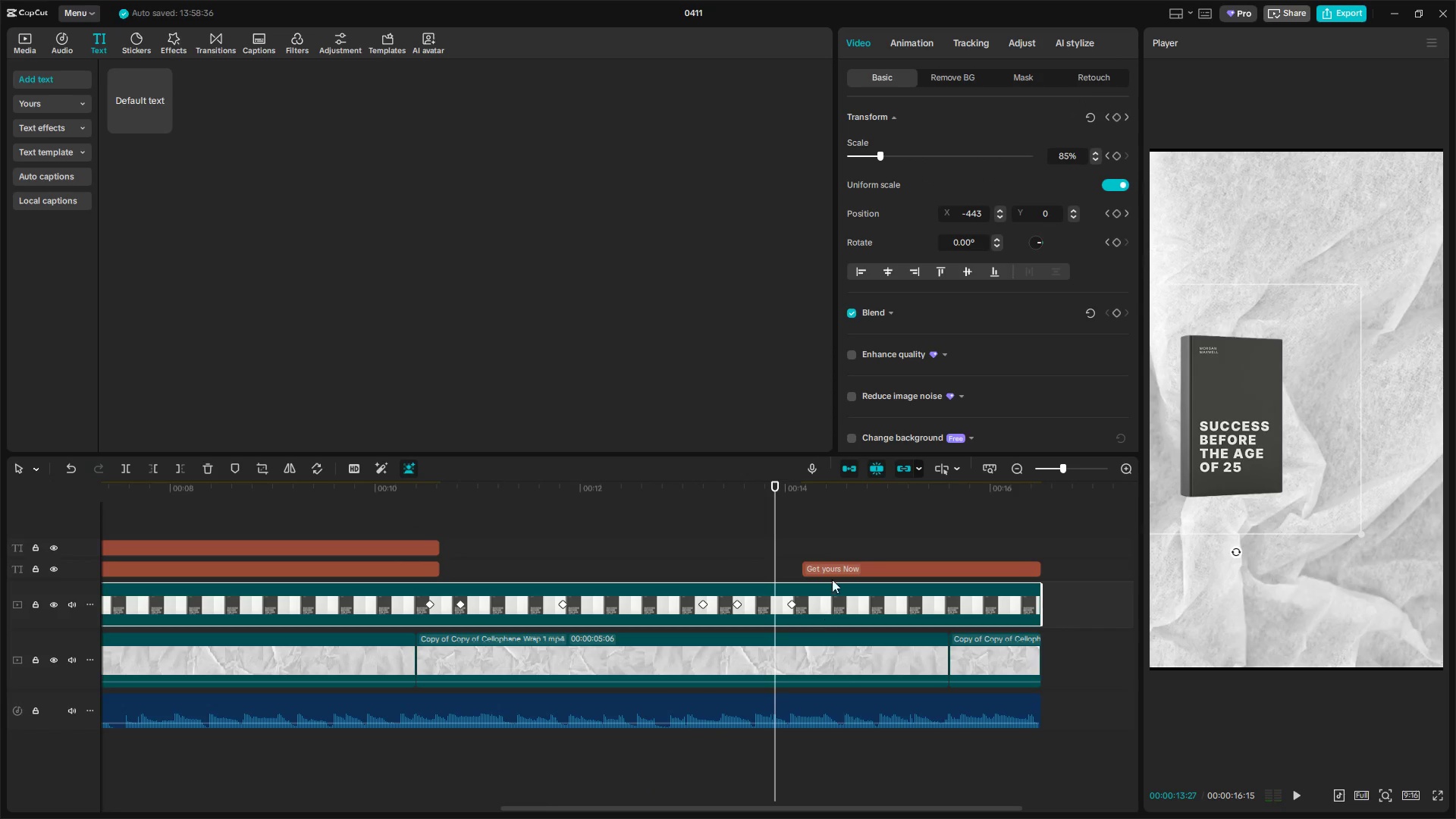 
left_click_drag(start_coordinate=[833, 563], to_coordinate=[826, 564])
 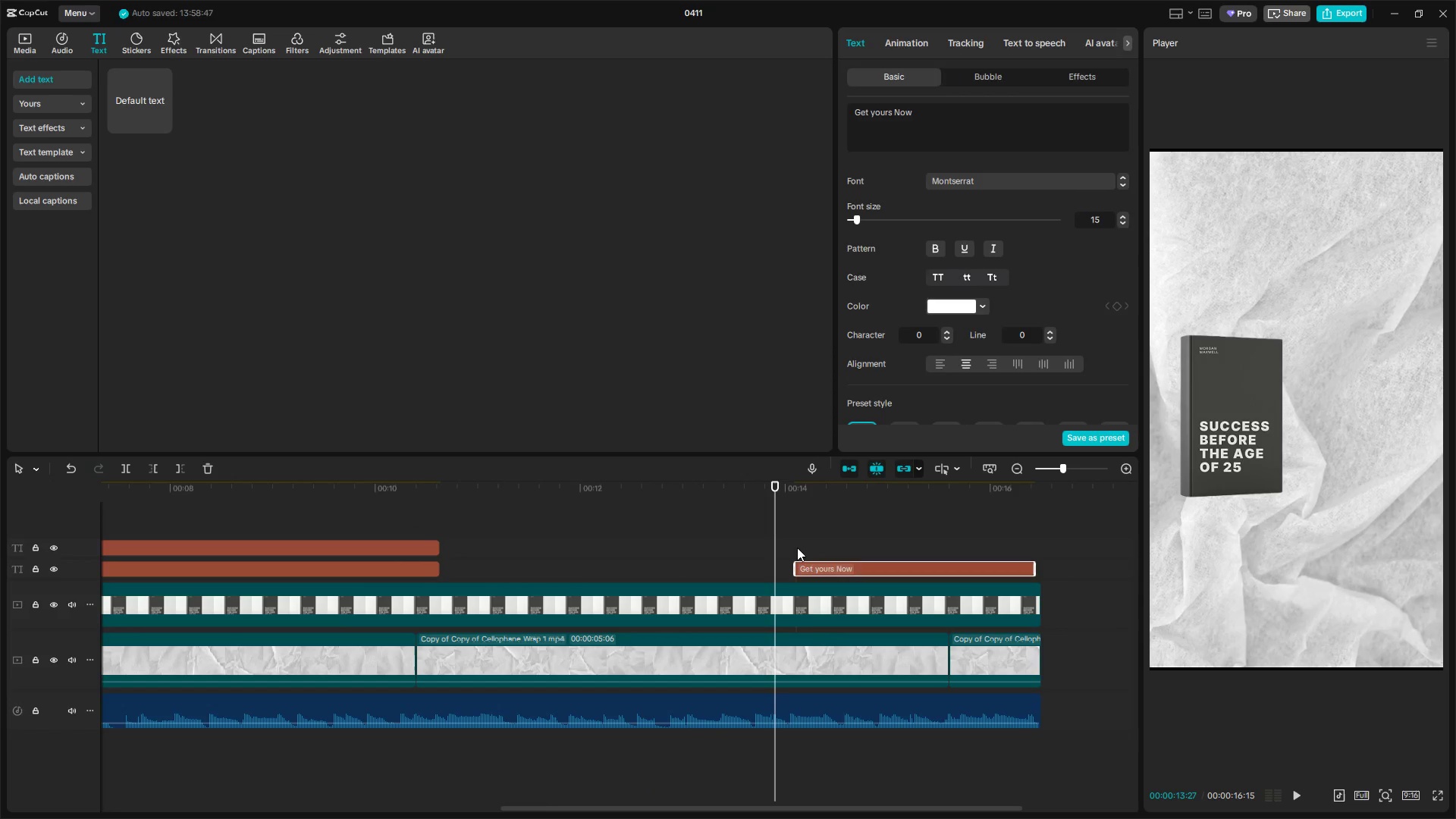 
left_click([797, 548])
 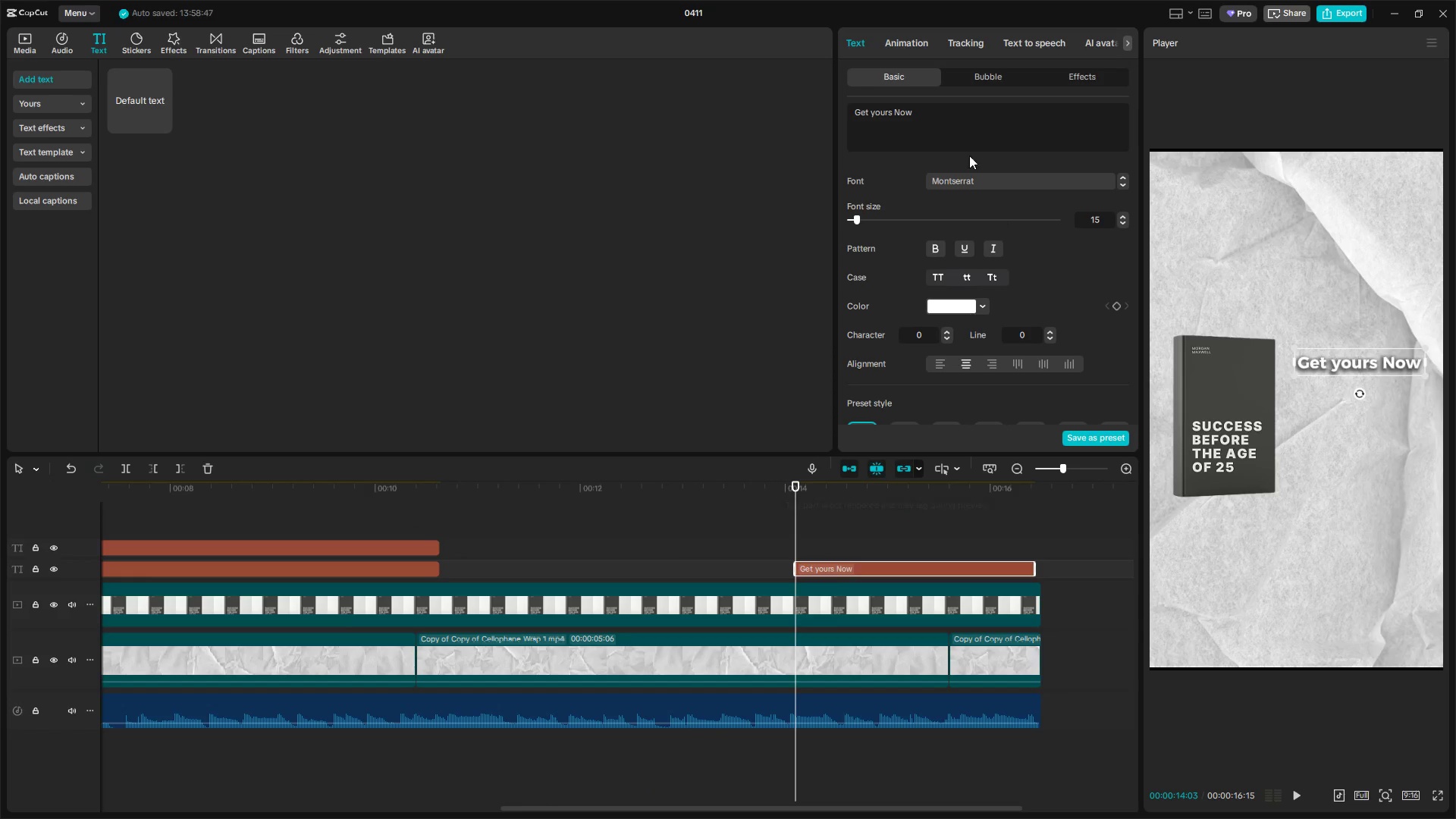 
left_click([920, 44])
 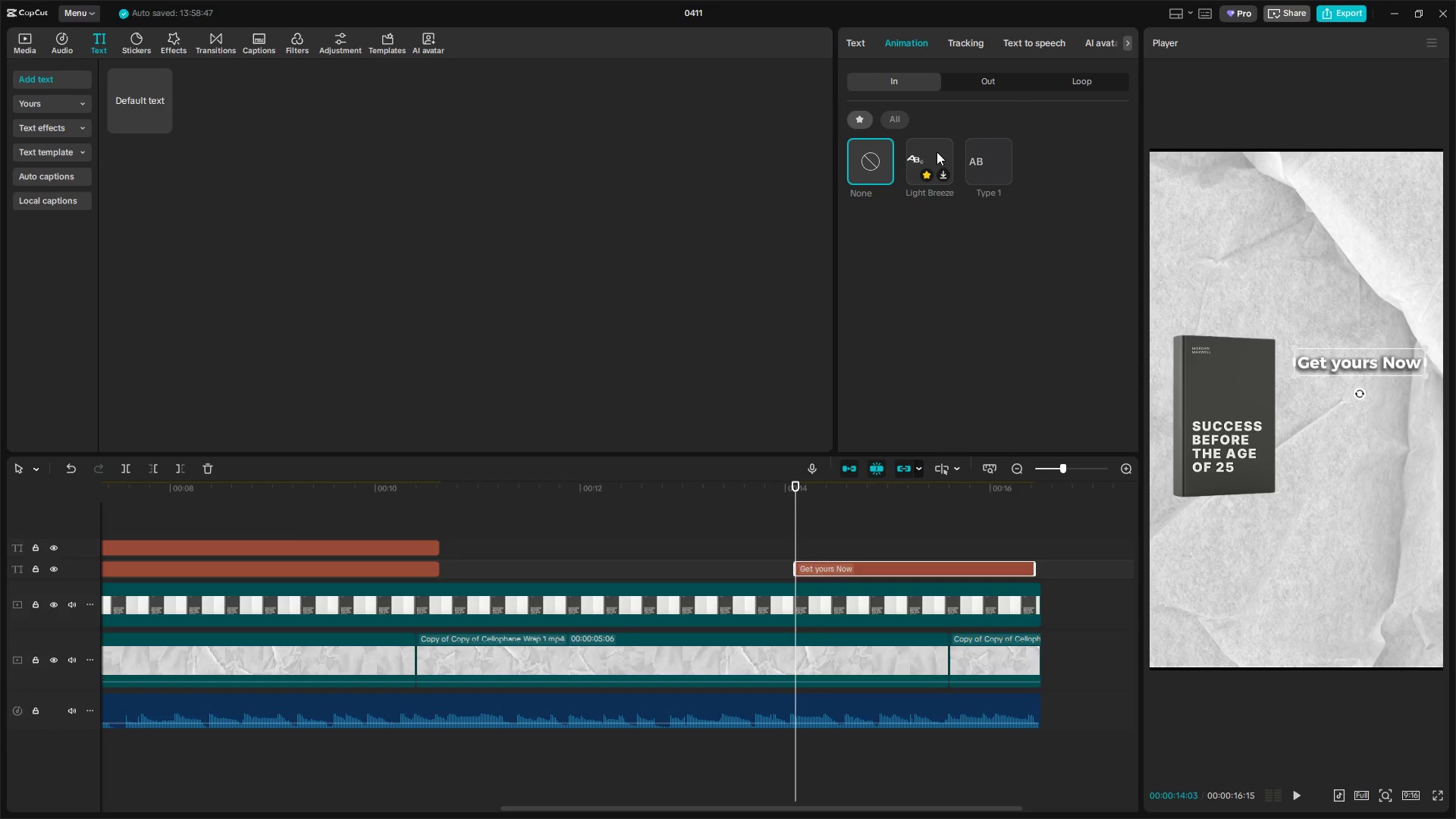 
left_click([937, 152])
 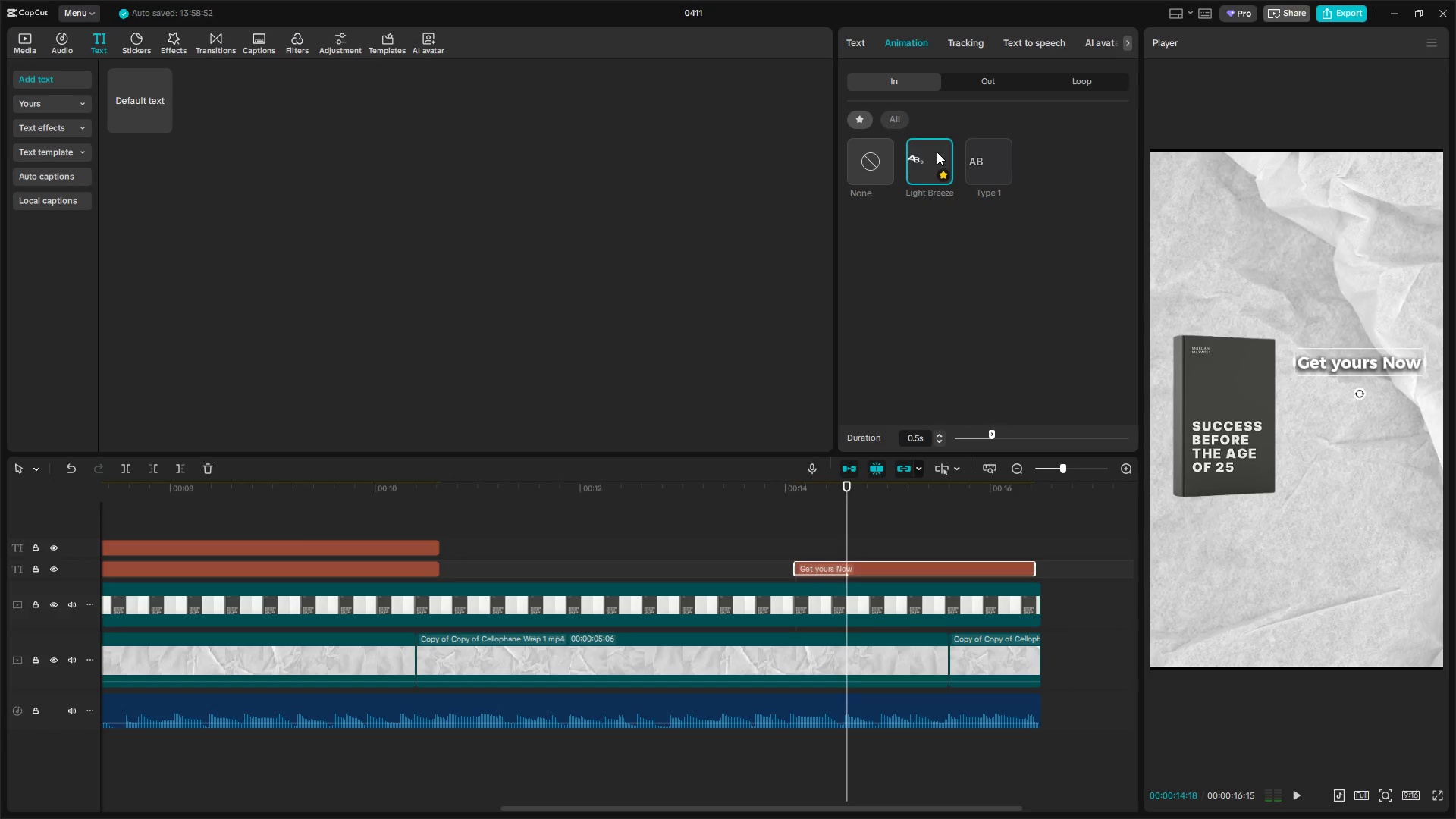 
left_click_drag(start_coordinate=[678, 547], to_coordinate=[684, 548])
 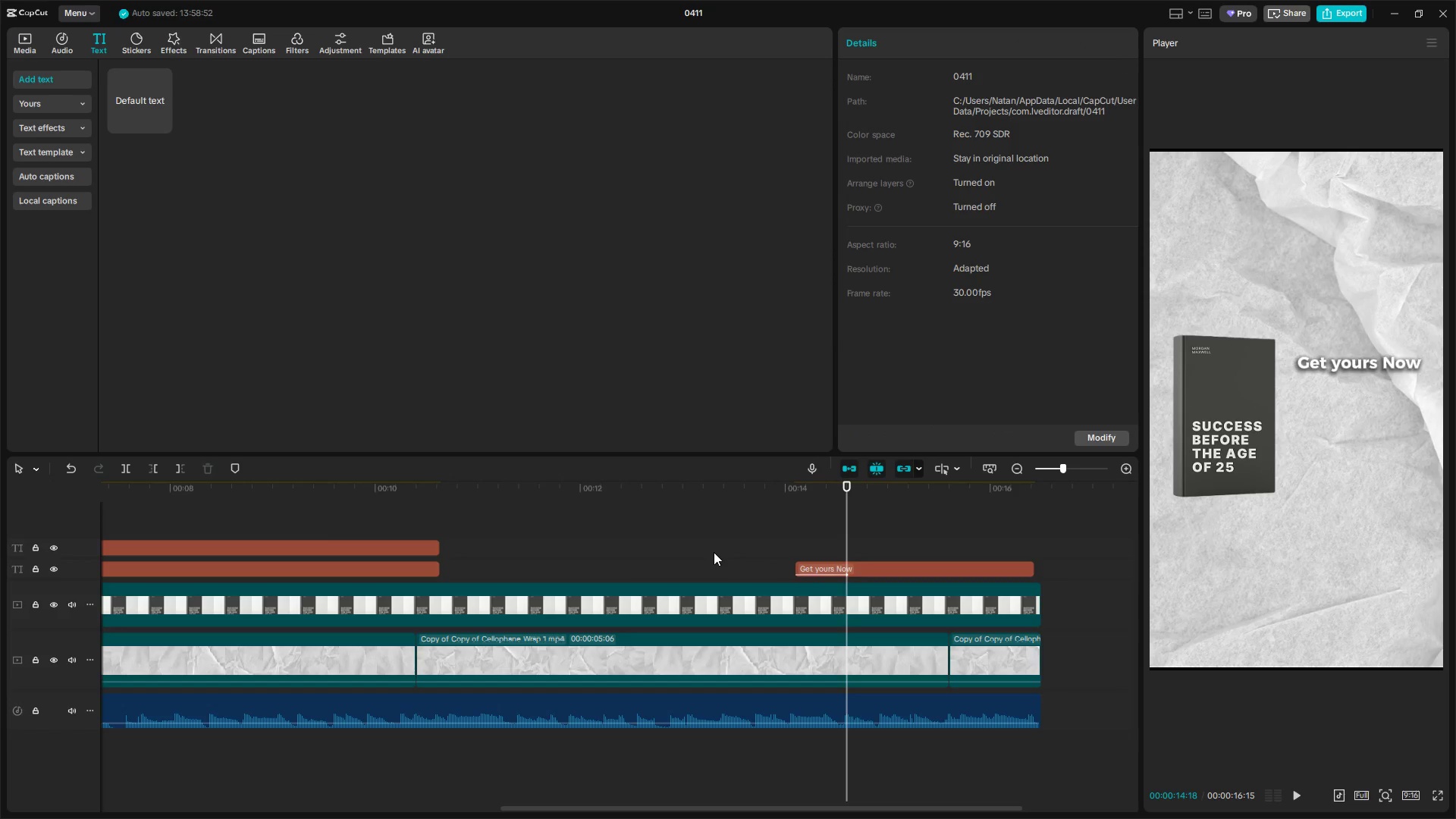 
key(Space)
 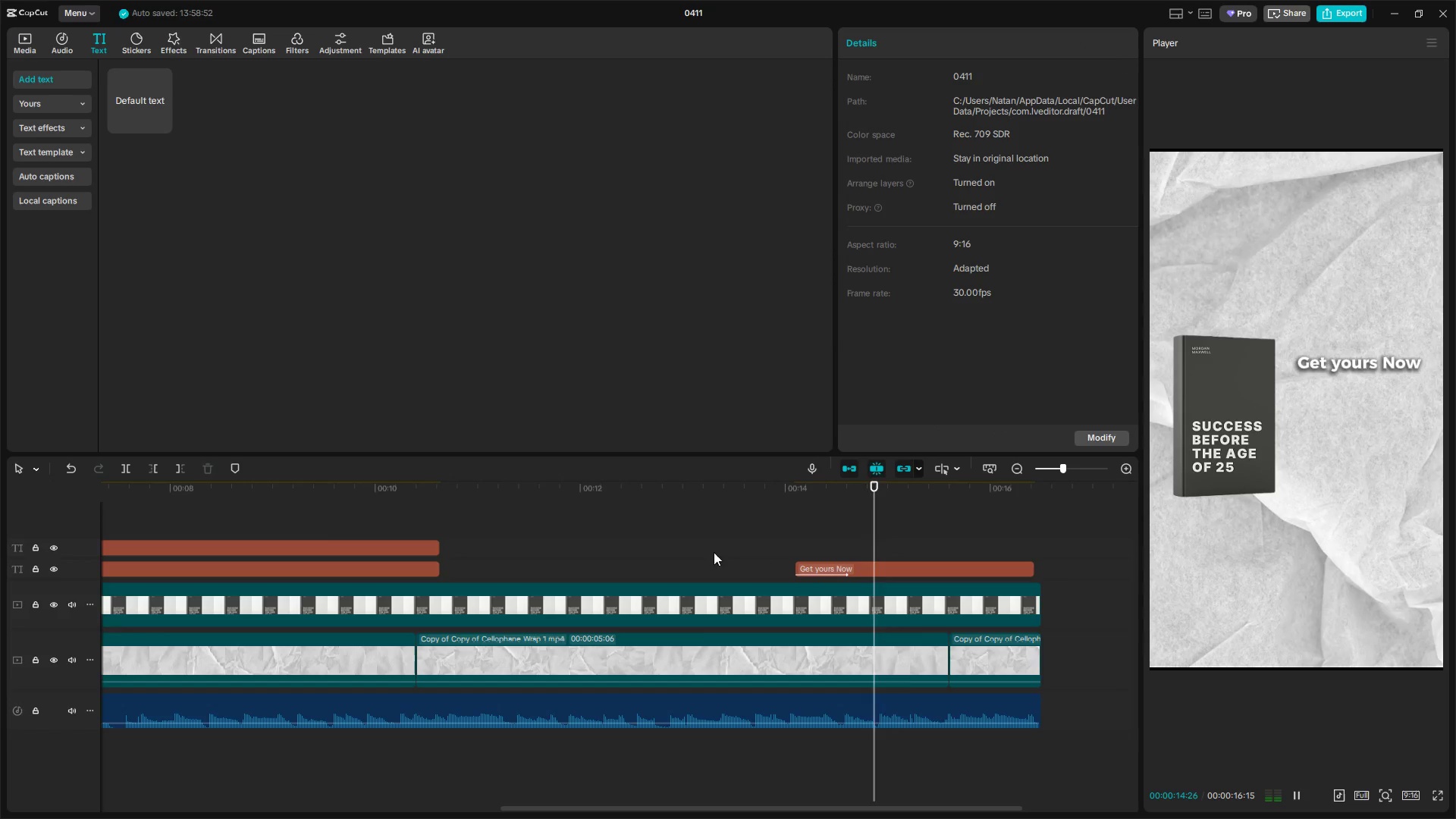 
left_click([651, 533])
 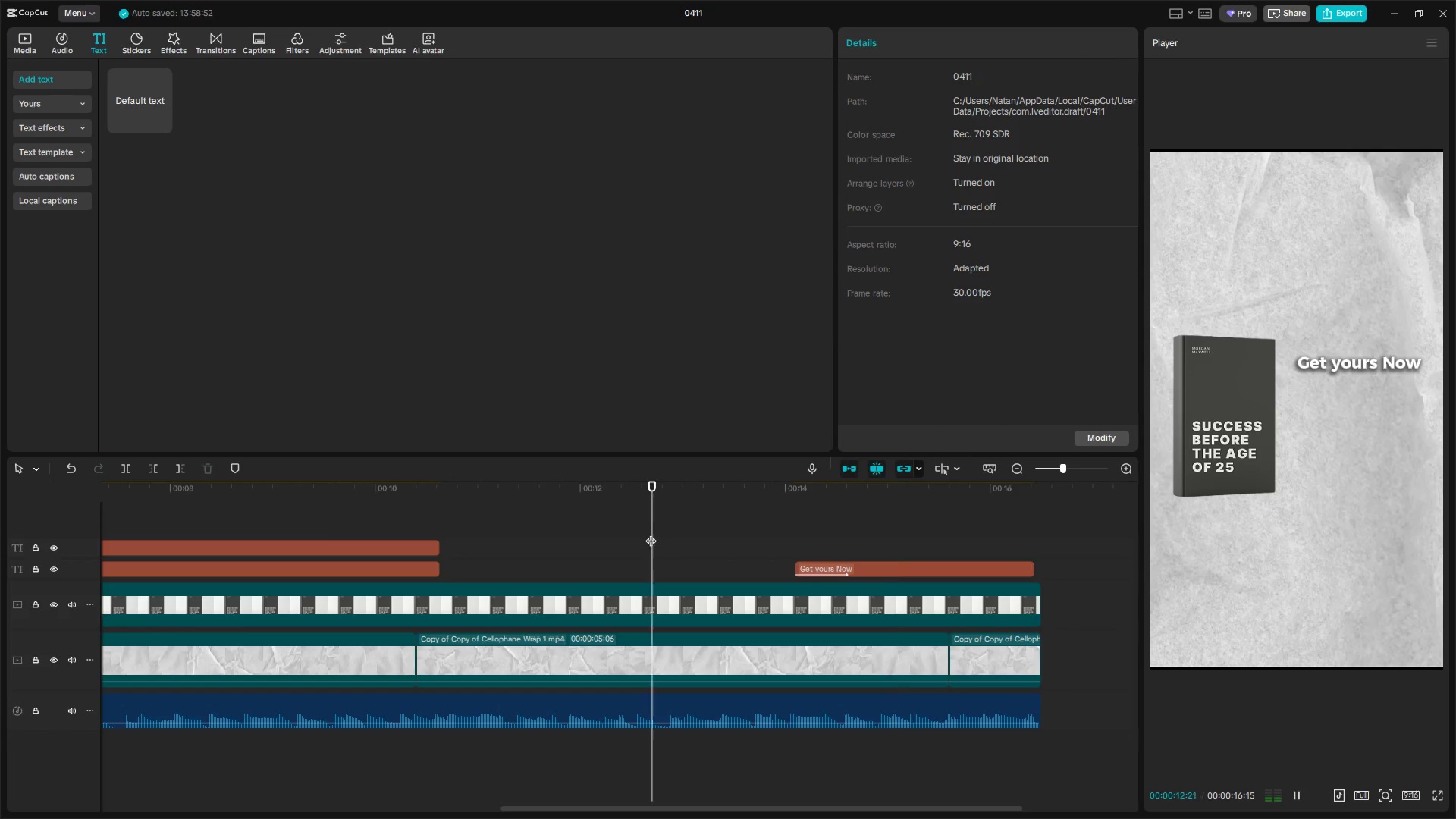 
key(Space)
 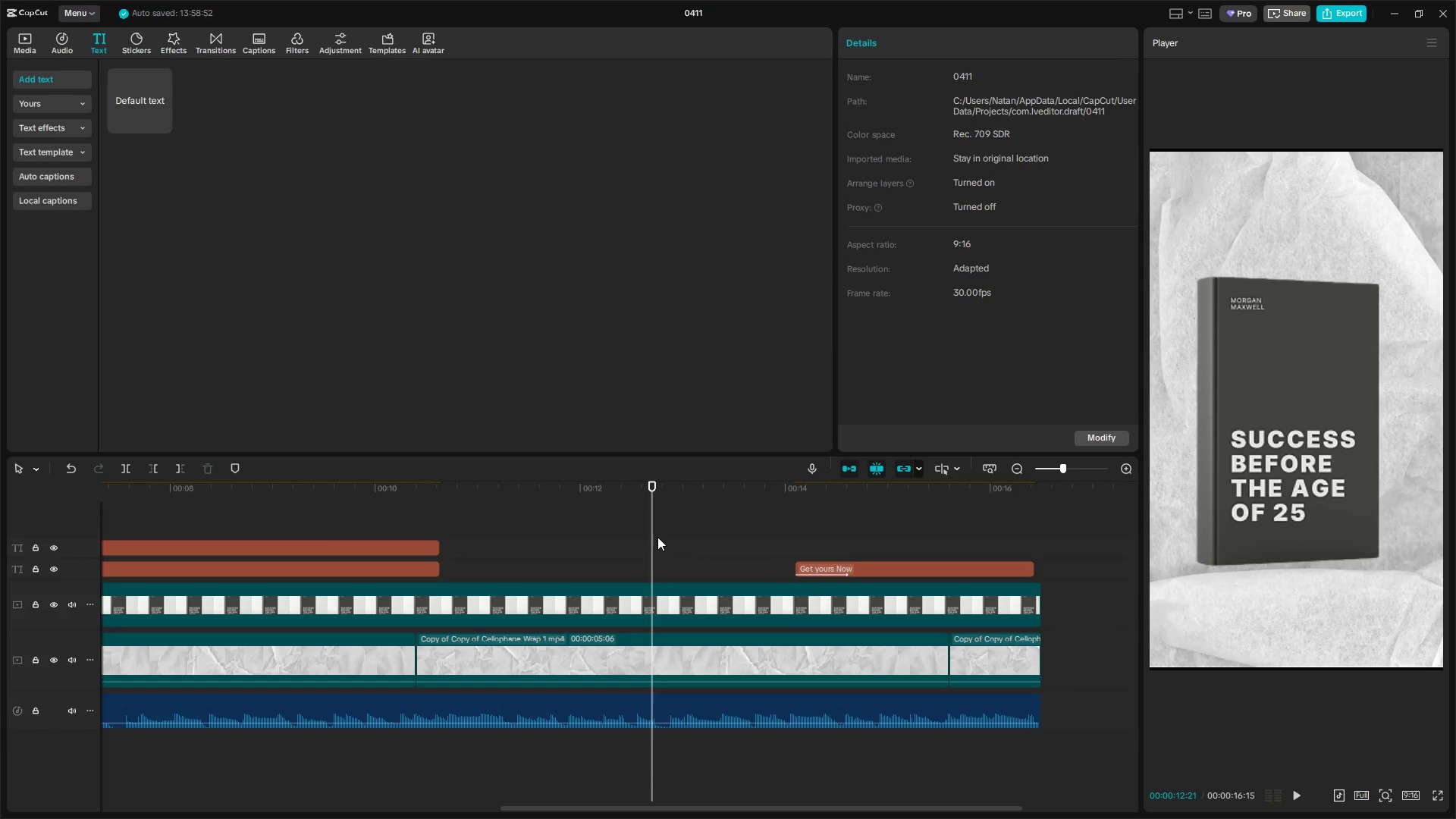 
key(Space)
 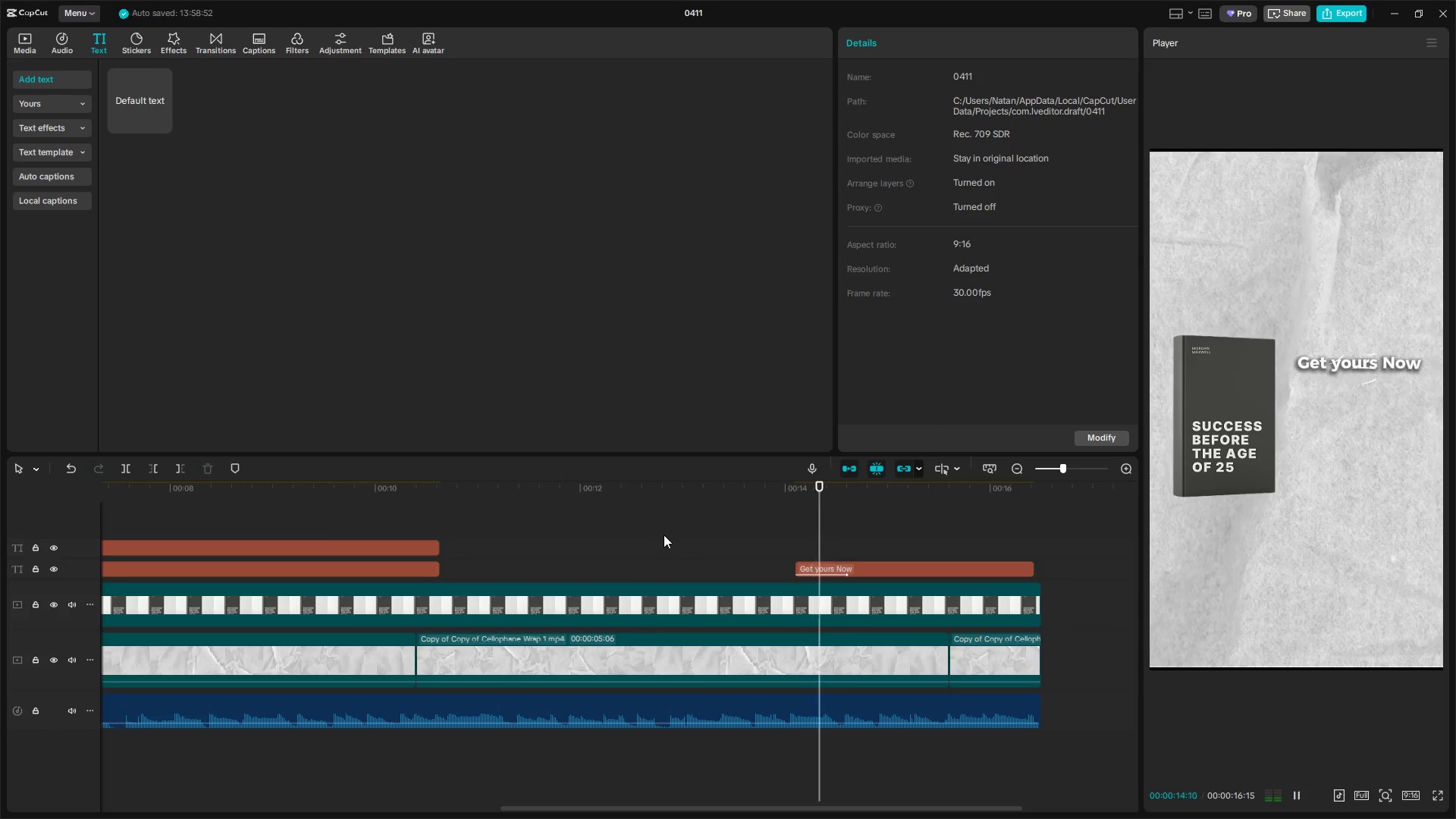 
key(Space)
 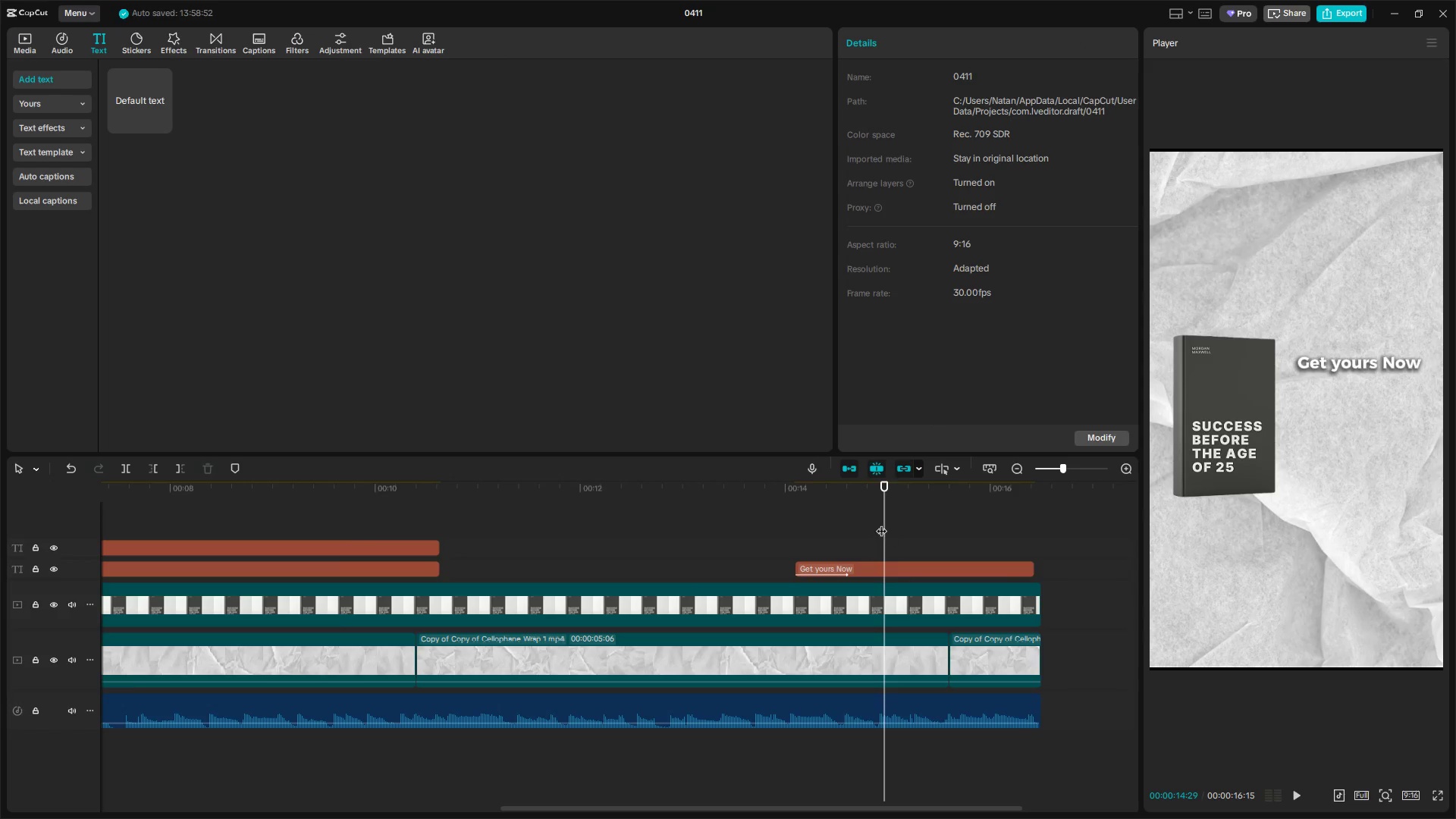 
left_click([906, 562])
 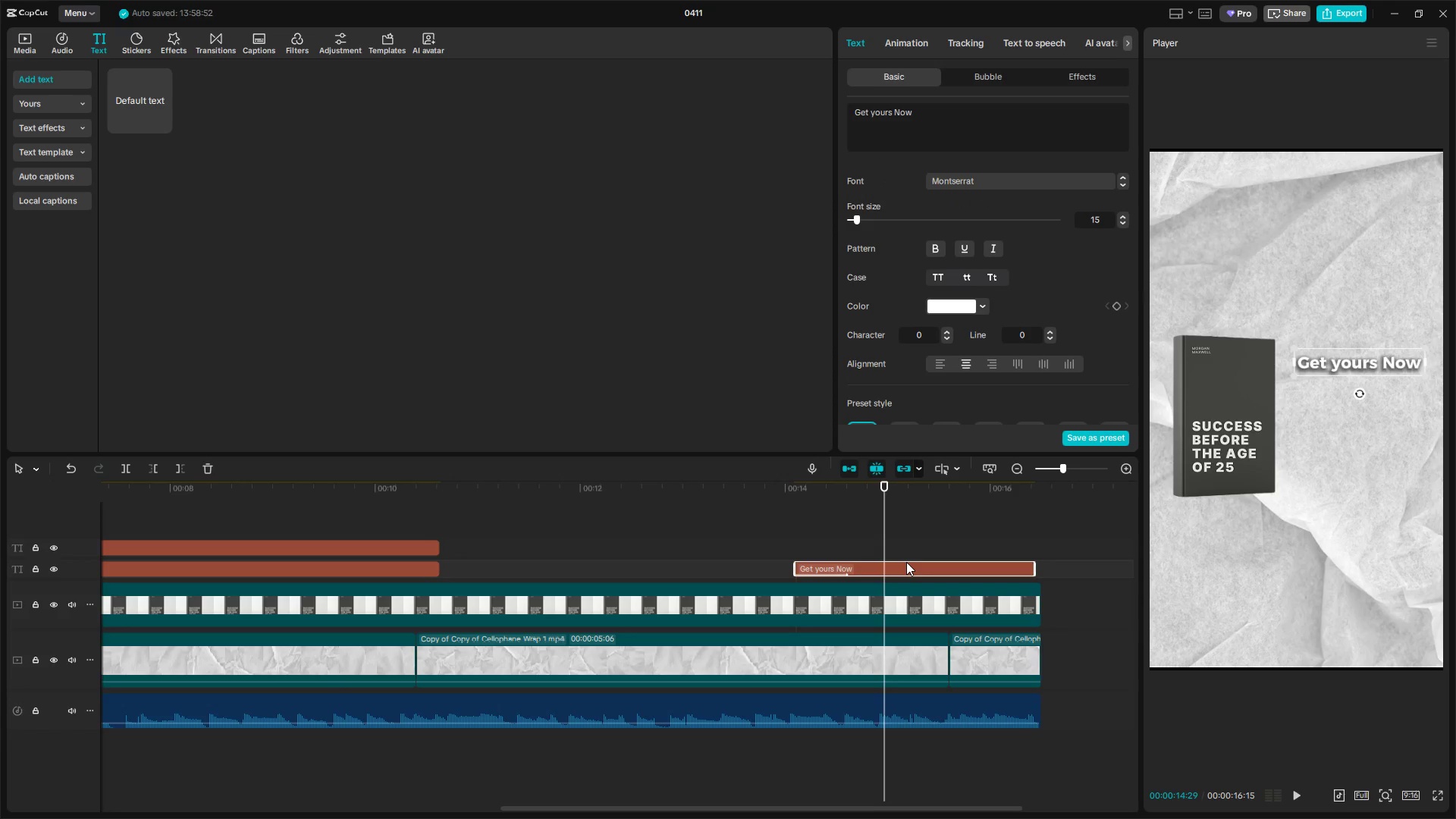 
key(Control+C)
 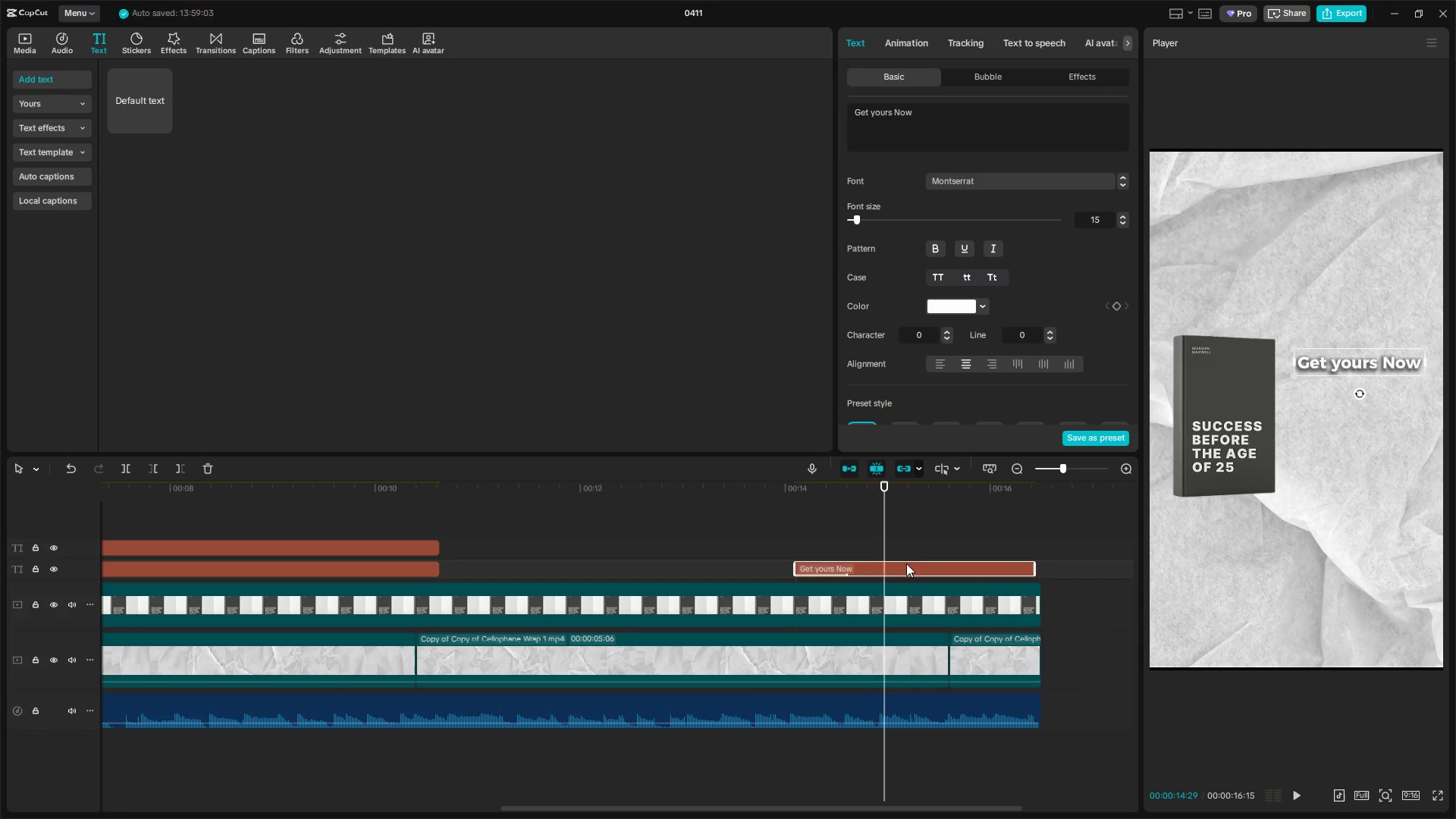 
key(Control+V)
 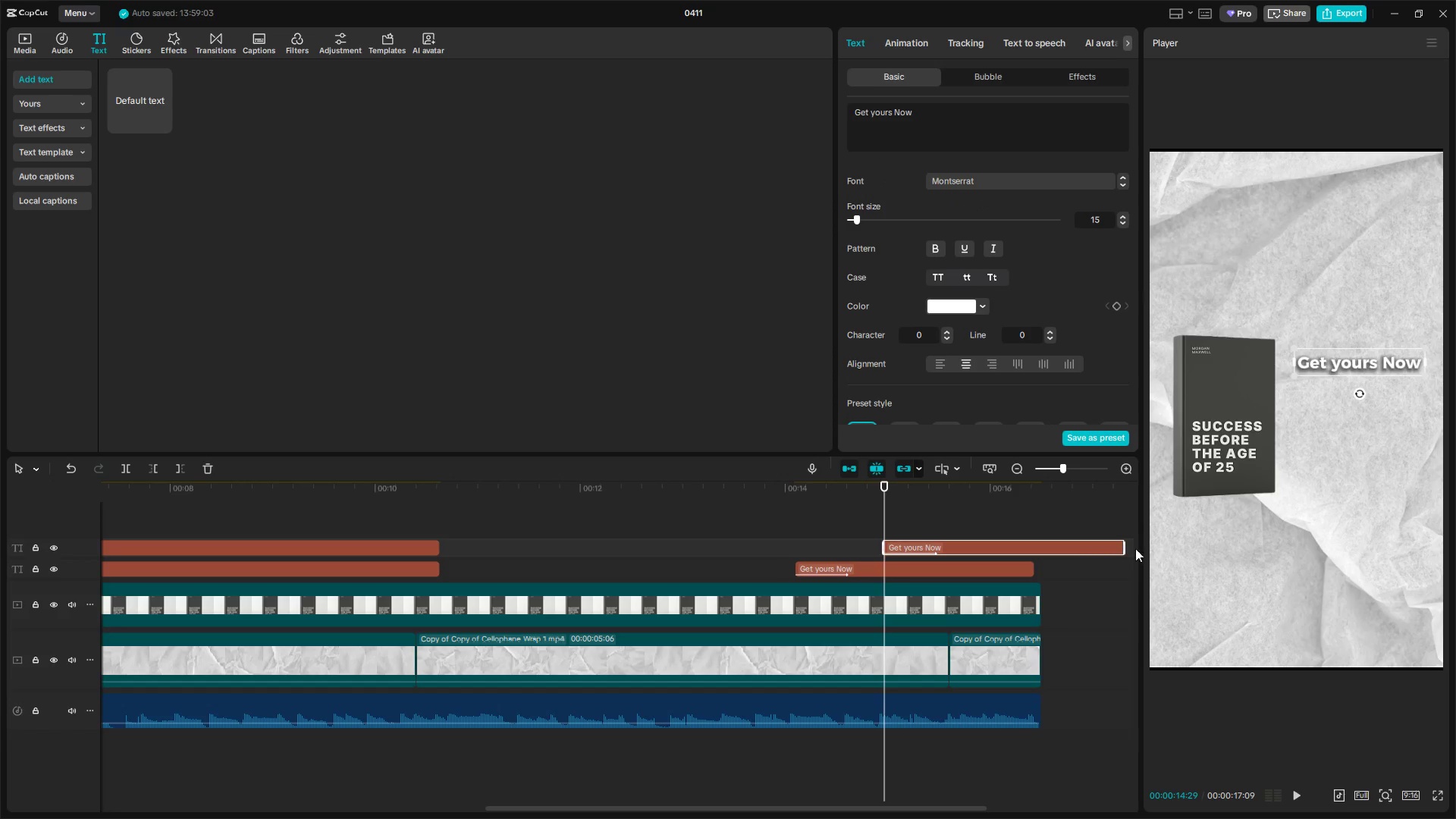 
left_click_drag(start_coordinate=[1124, 547], to_coordinate=[1022, 548])
 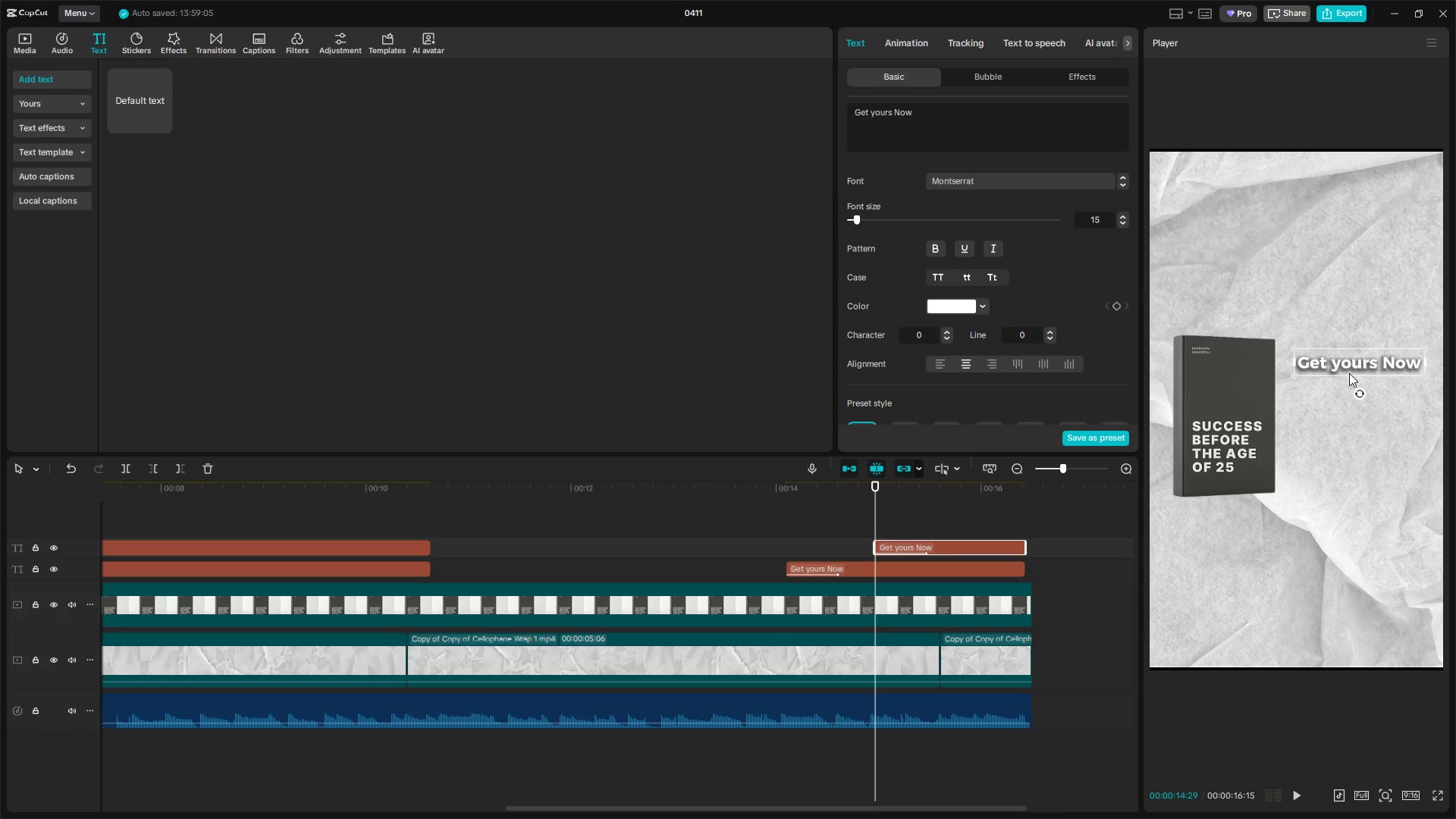 
left_click_drag(start_coordinate=[1352, 358], to_coordinate=[1351, 391])
 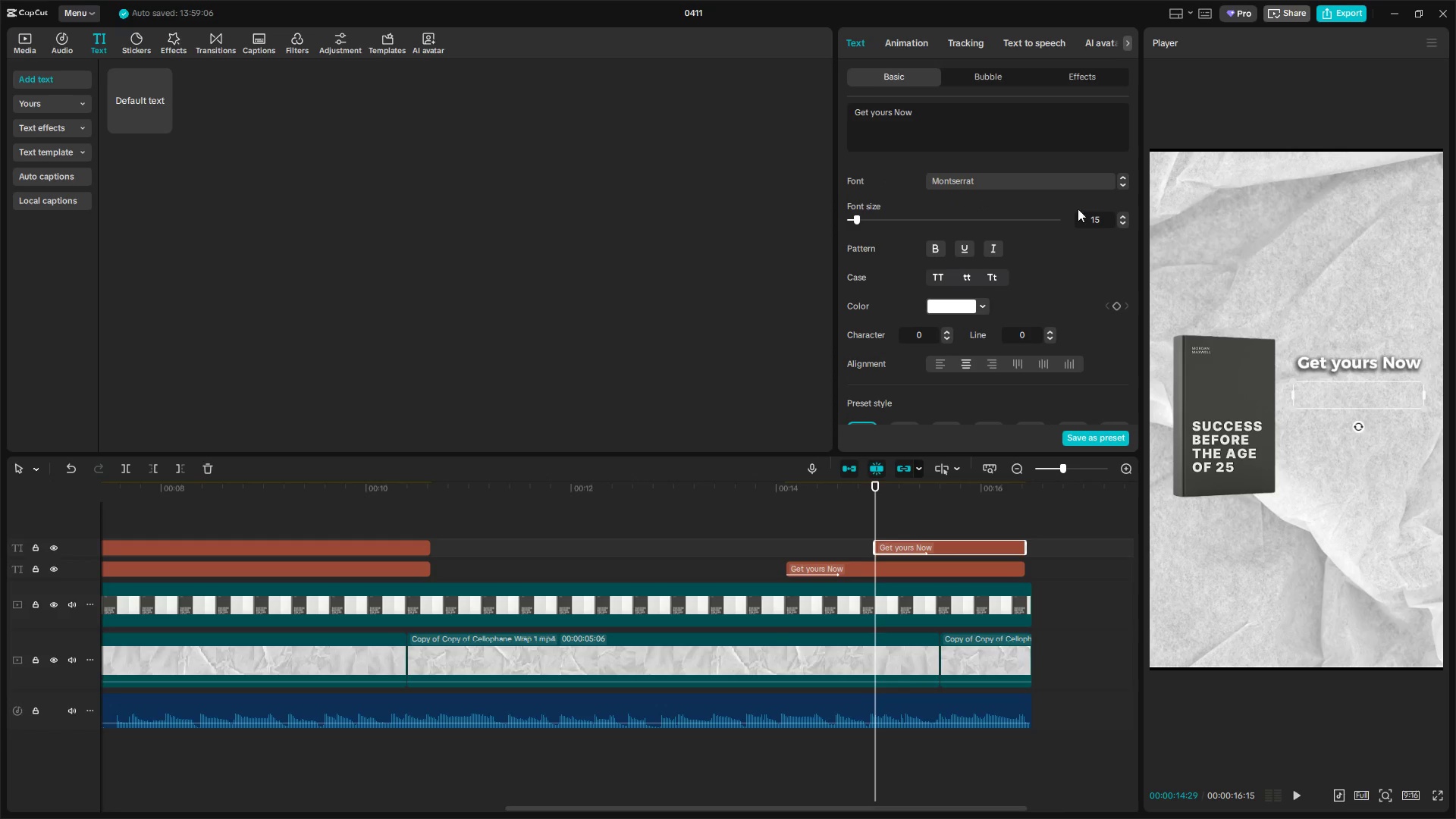 
left_click_drag(start_coordinate=[952, 109], to_coordinate=[786, 139])
 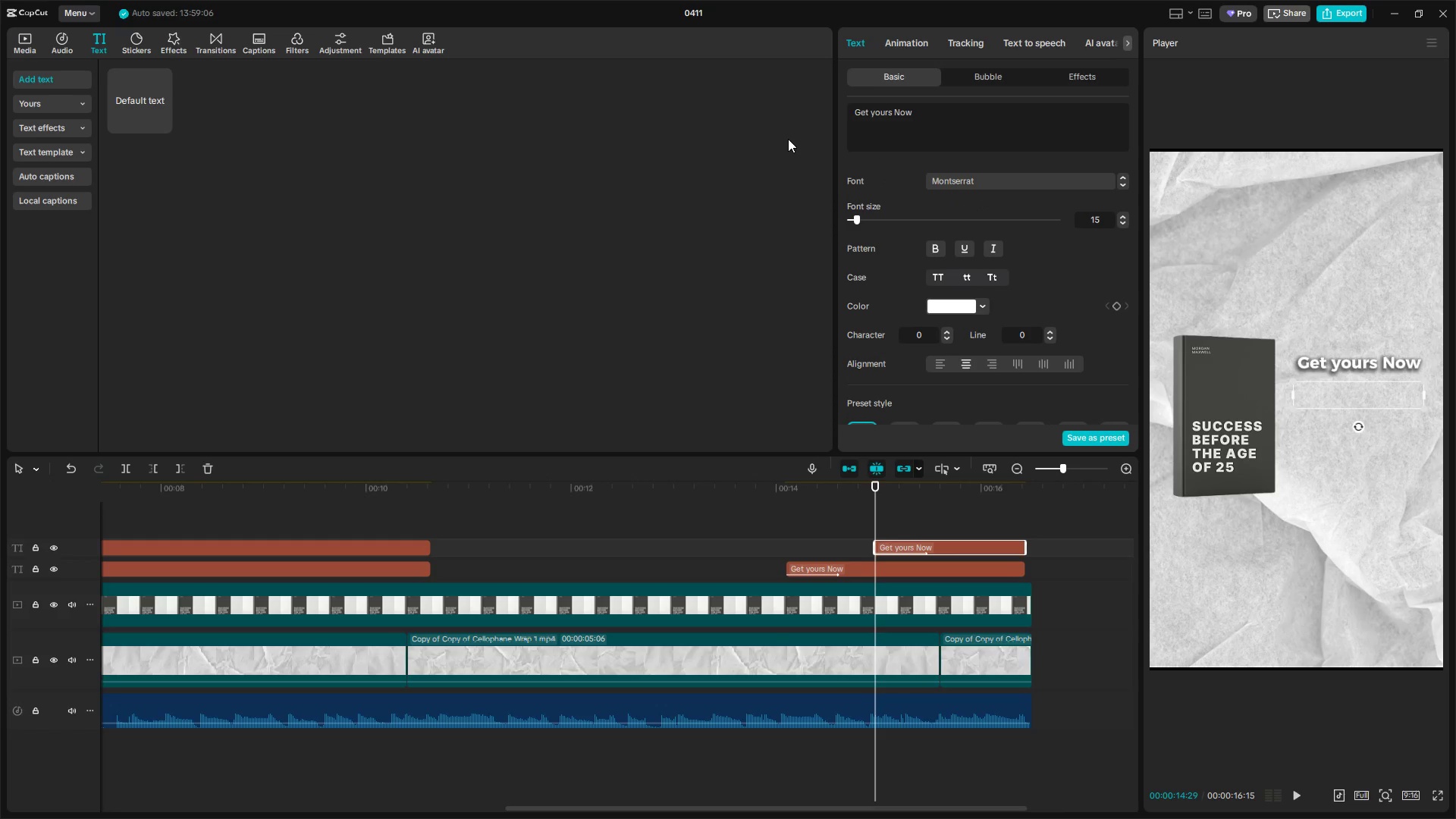 
key(Control+ControlLeft)
 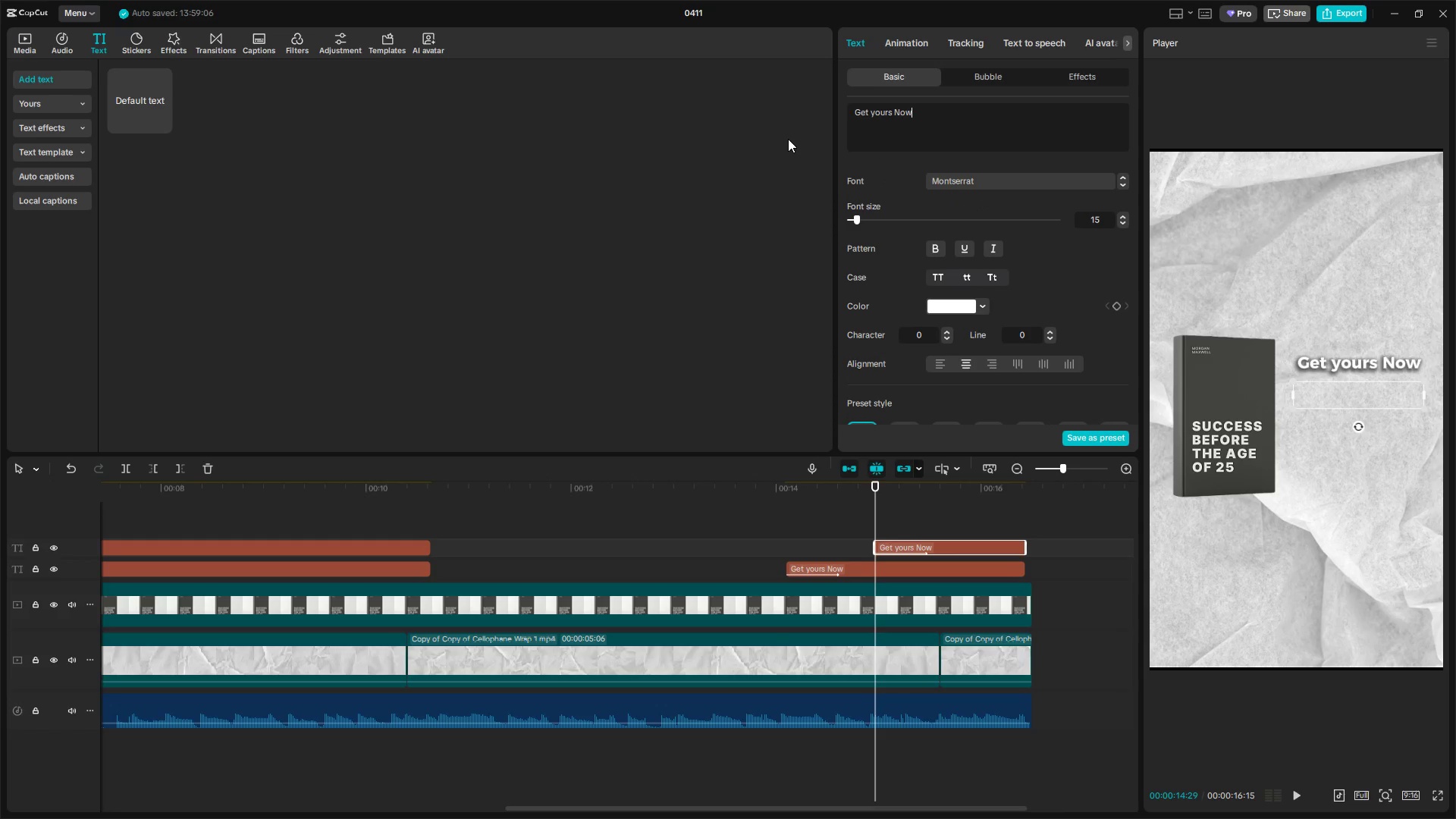 
key(Control+A)
 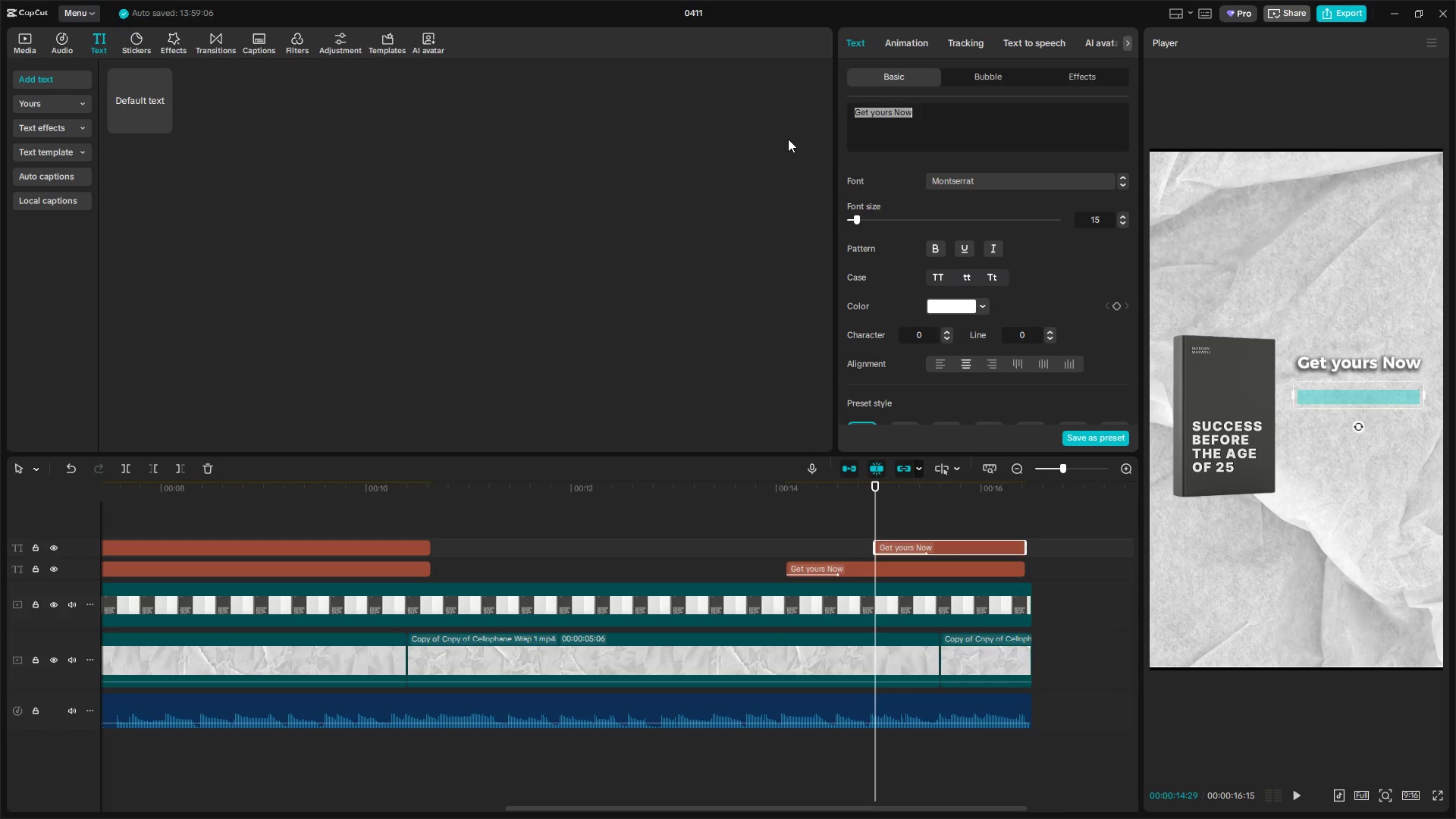 
type(Link in Bio)
key(Backspace)
key(Backspace)
type(IO)
key(Backspace)
key(Backspace)
type(io)
 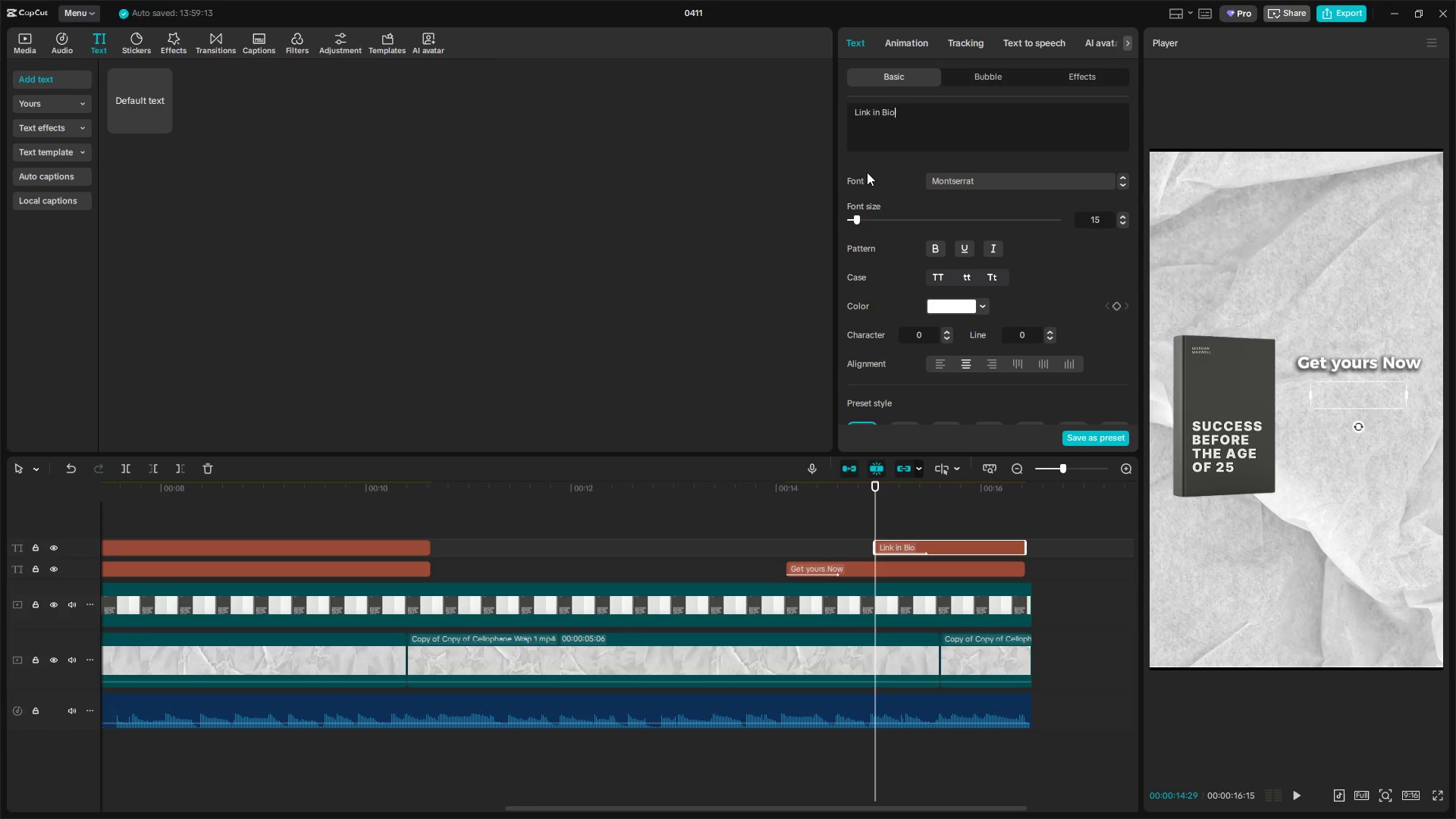 
left_click([782, 526])
 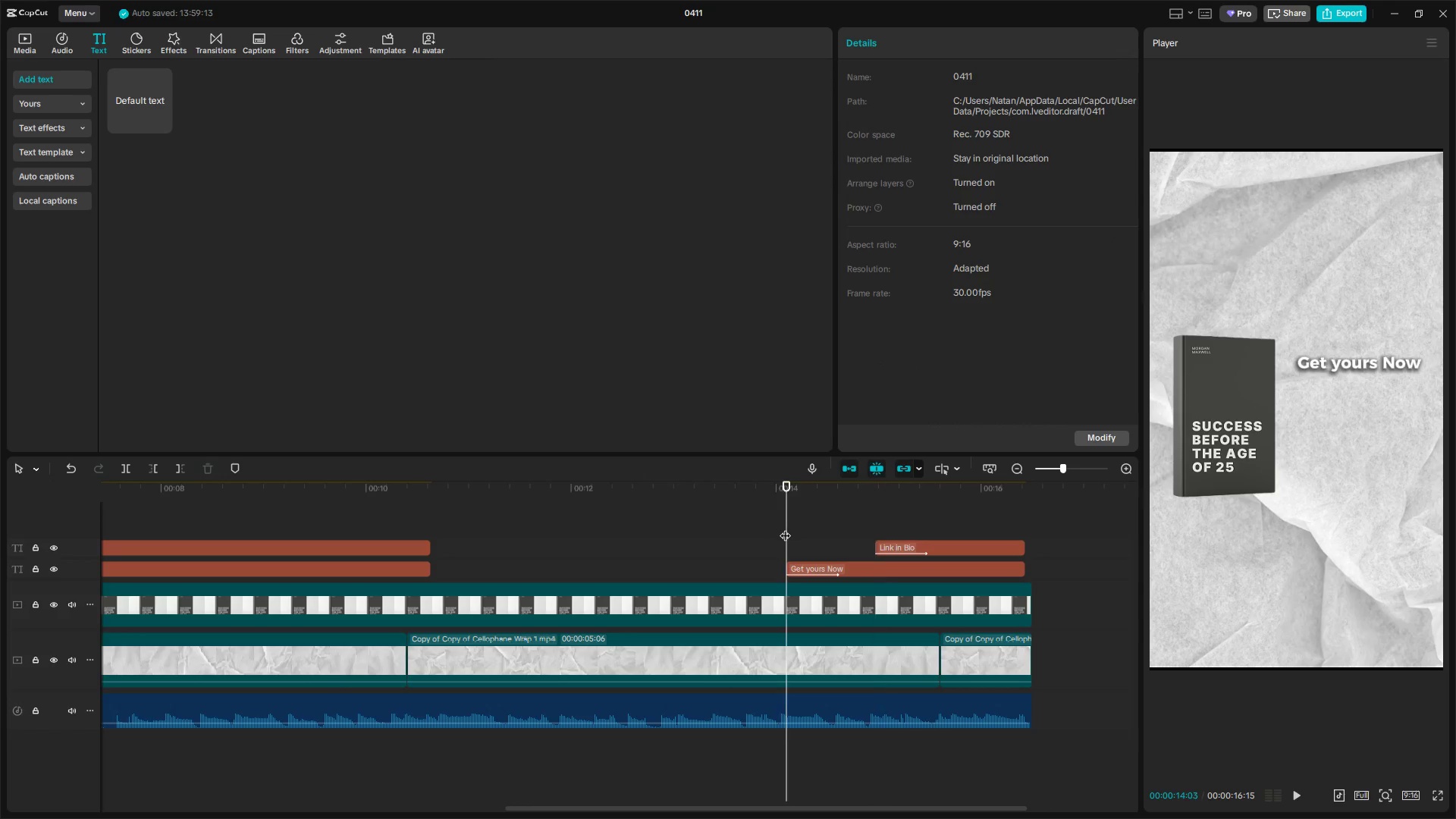 
key(Space)
 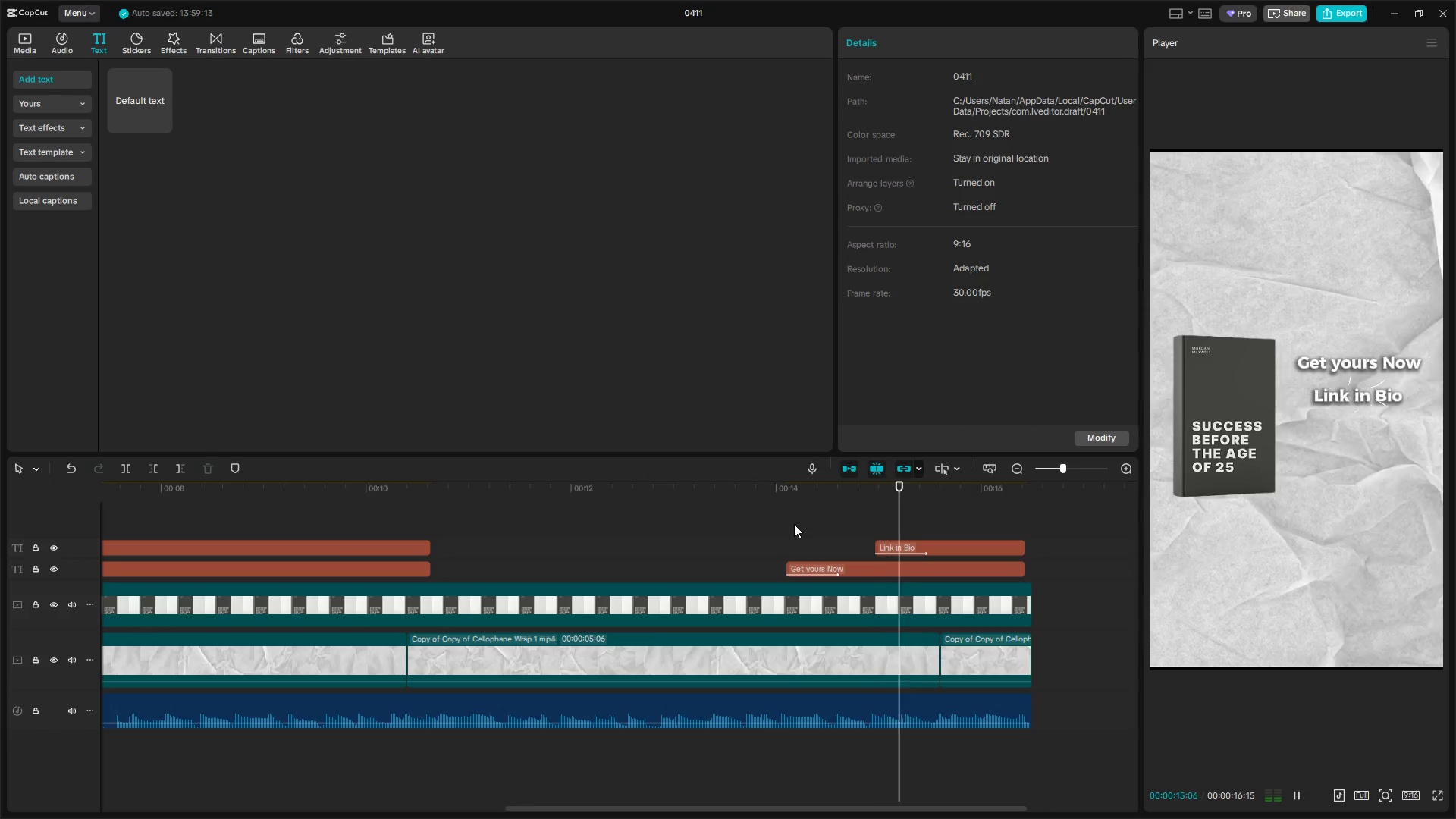 
key(Space)
 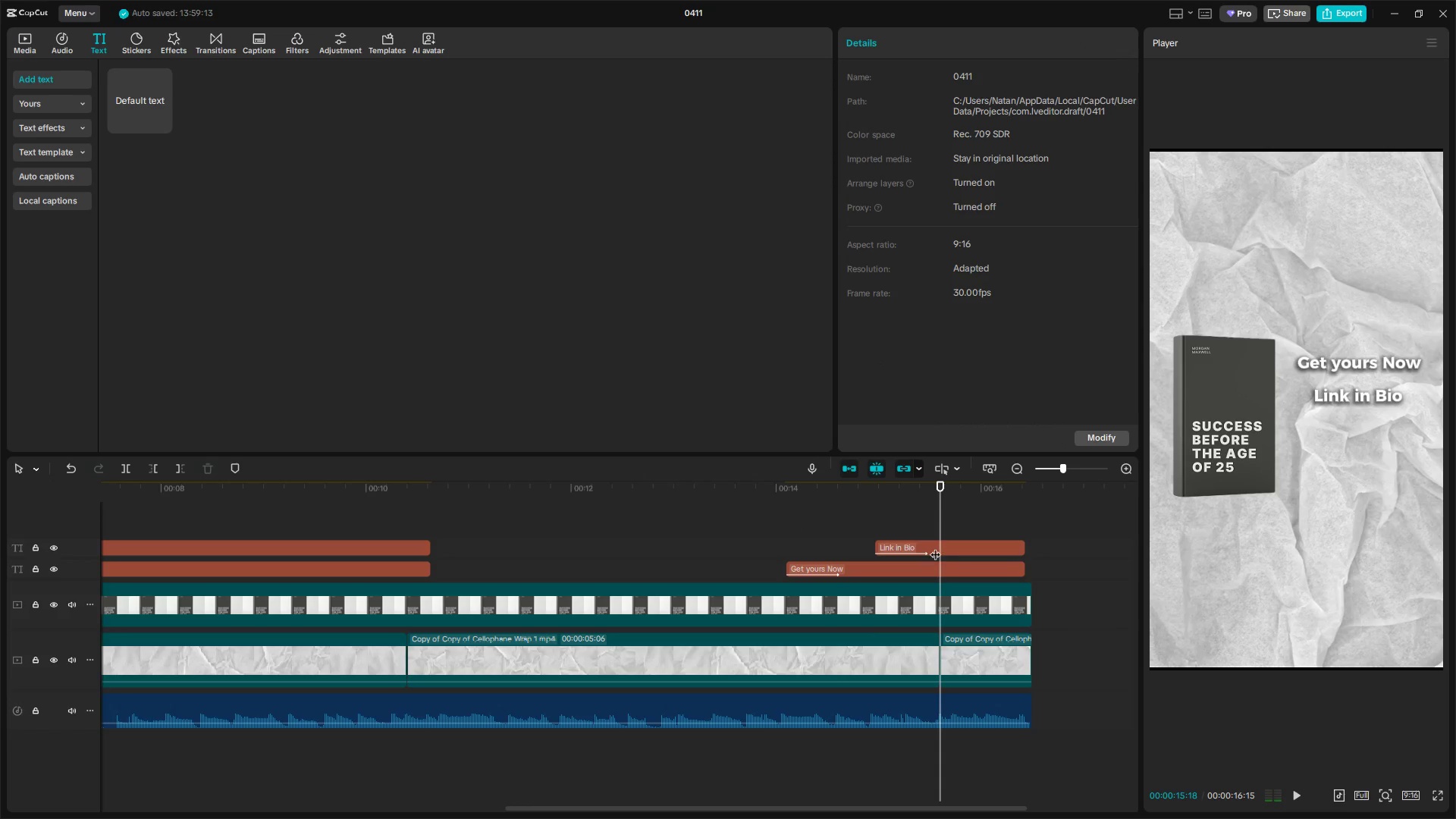 
left_click_drag(start_coordinate=[941, 540], to_coordinate=[900, 543])
 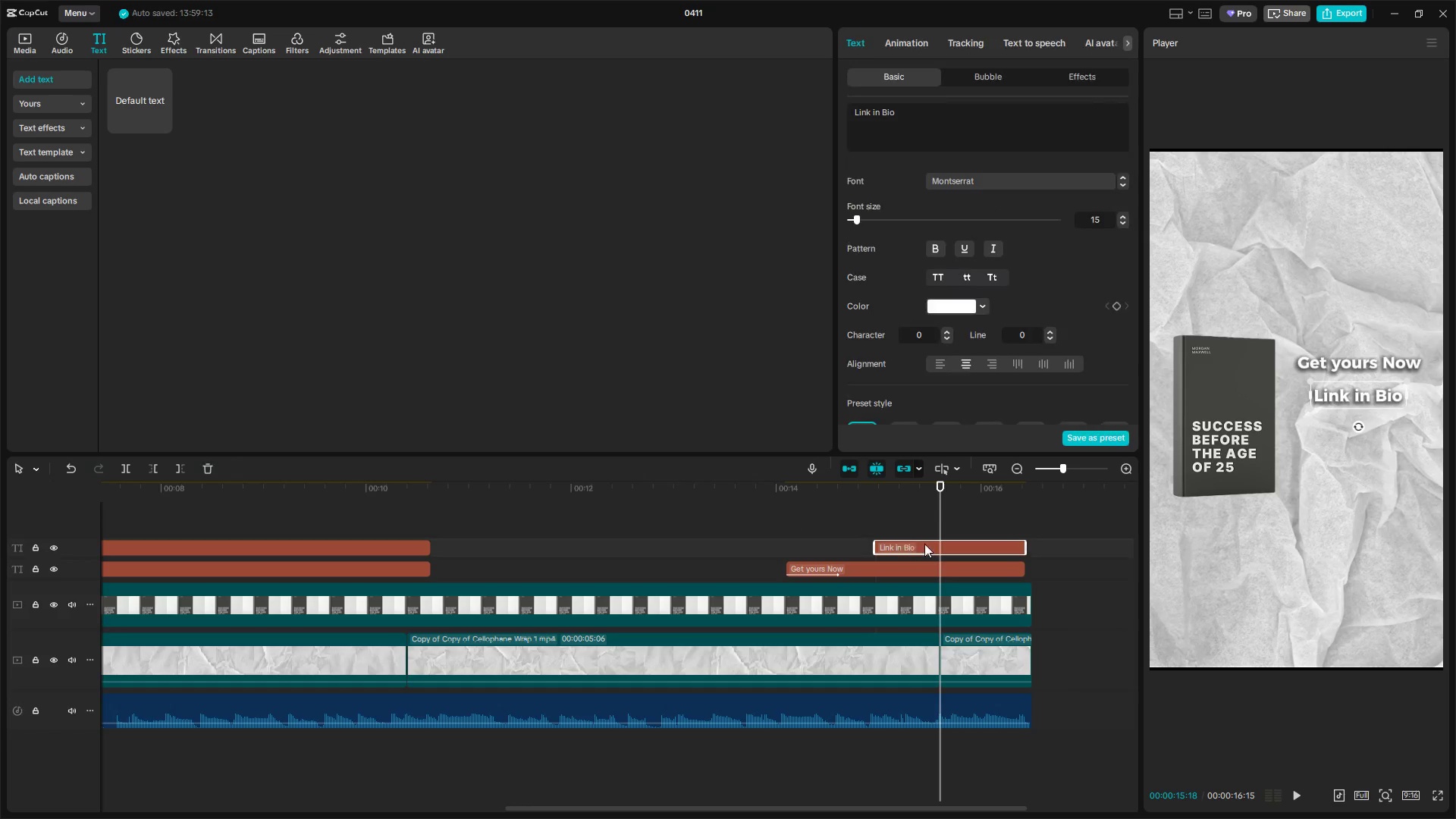 
left_click_drag(start_coordinate=[922, 544], to_coordinate=[887, 544])
 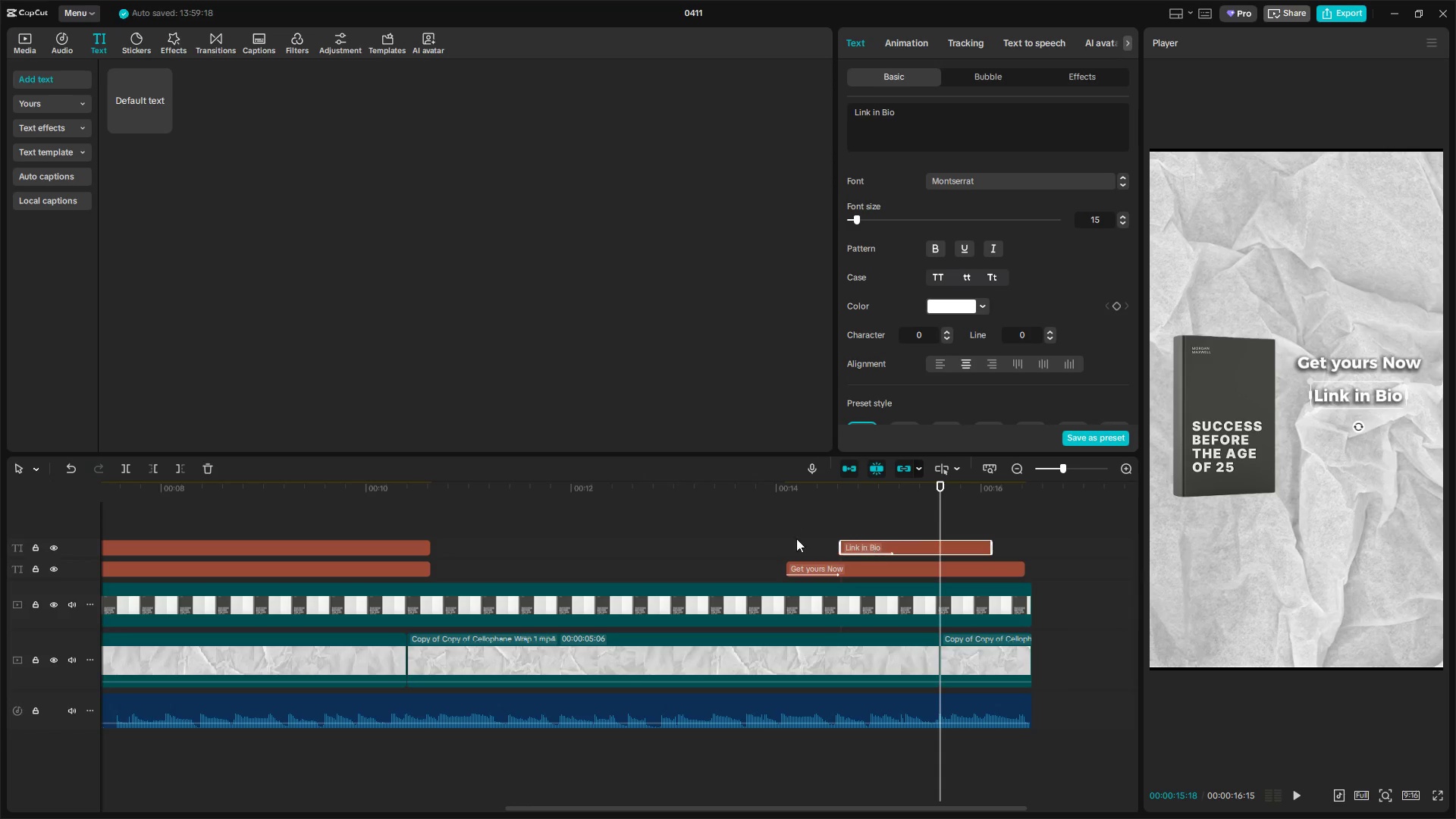 
left_click([783, 528])
 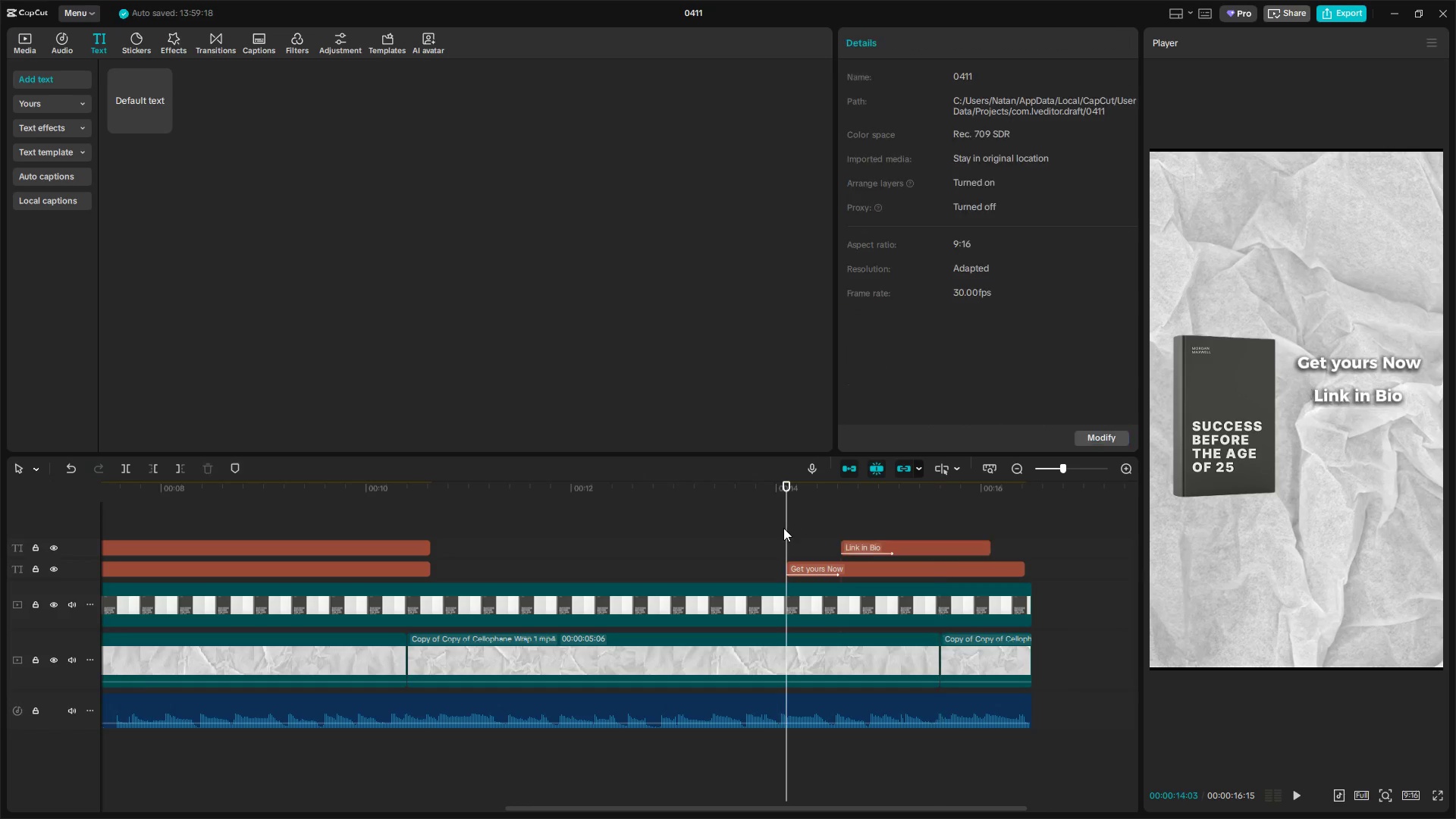 
key(Space)
 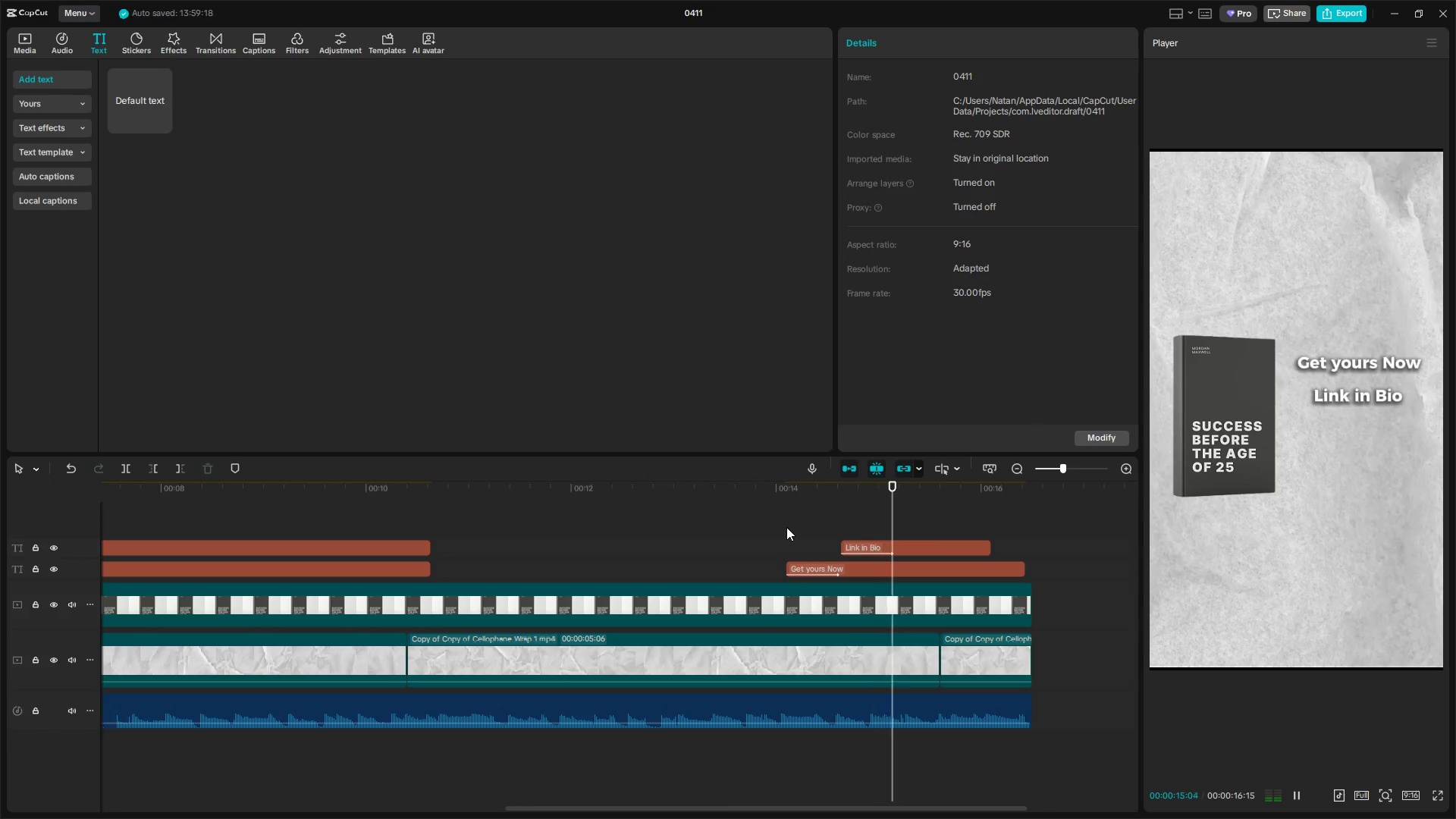 
key(Space)
 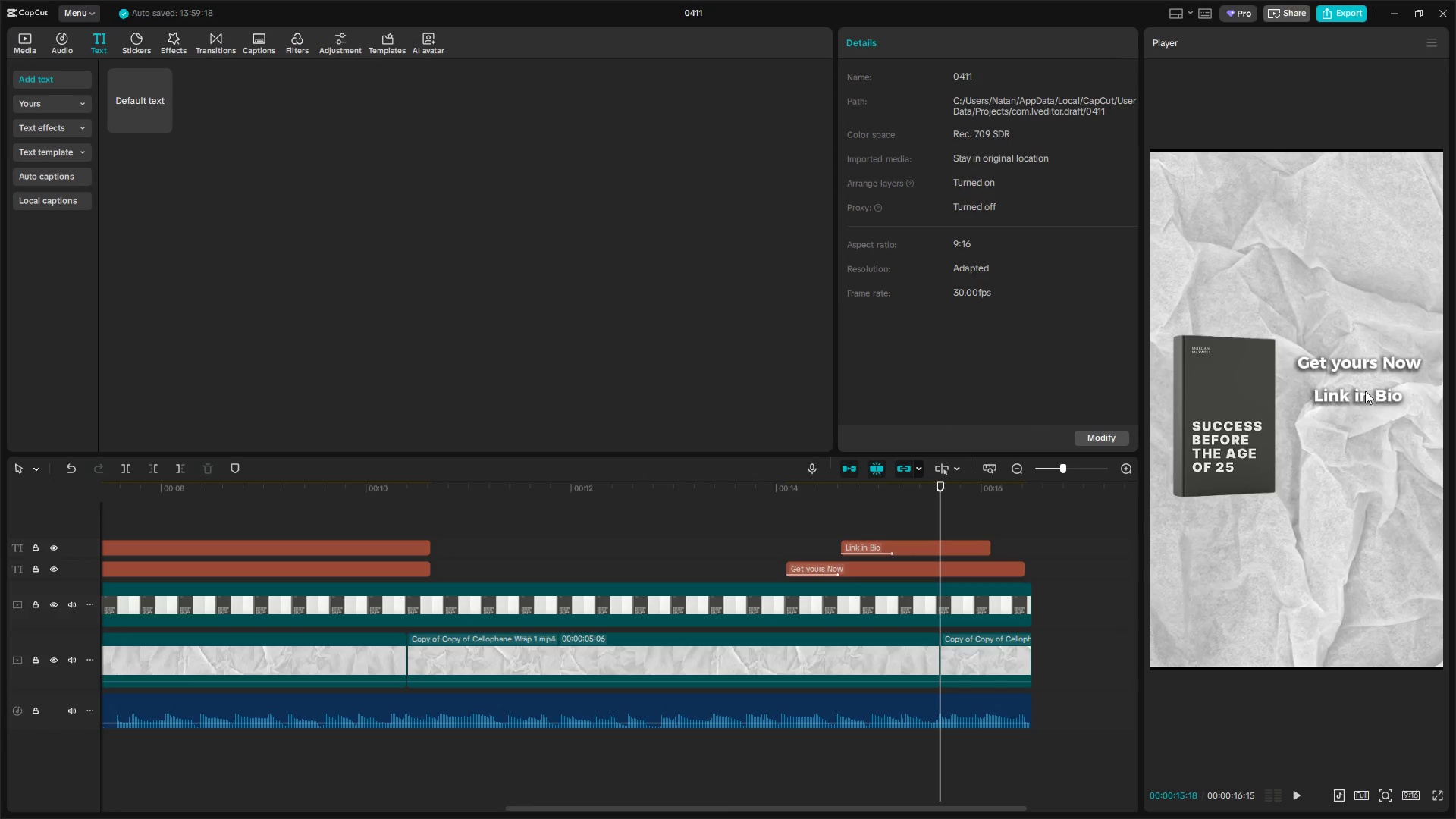 
left_click([1348, 362])
 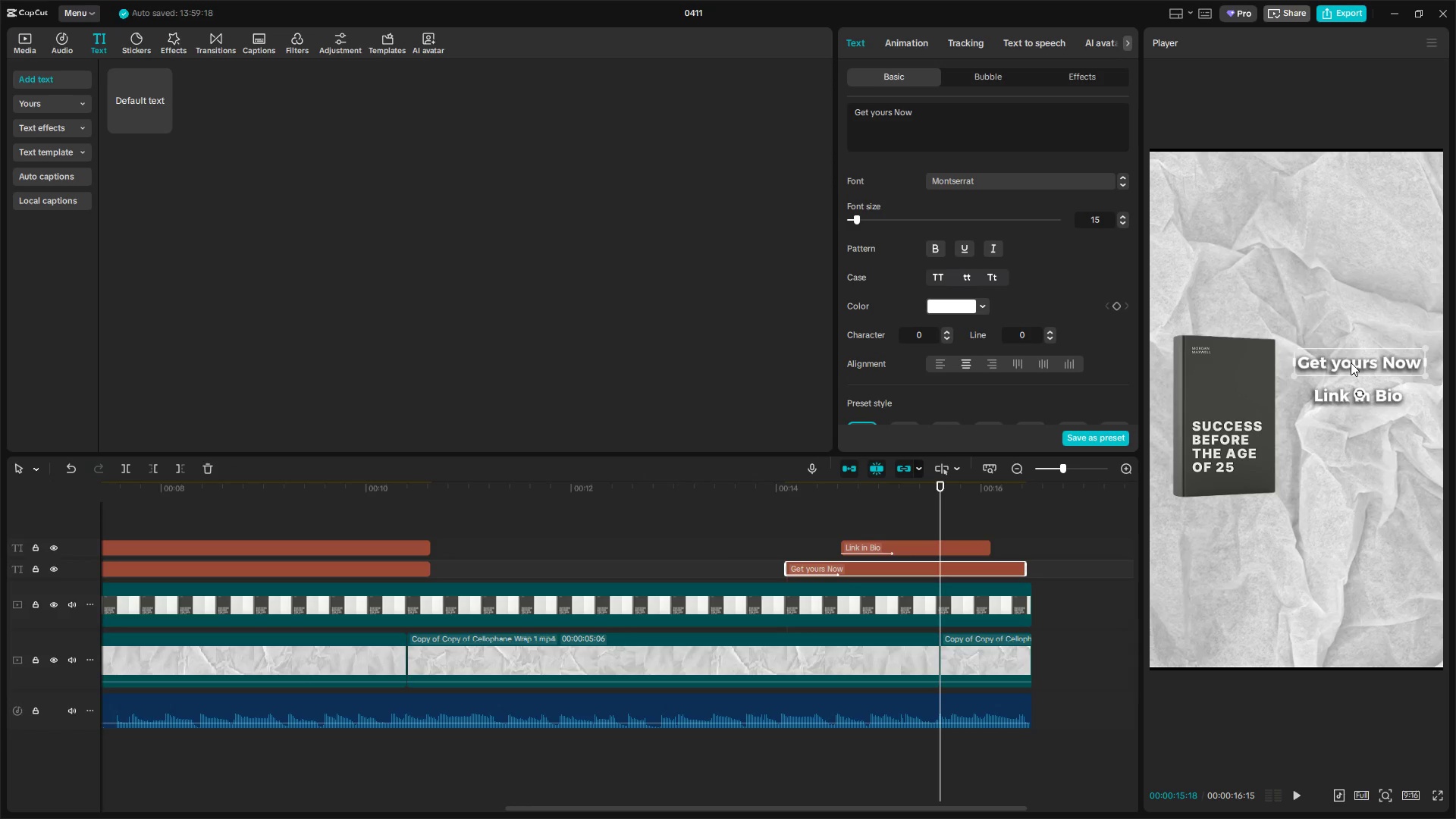 
left_click_drag(start_coordinate=[1351, 362], to_coordinate=[1348, 410])
 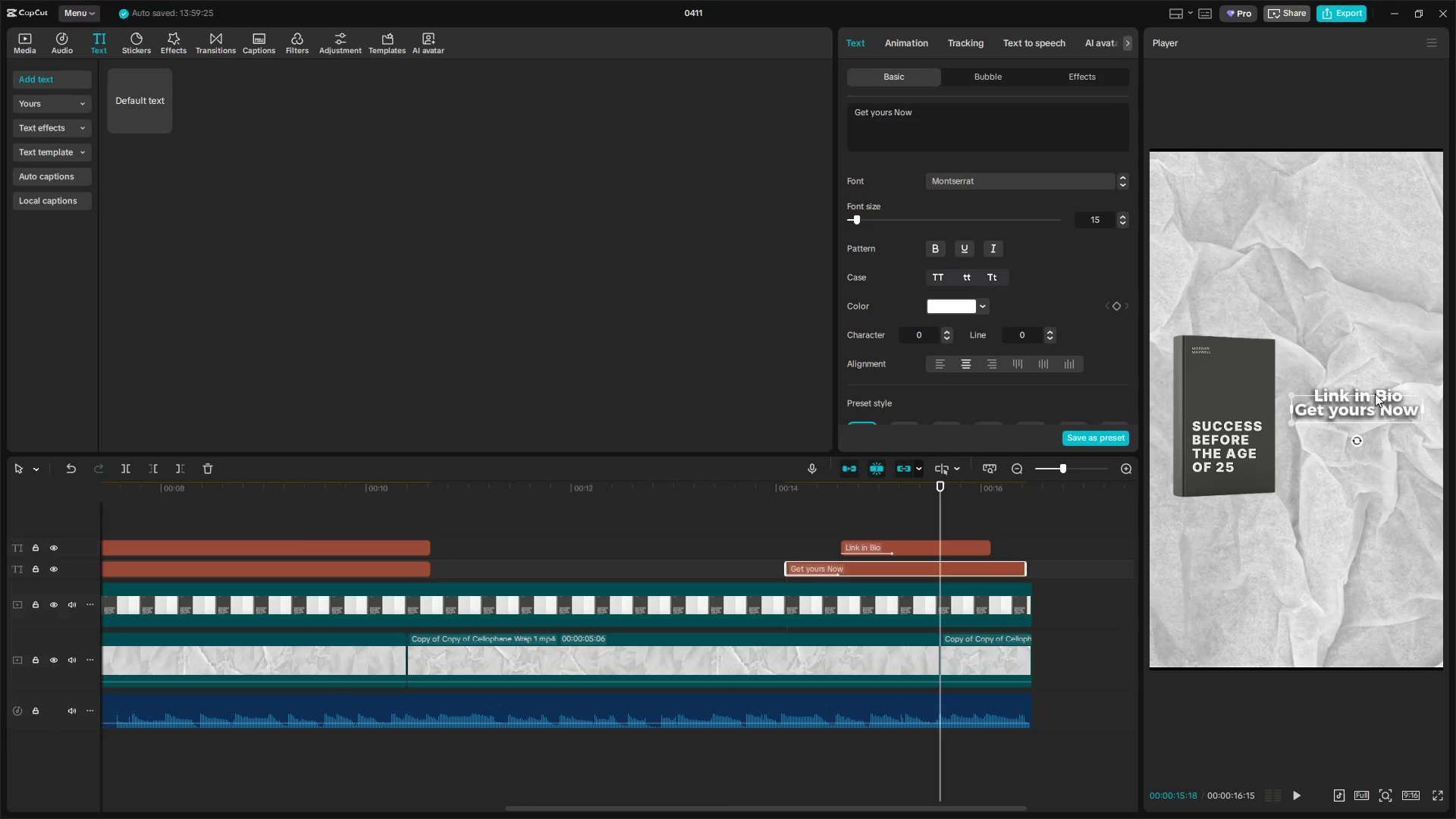 
double_click([1378, 388])
 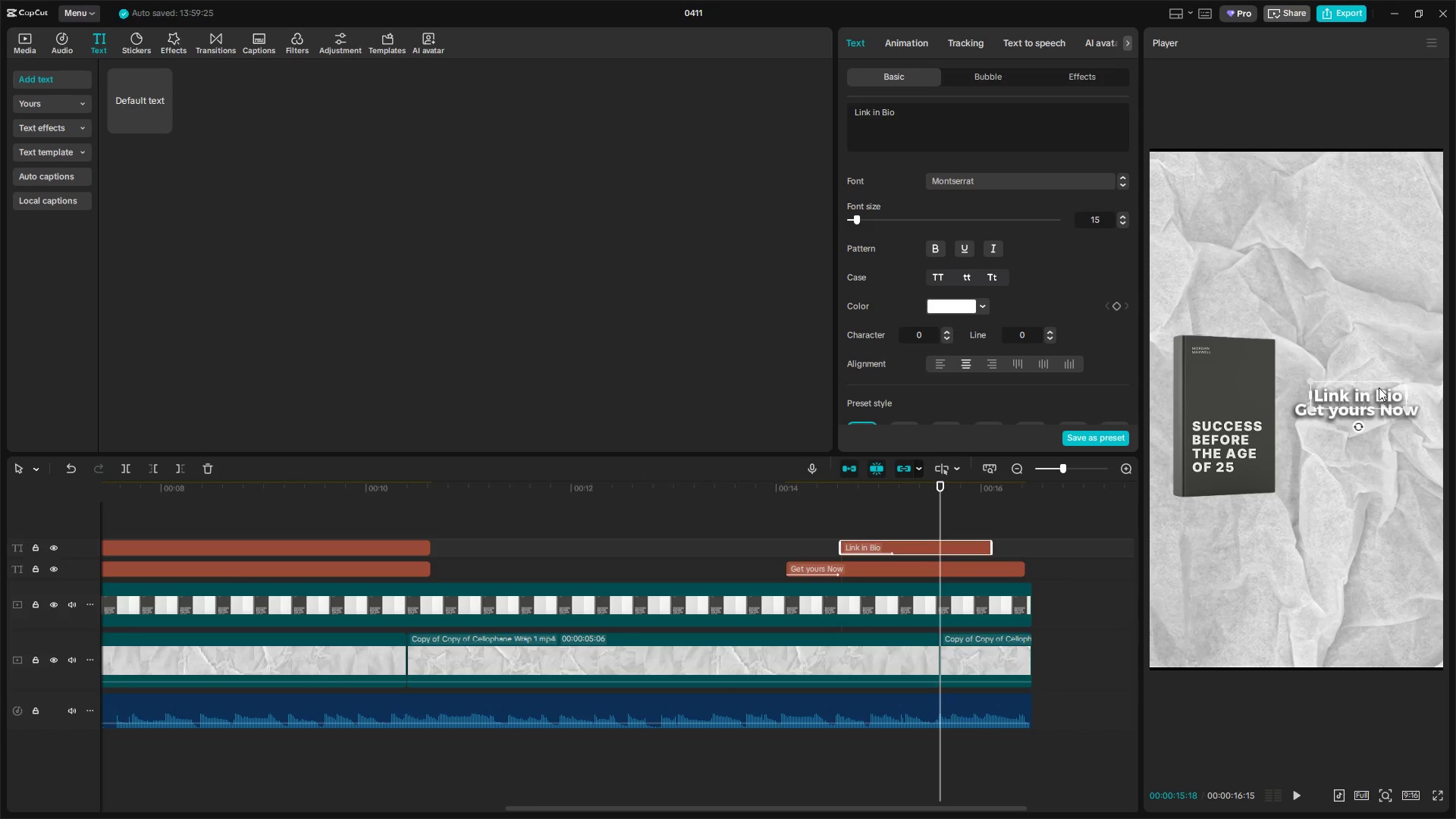 
left_click_drag(start_coordinate=[1368, 391], to_coordinate=[1365, 424])
 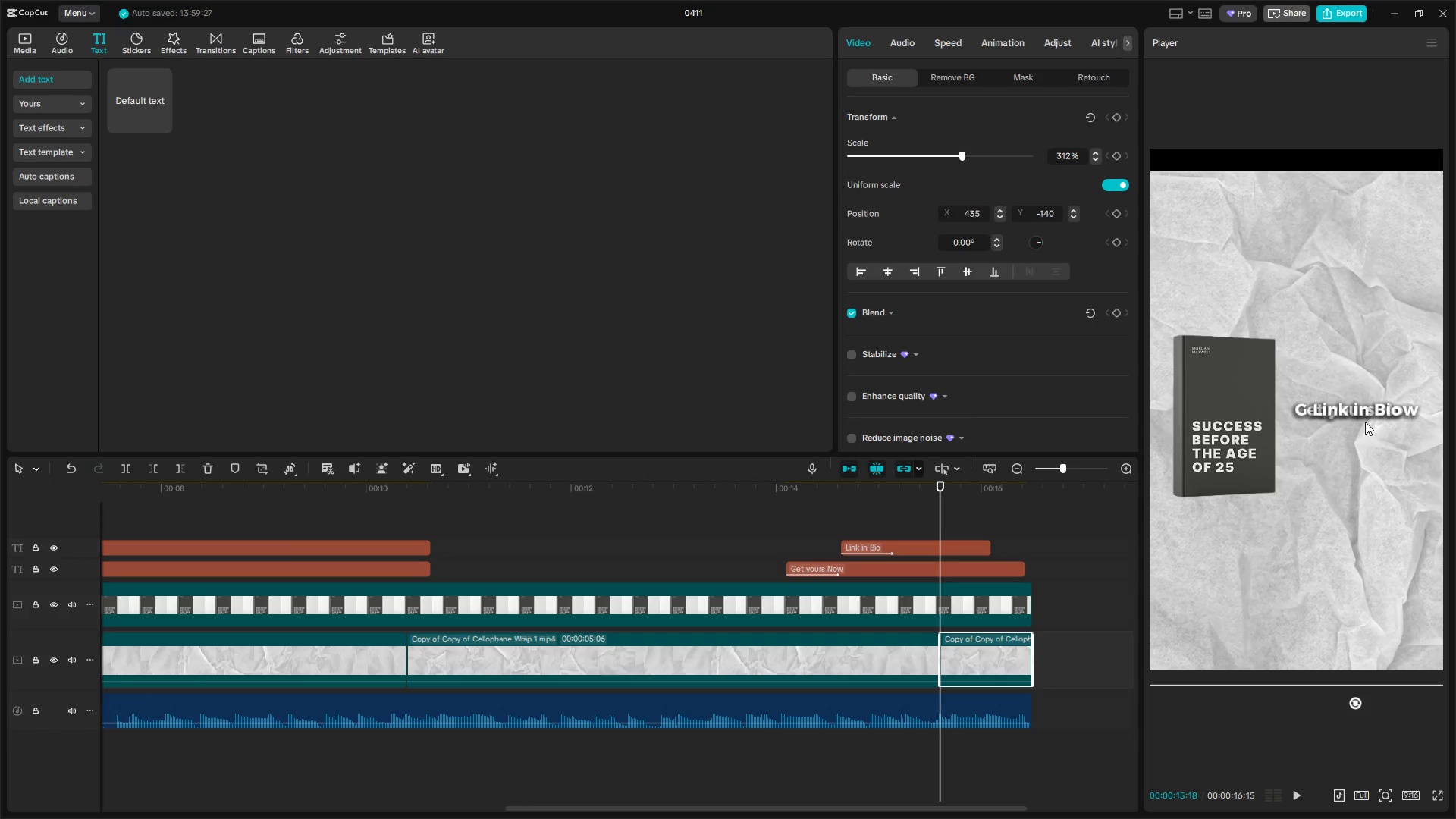 
key(Control+ControlLeft)
 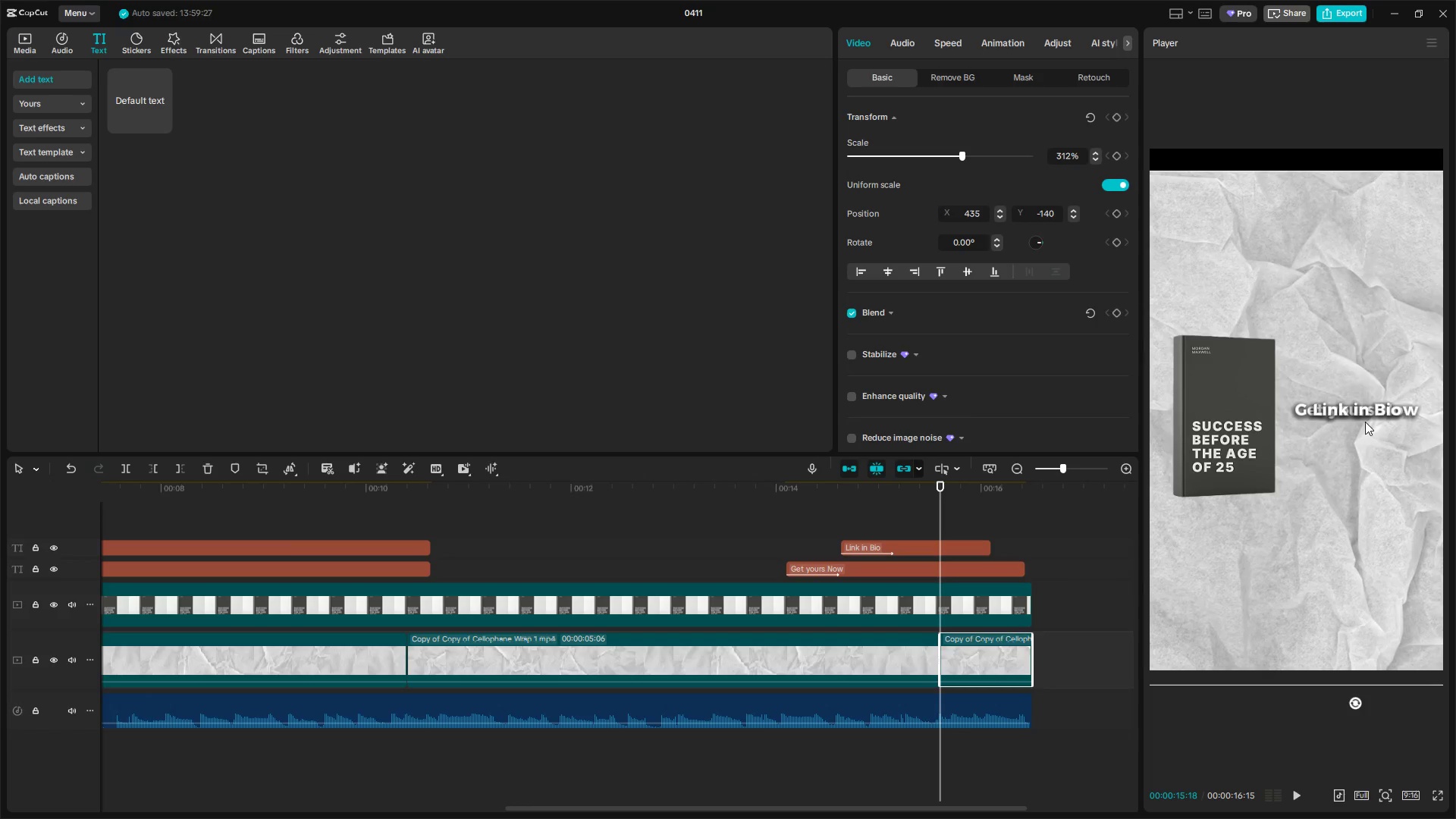 
key(Control+Z)
 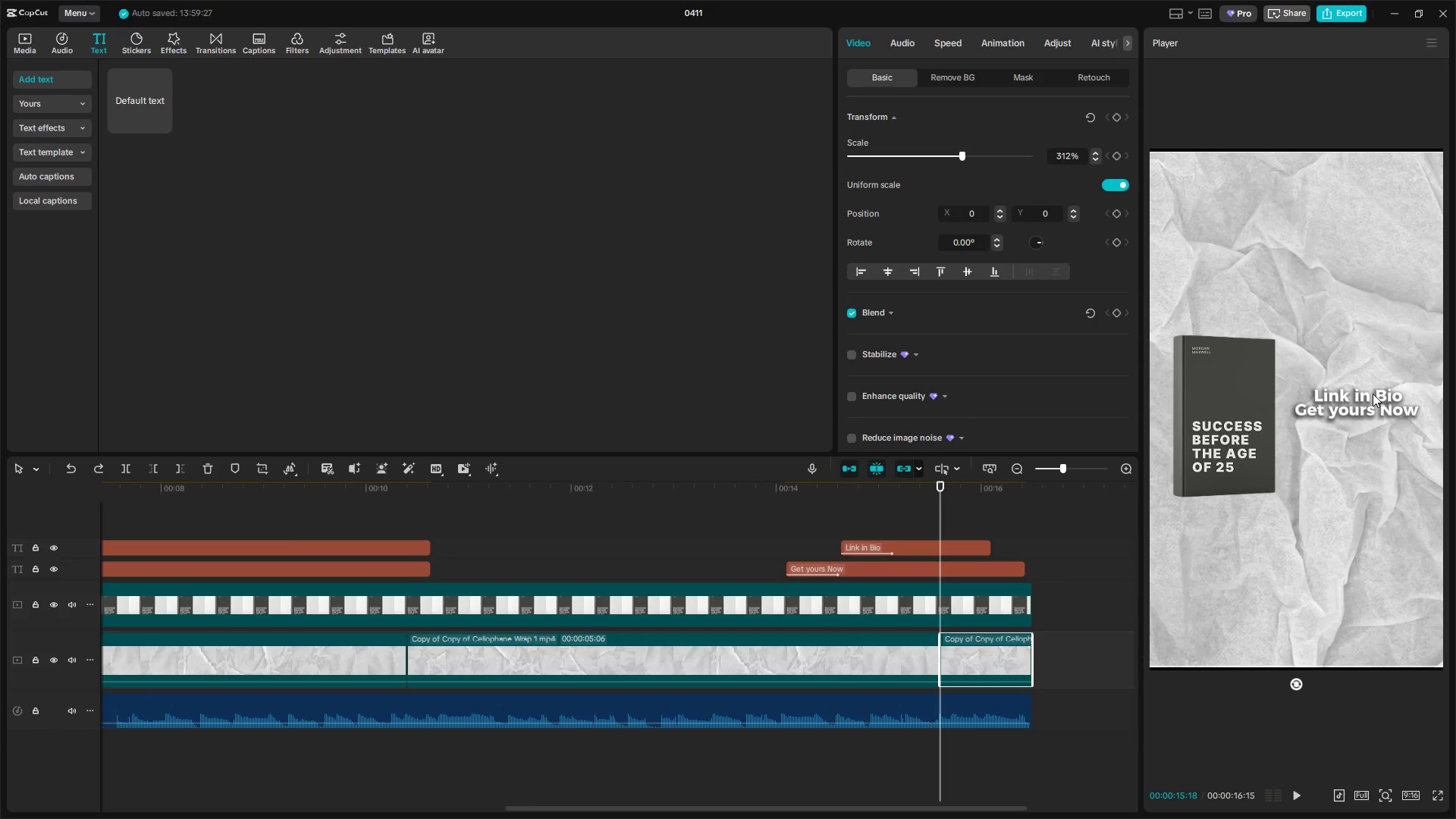 
double_click([1371, 392])
 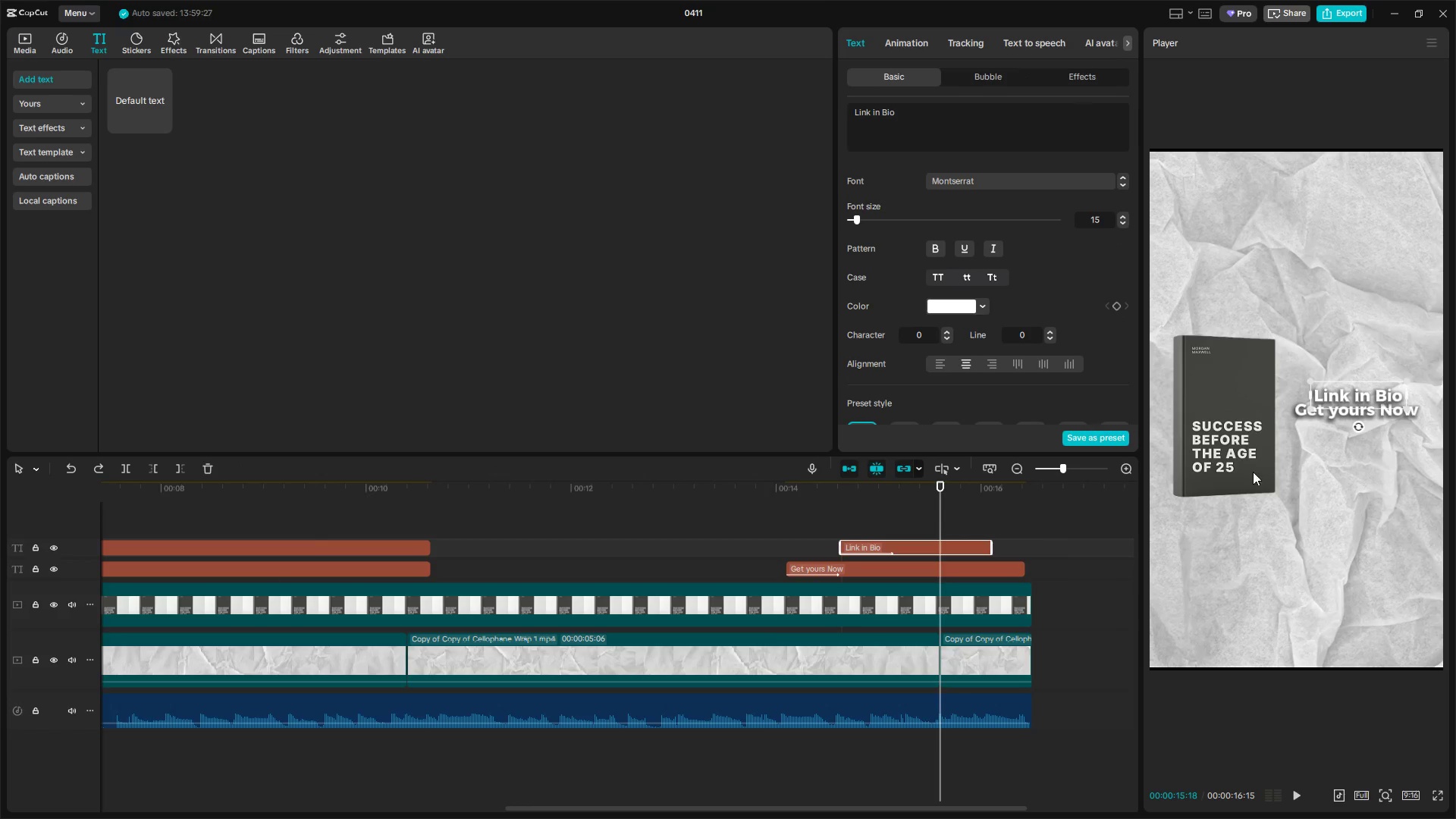 
left_click_drag(start_coordinate=[1361, 392], to_coordinate=[1361, 429])
 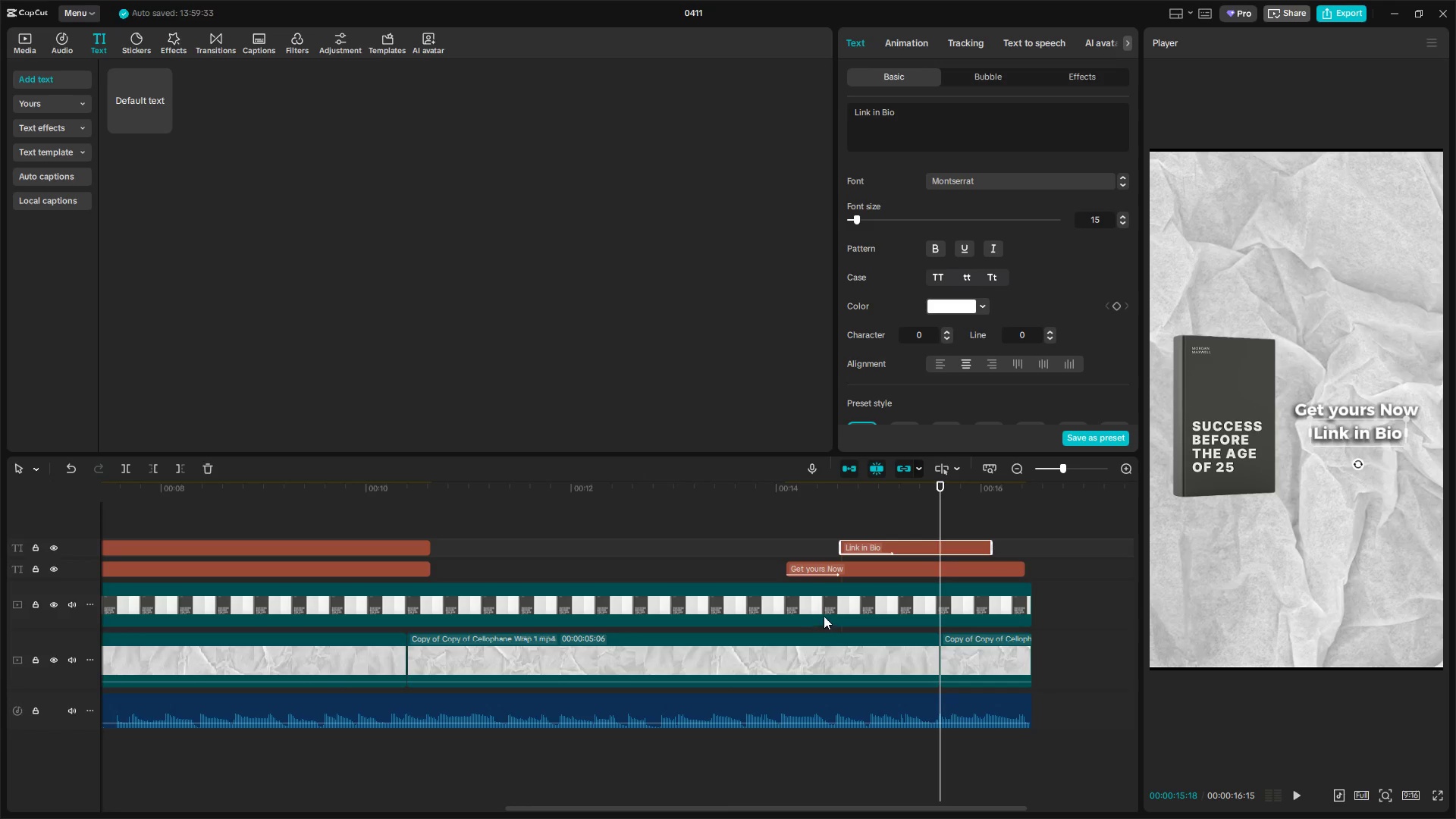 
left_click([824, 571])
 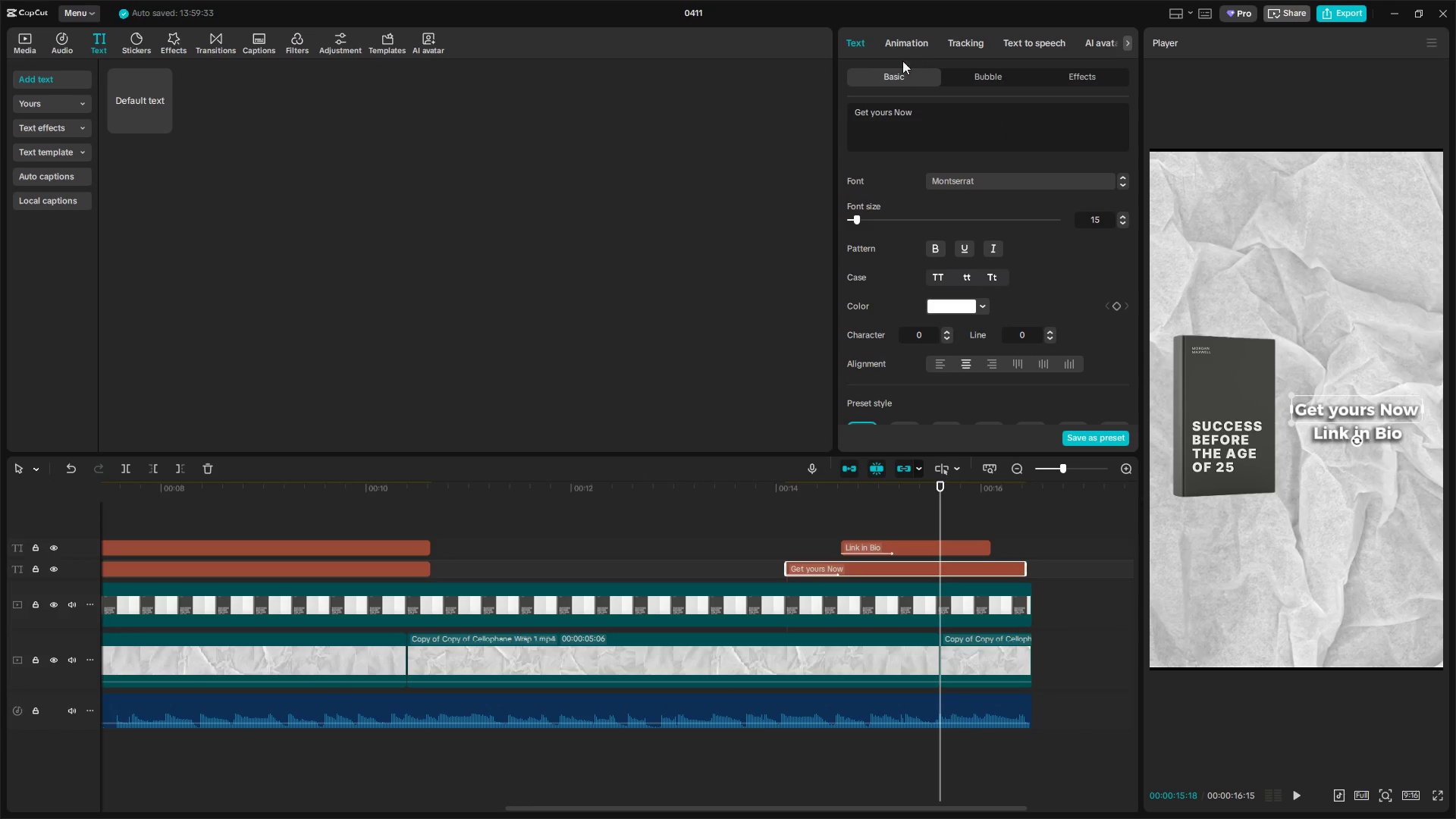 
left_click([909, 45])
 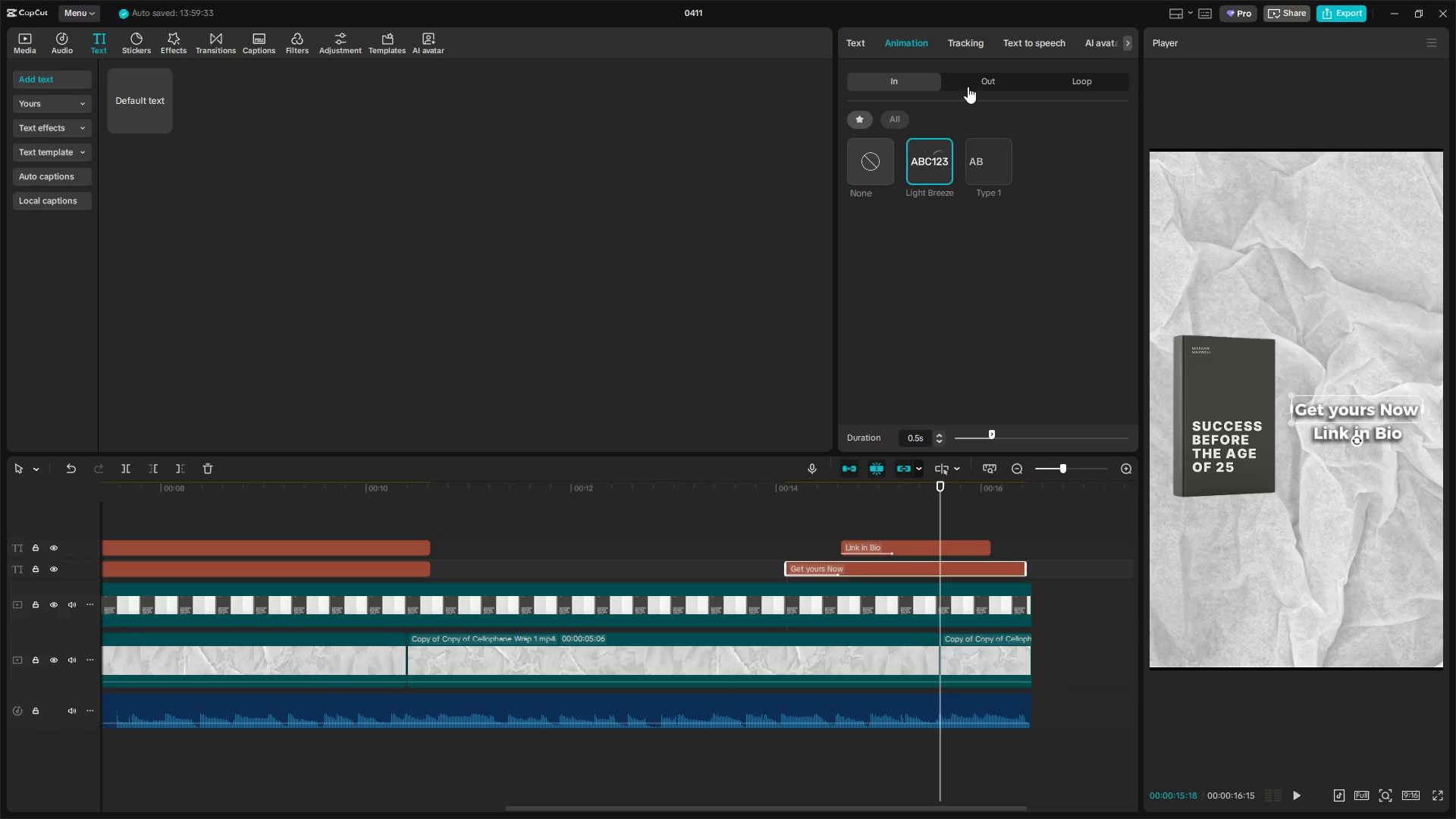 
left_click([905, 124])
 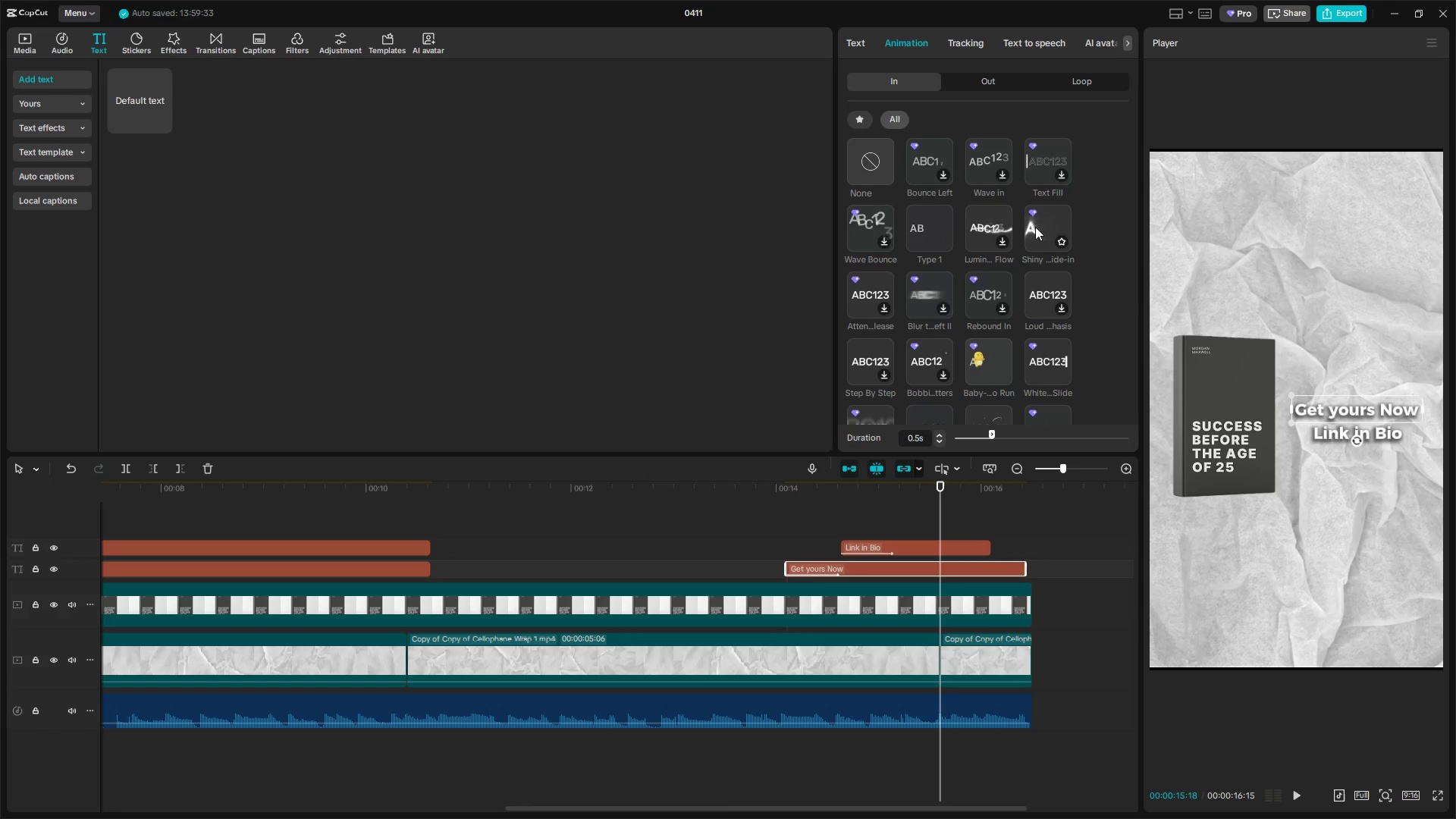 
scroll: coordinate [1047, 376], scroll_direction: down, amount: 1.0
 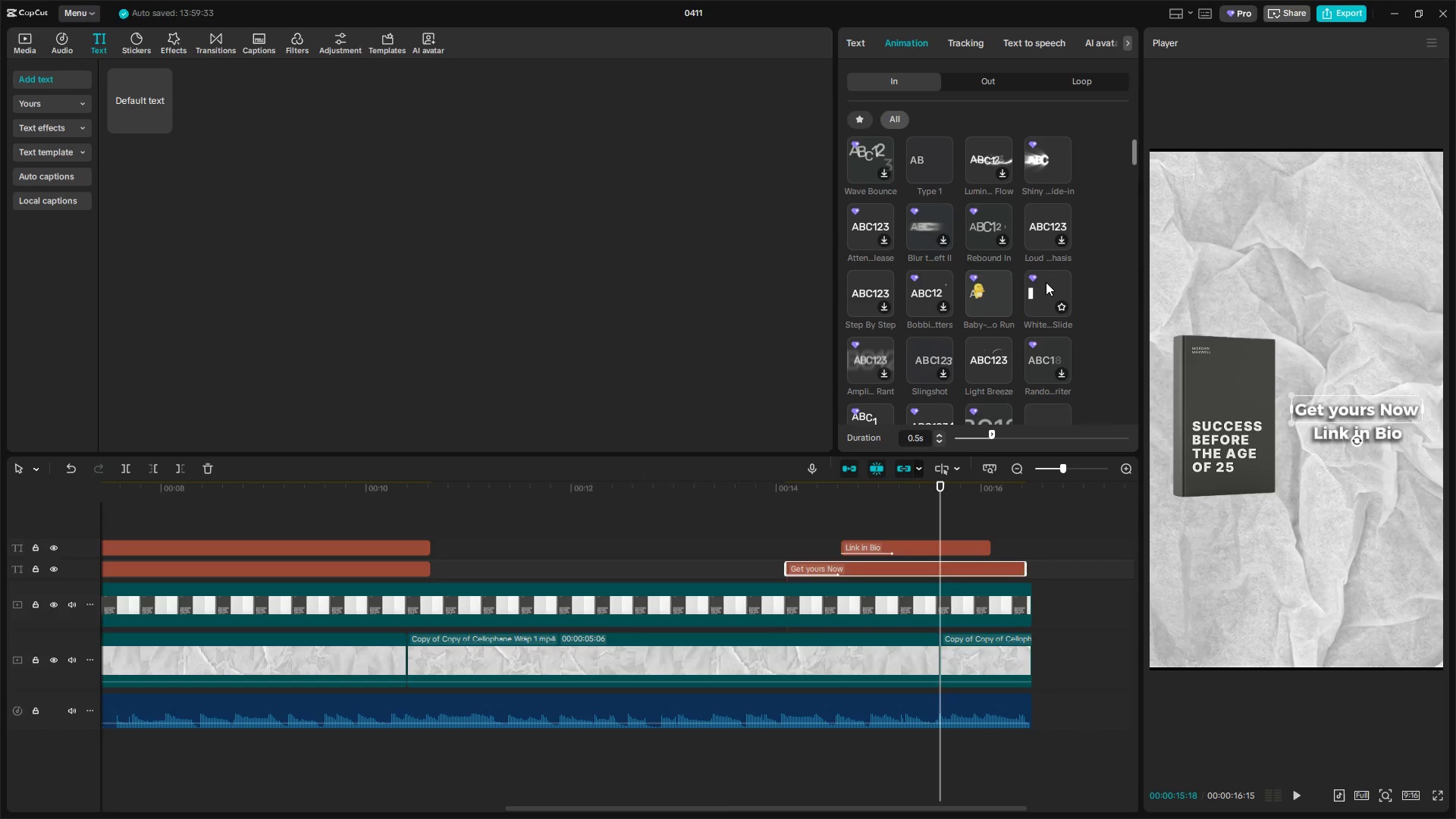 
left_click([1046, 282])
 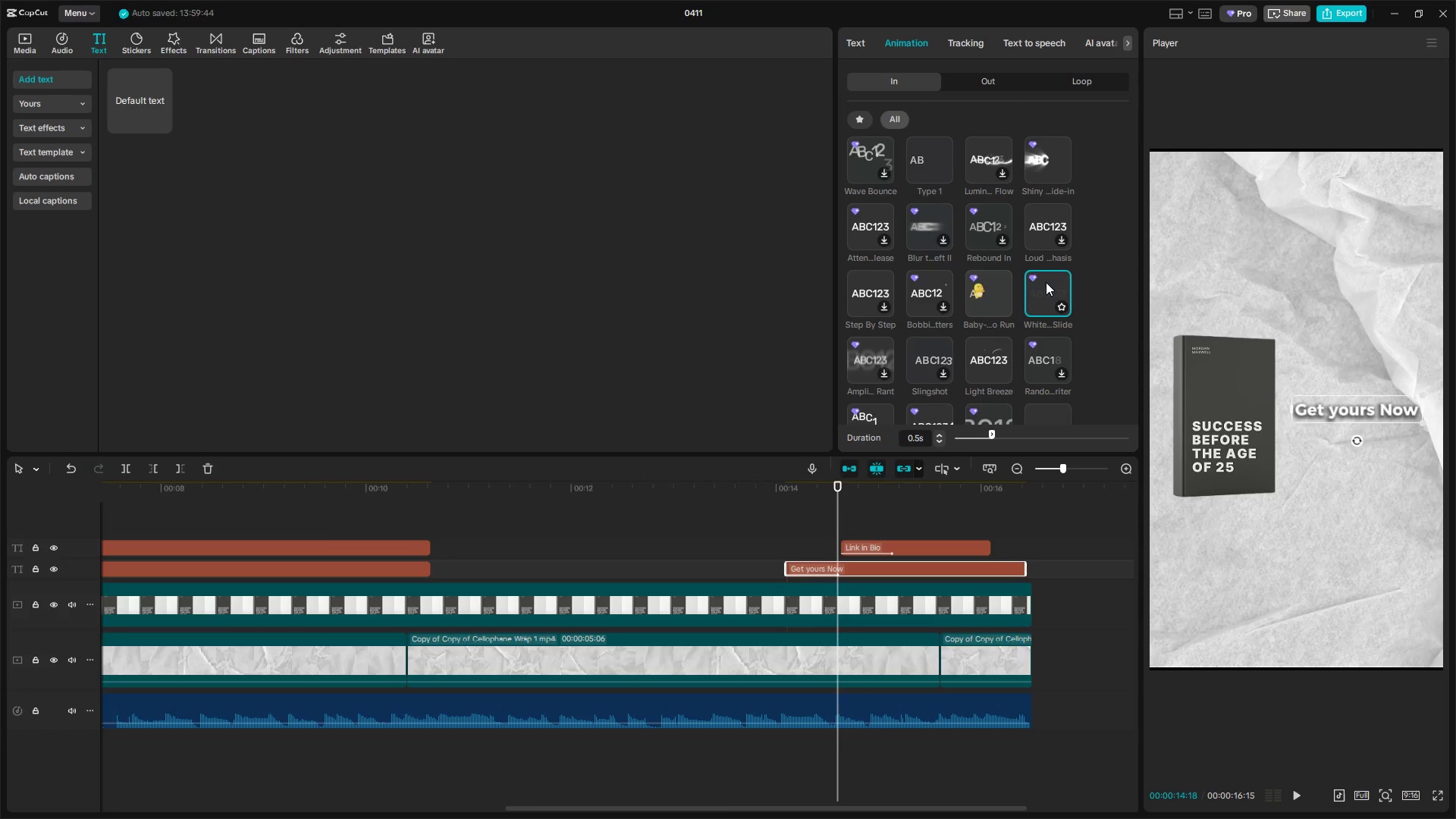 
left_click([908, 539])
 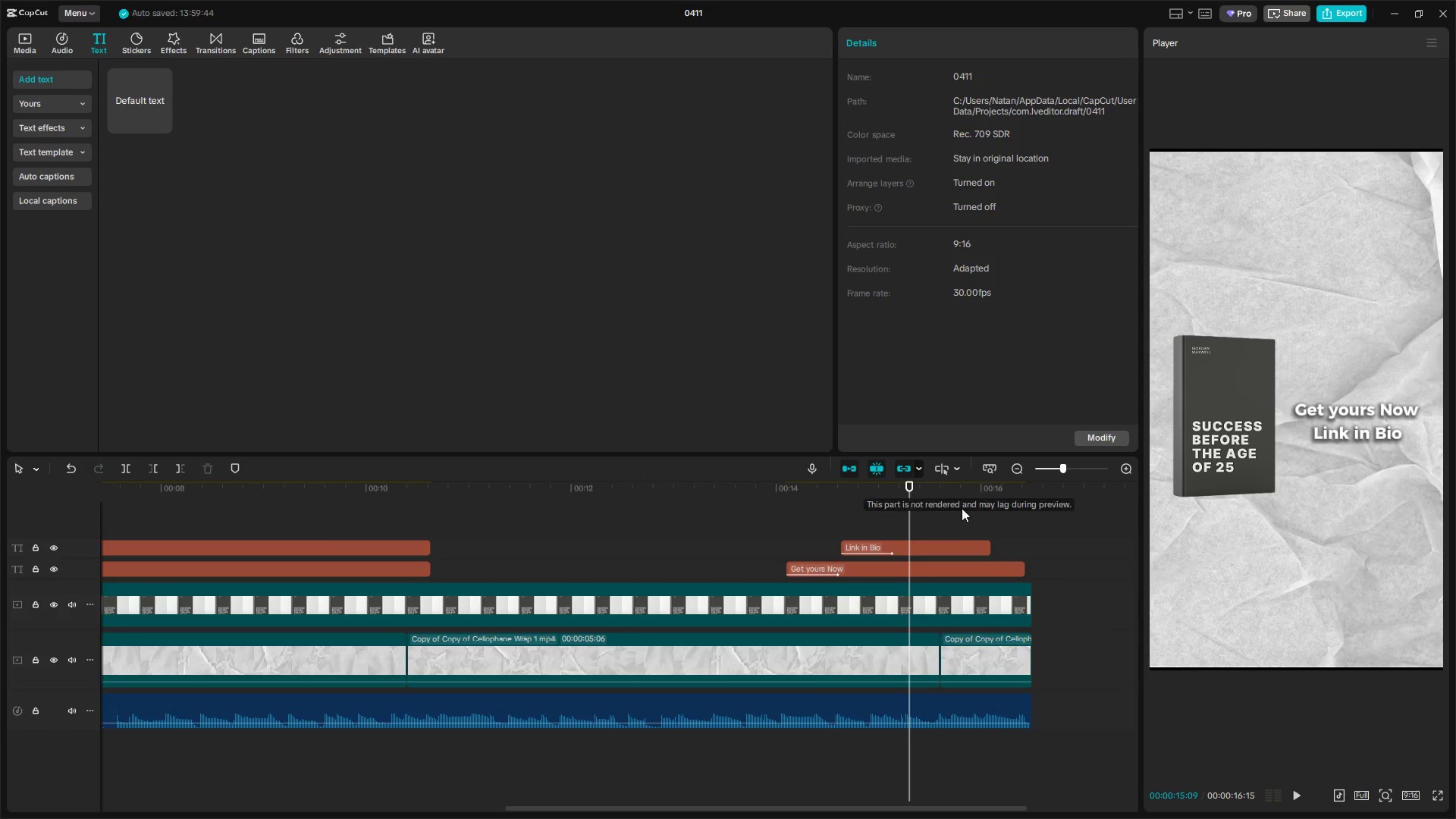 
left_click([940, 544])
 